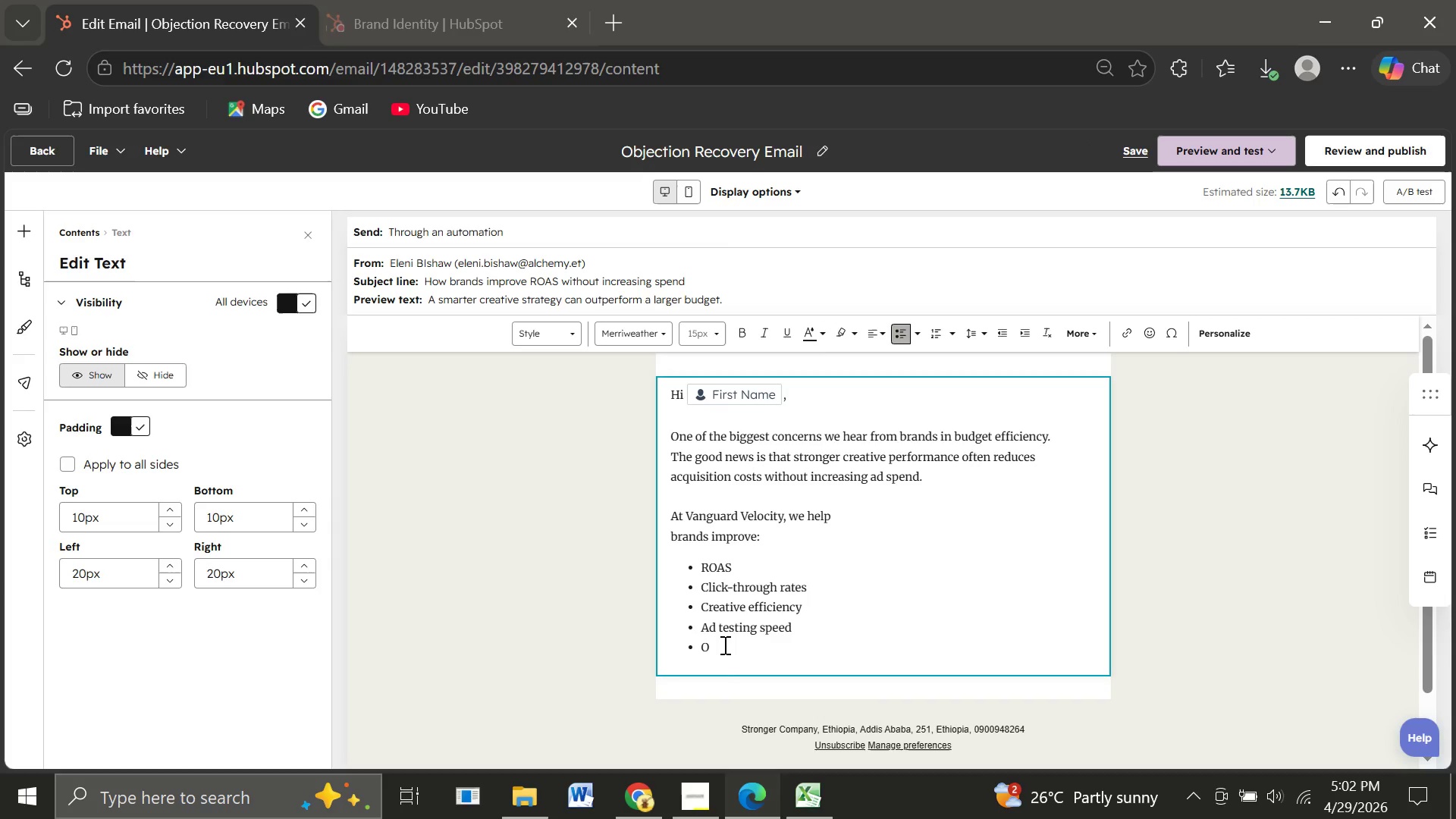 
left_click_drag(start_coordinate=[723, 645], to_coordinate=[671, 645])
 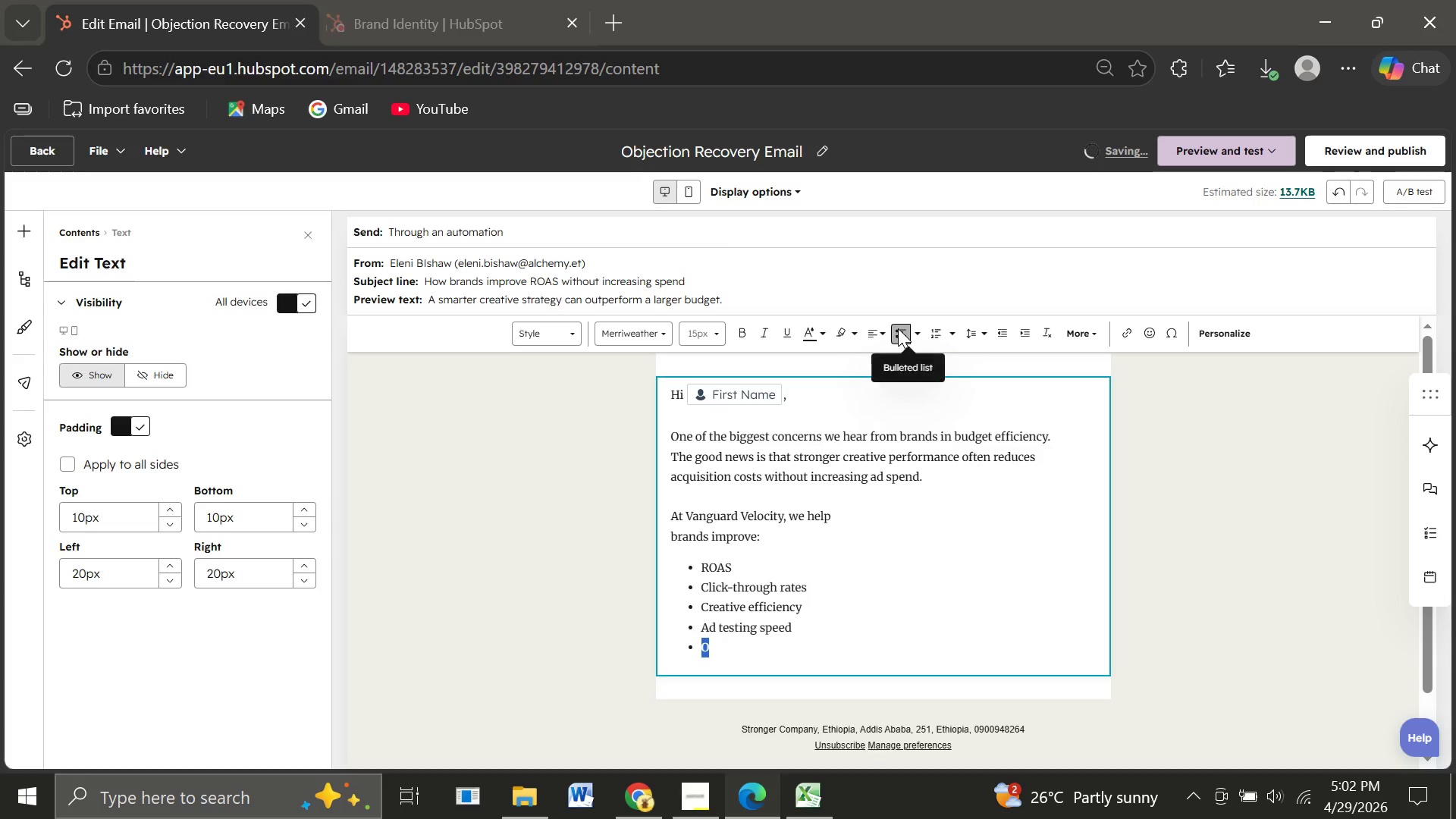 
left_click([898, 328])
 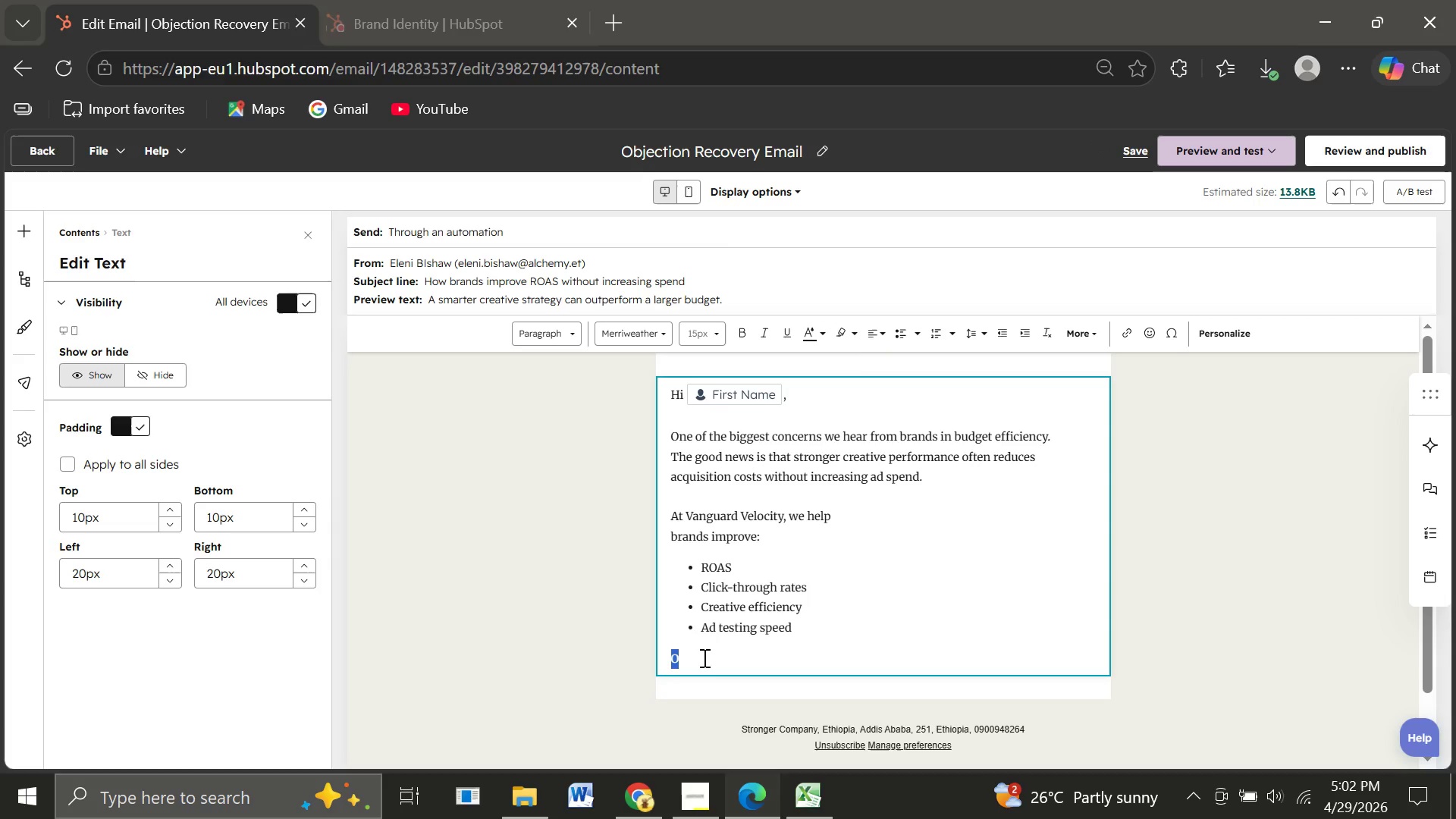 
left_click([703, 657])
 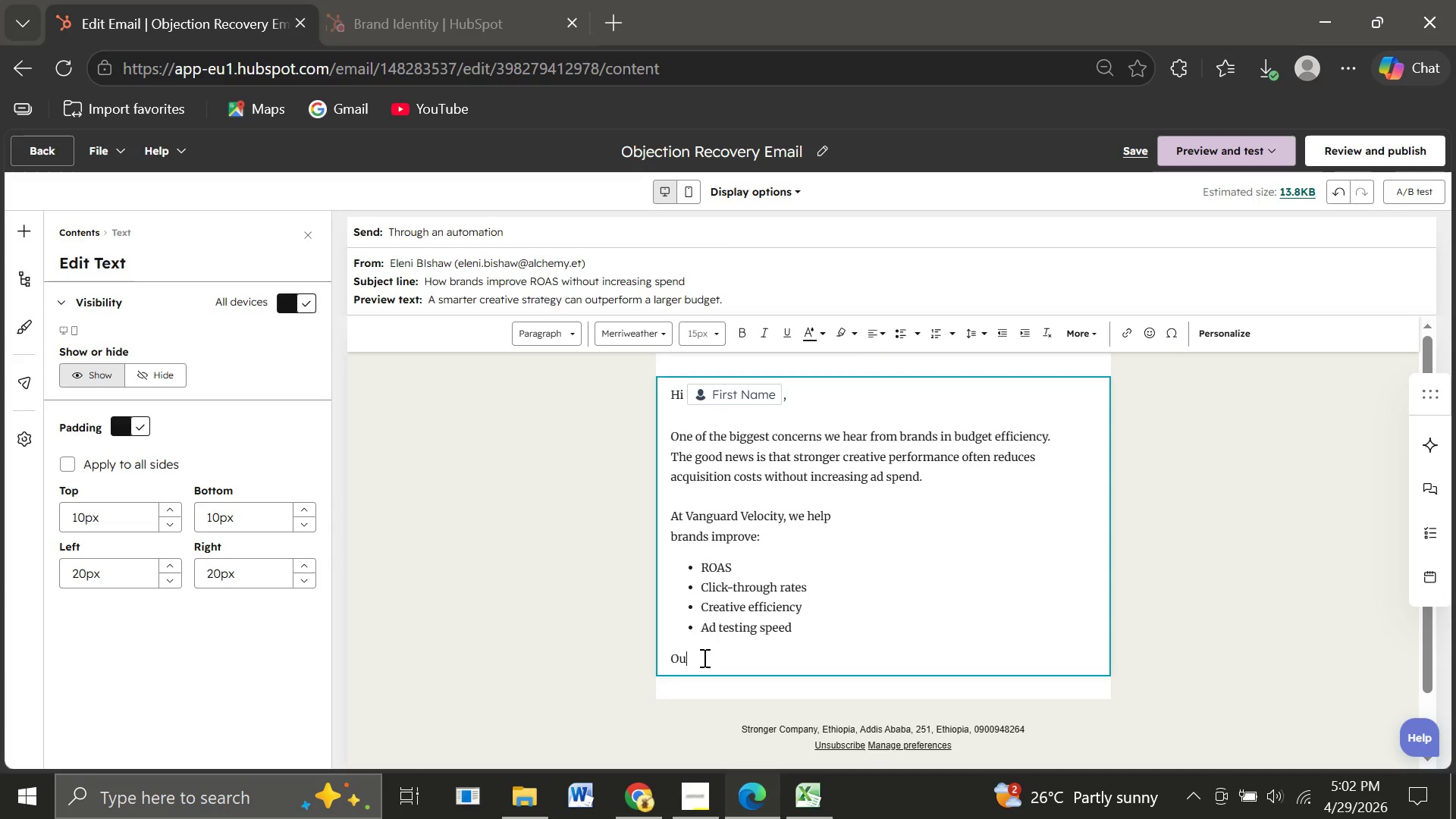 
type(ur app)
 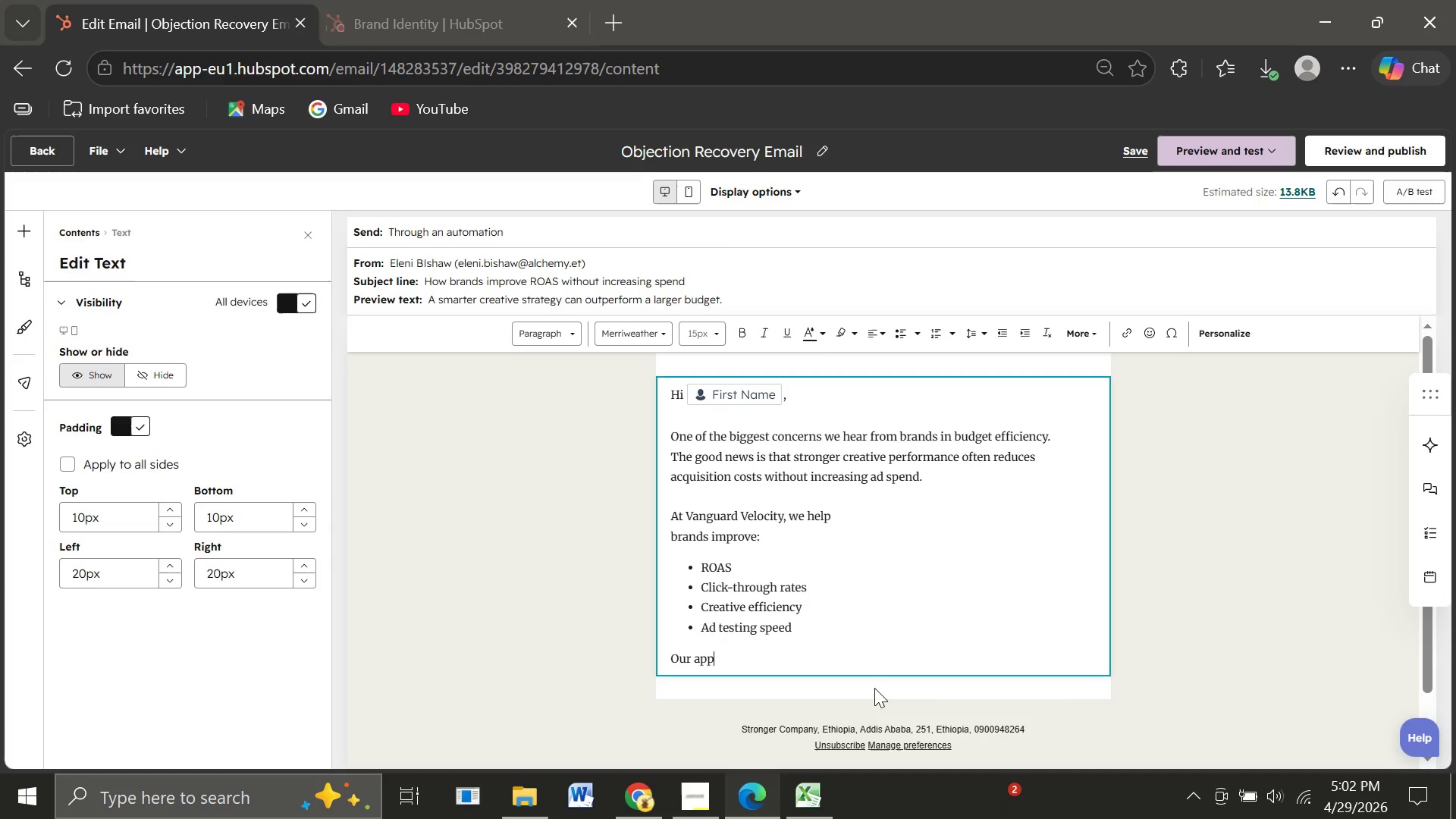 
type(roach focuses on producing high performing assets quickly so campaigns scale more efficiently)
 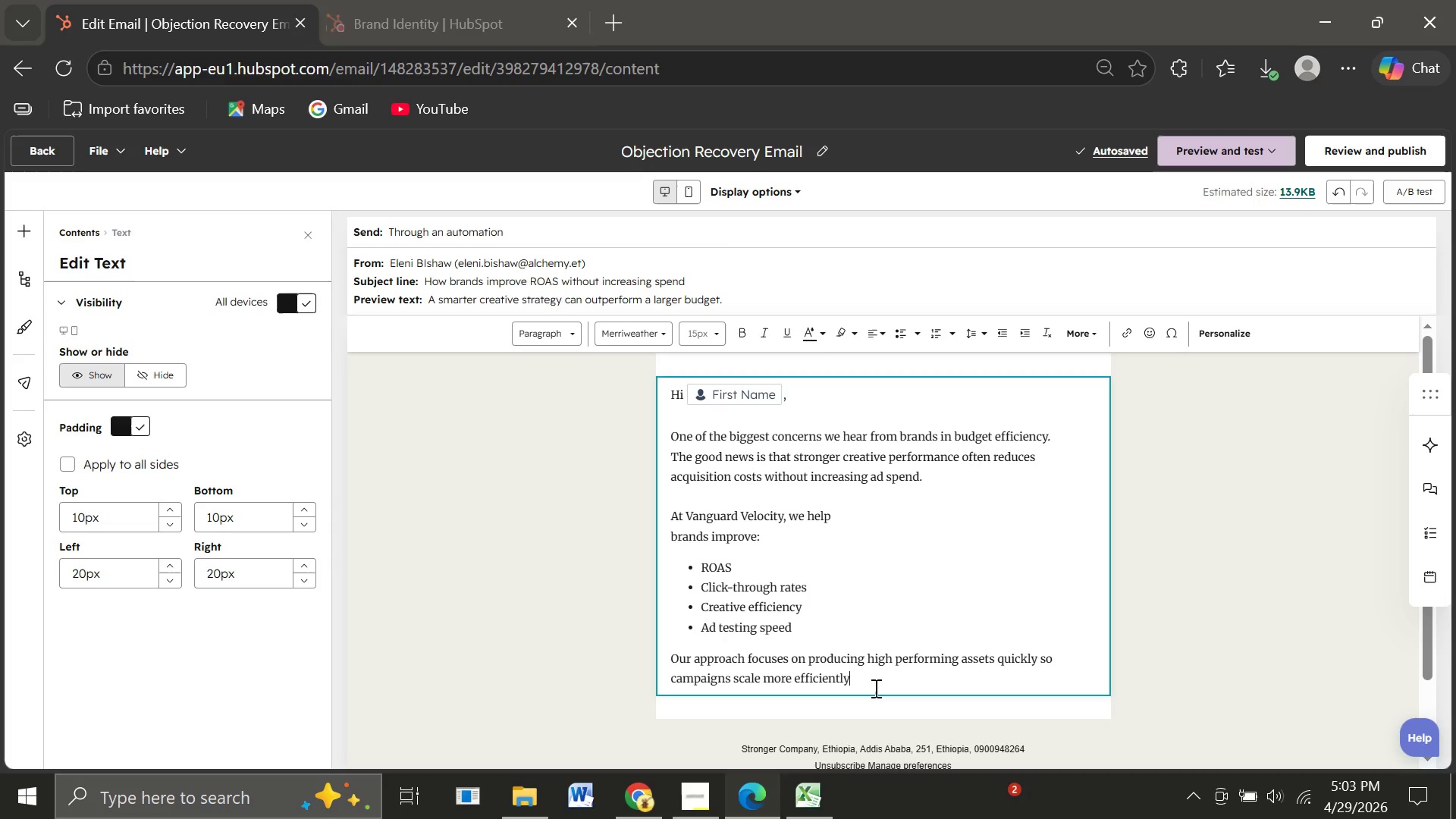 
wait(9.28)
 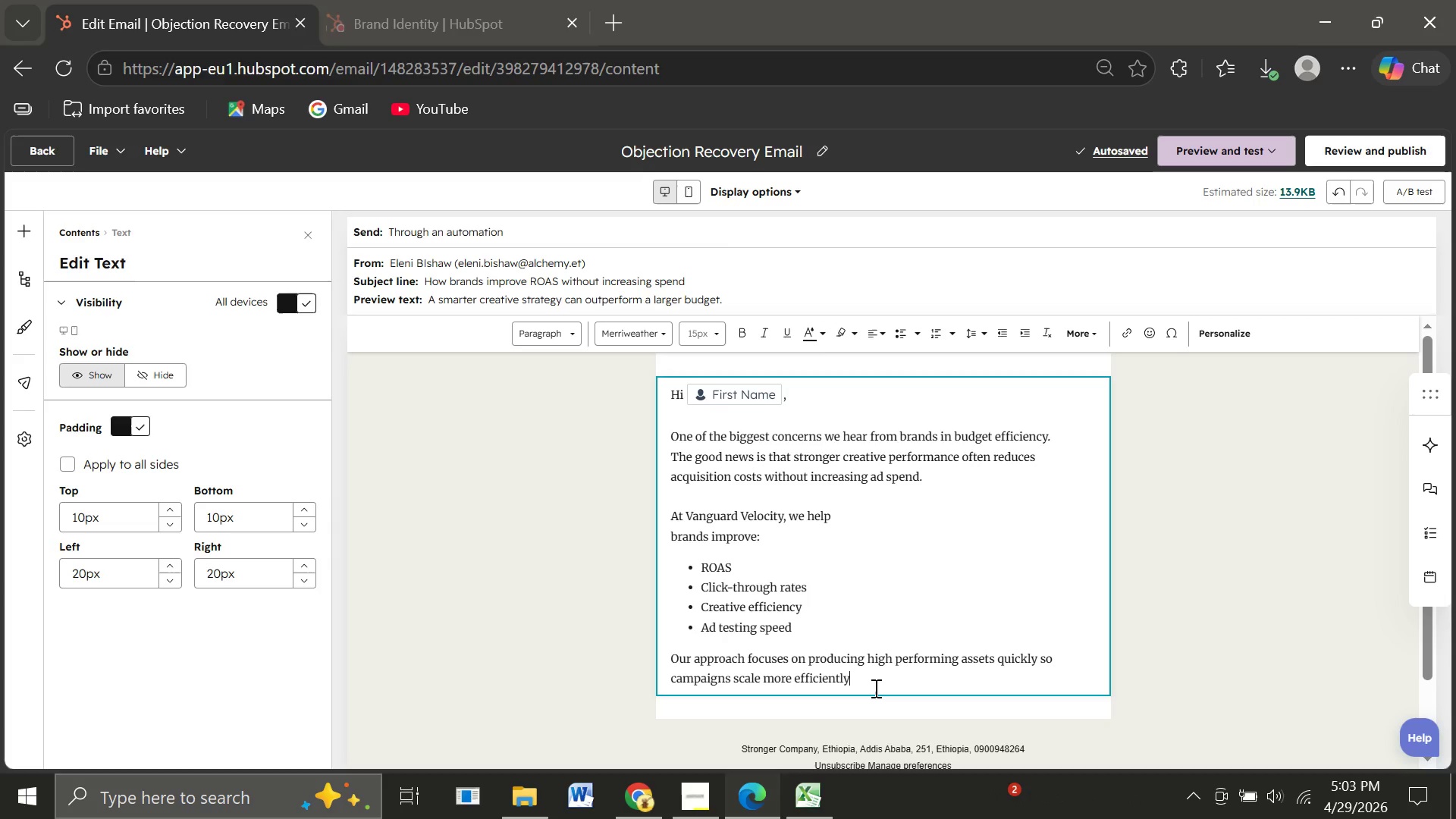 
key(Space)
 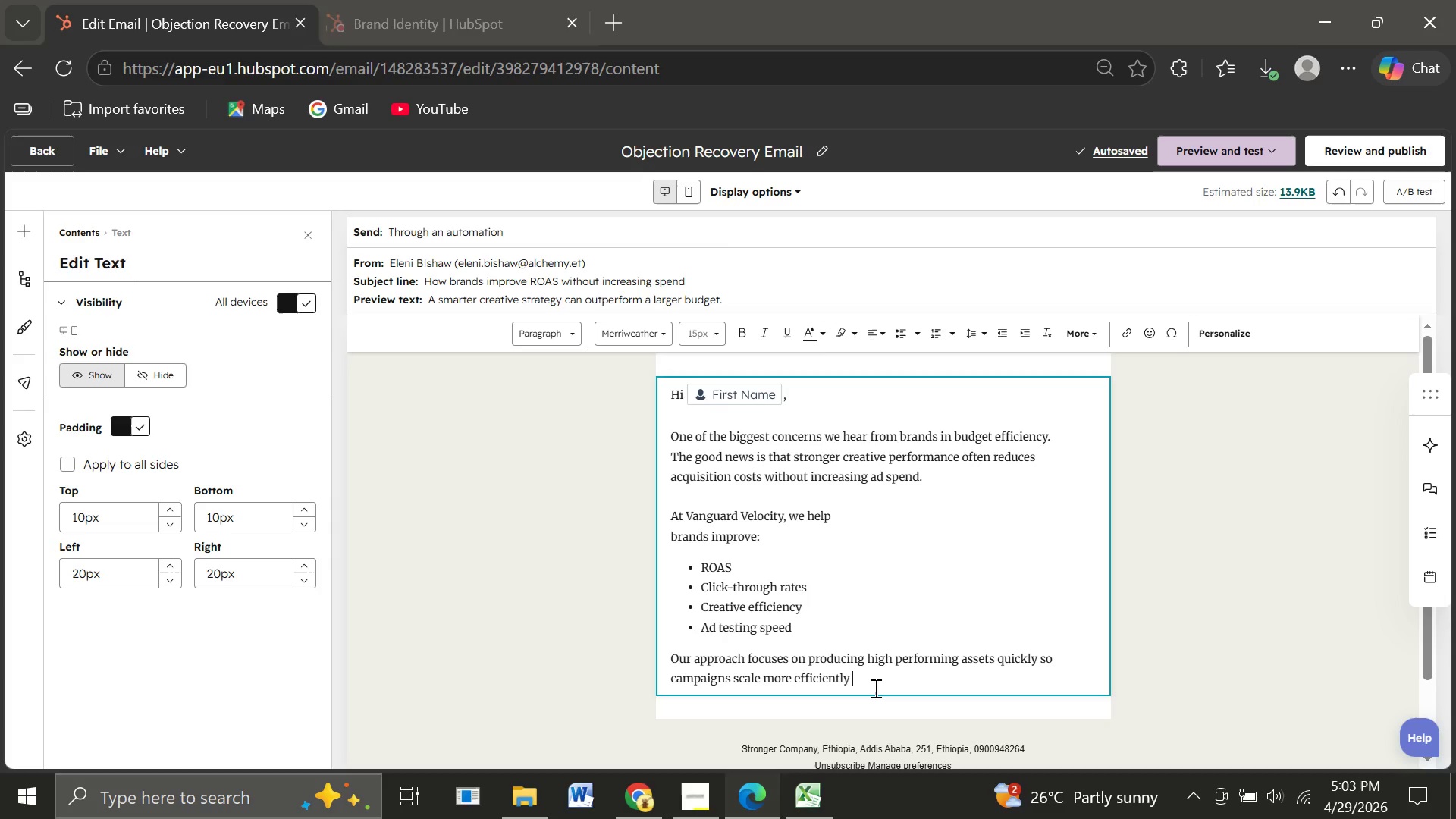 
wait(9.02)
 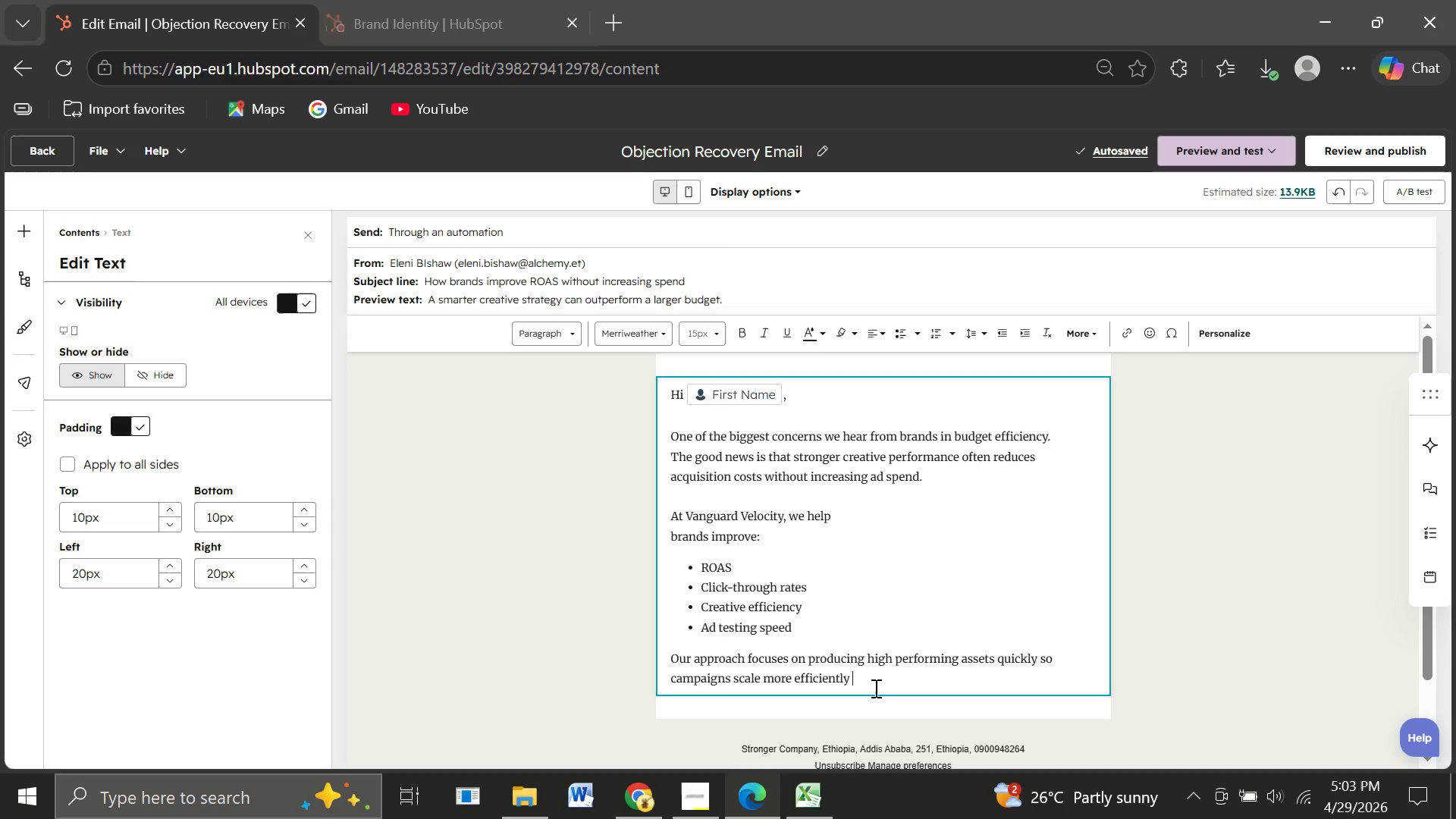 
key(W)
 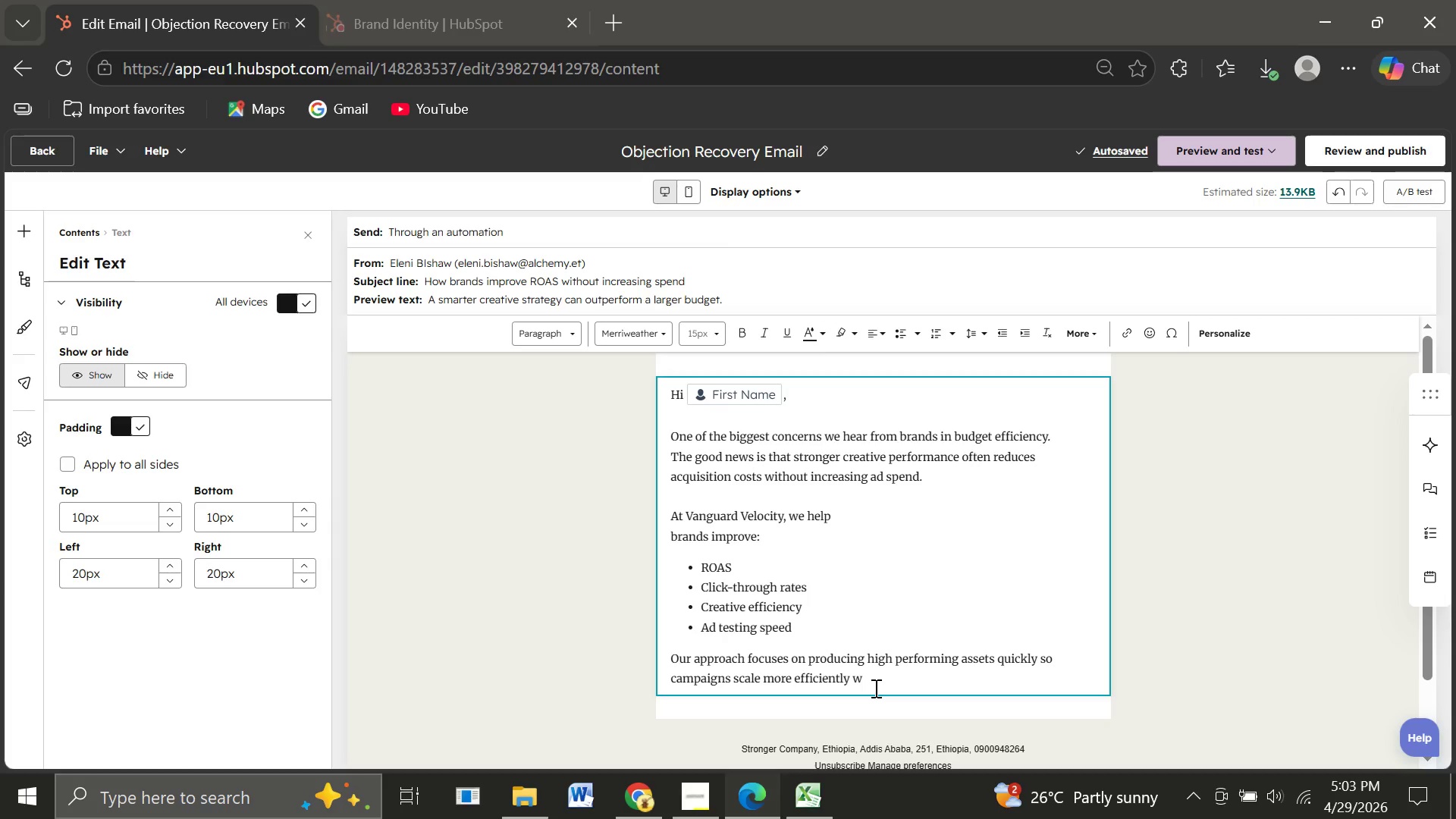 
type(hile)
 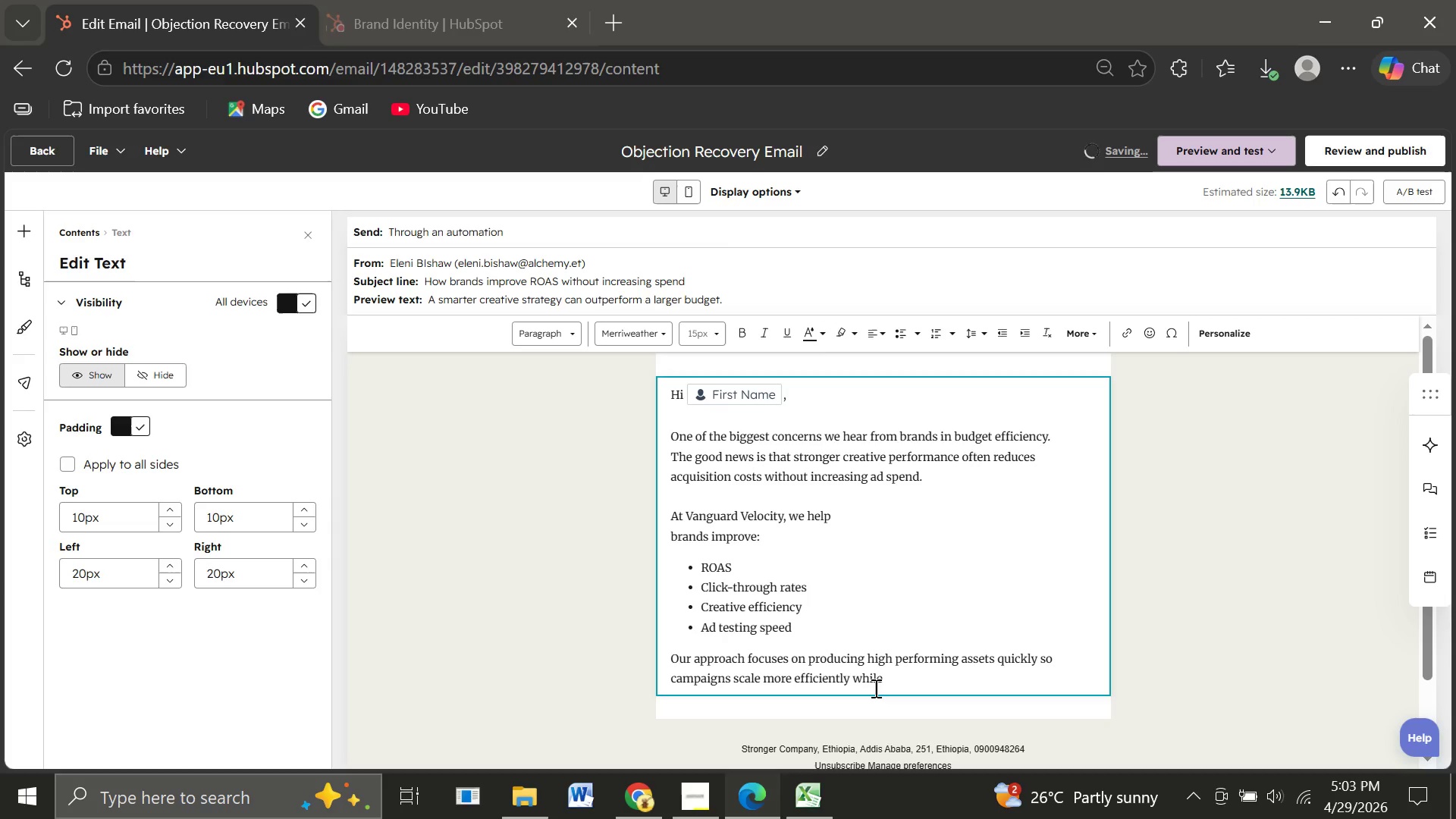 
key(Space)
 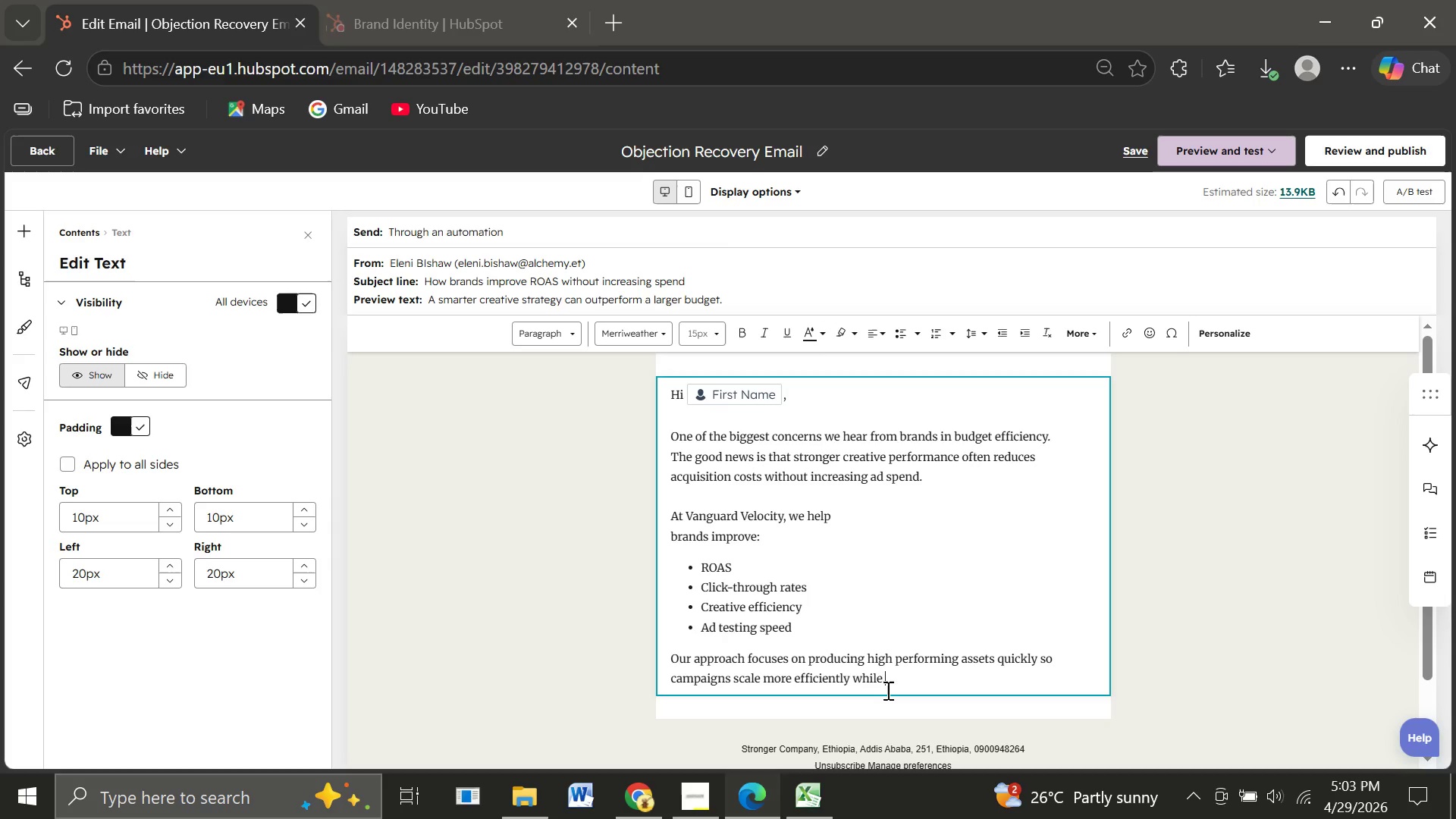 
type(reducing creative fatigue.)
 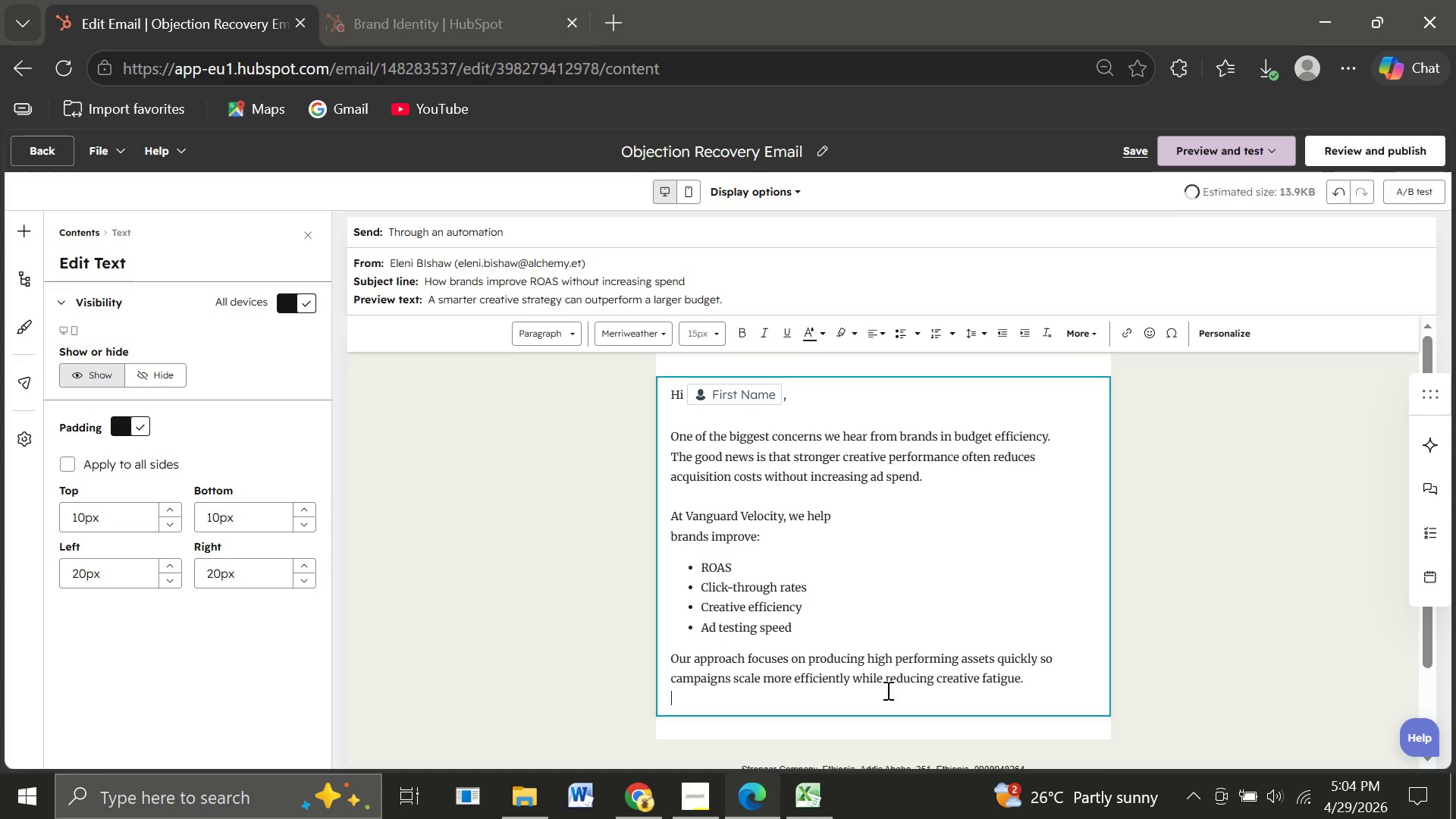 
key(Enter)
 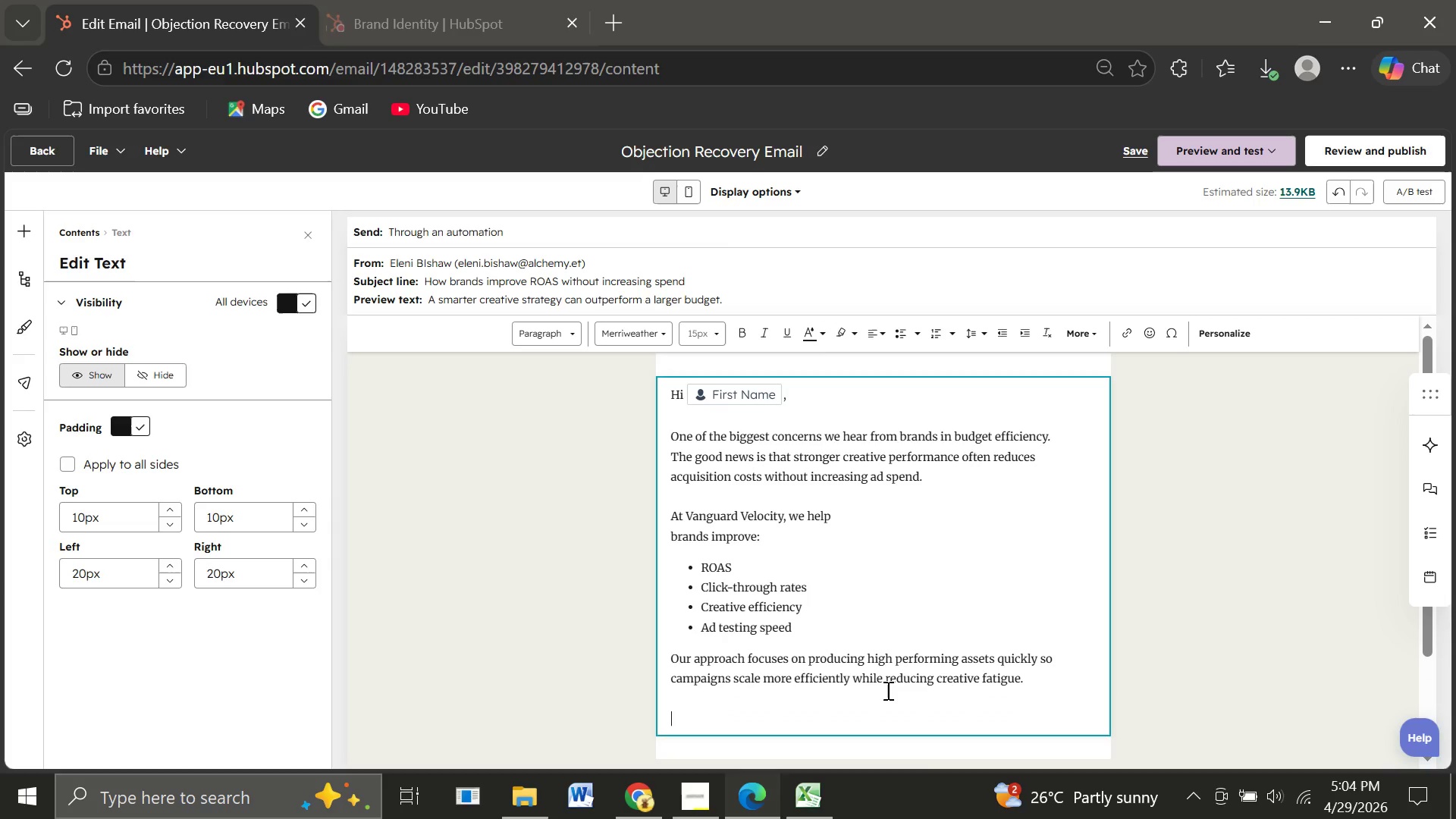 
key(Enter)
 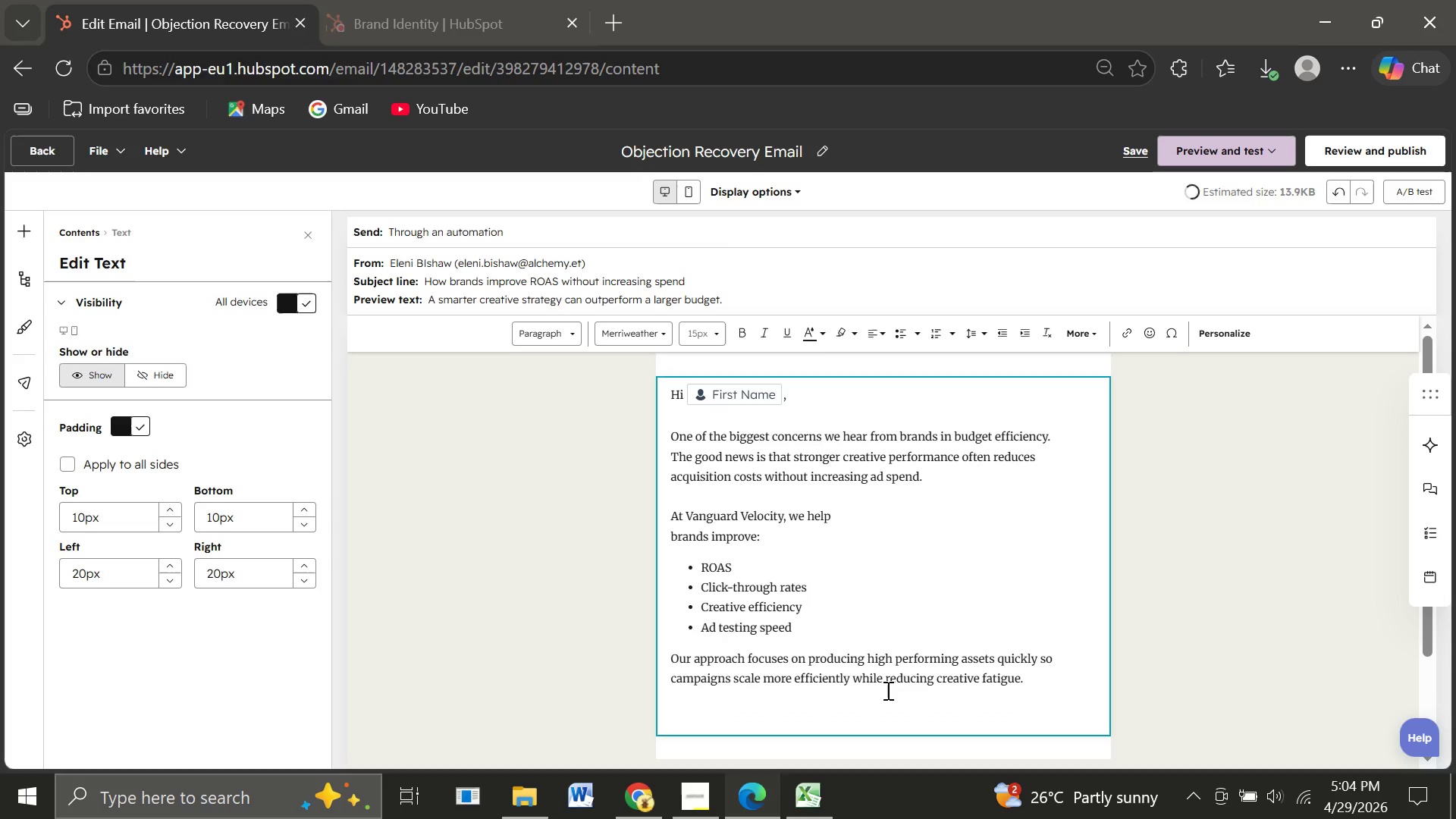 
type(For)
 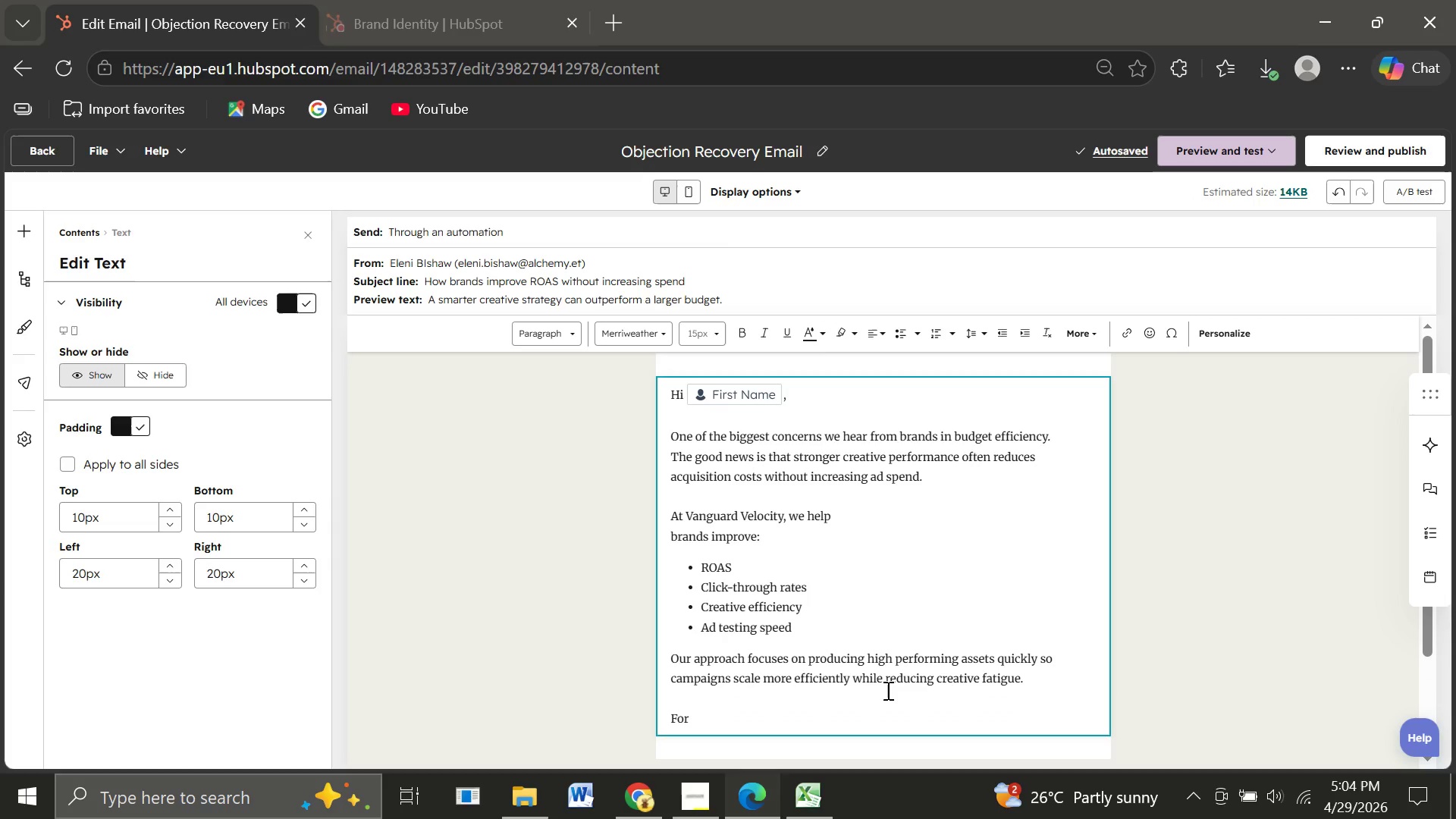 
key(Space)
 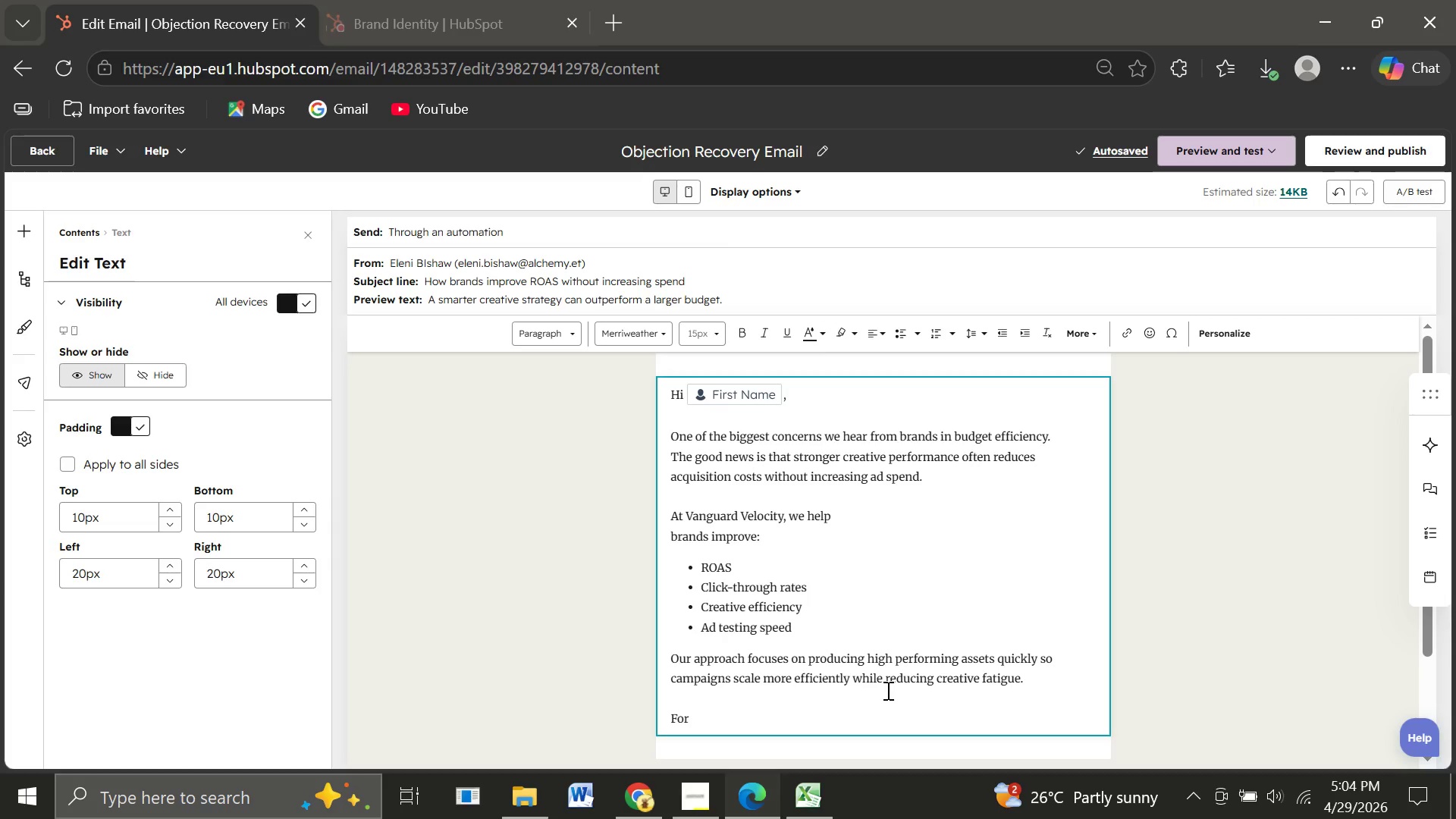 
wait(12.06)
 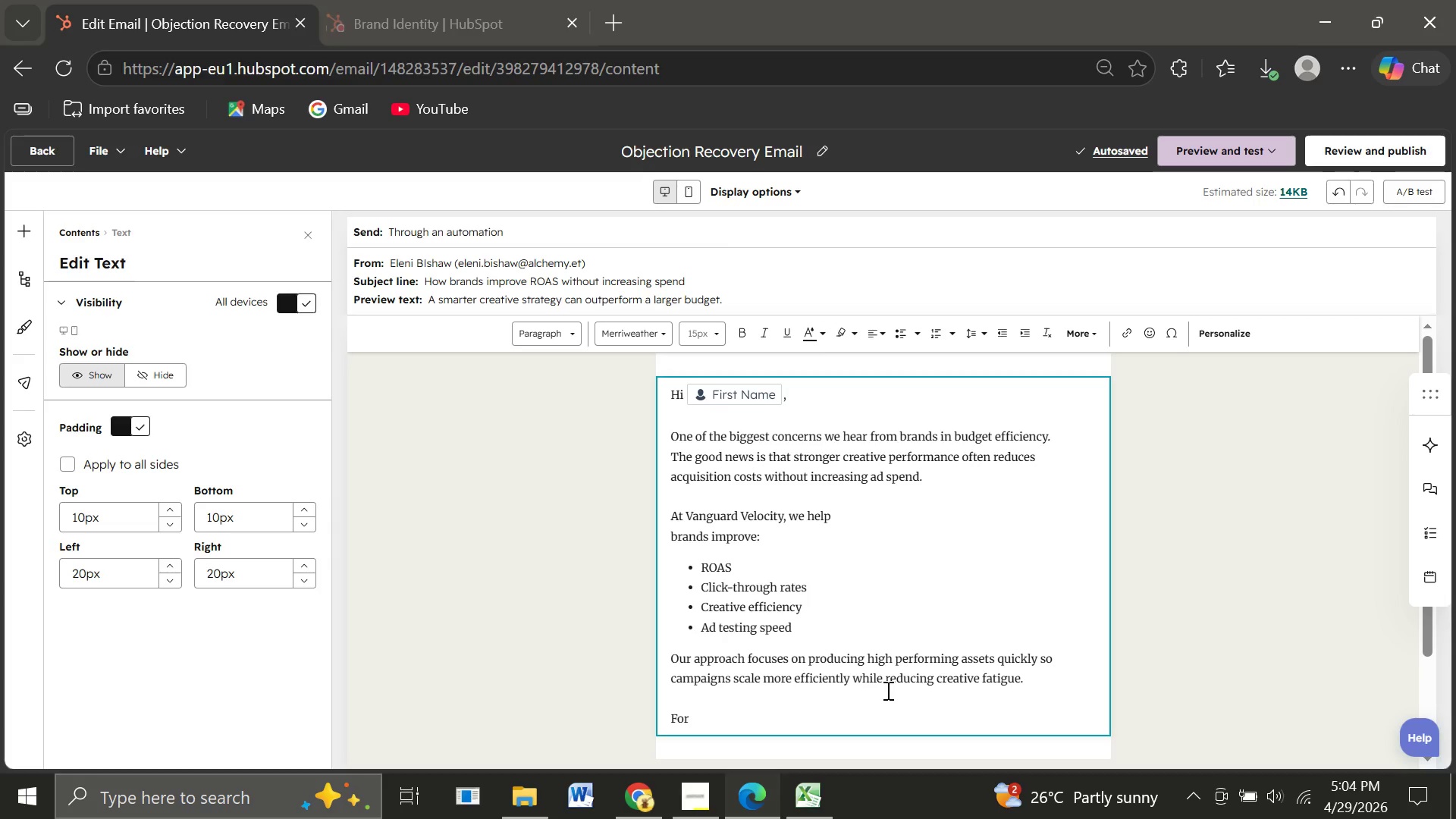 
type(companies like )
 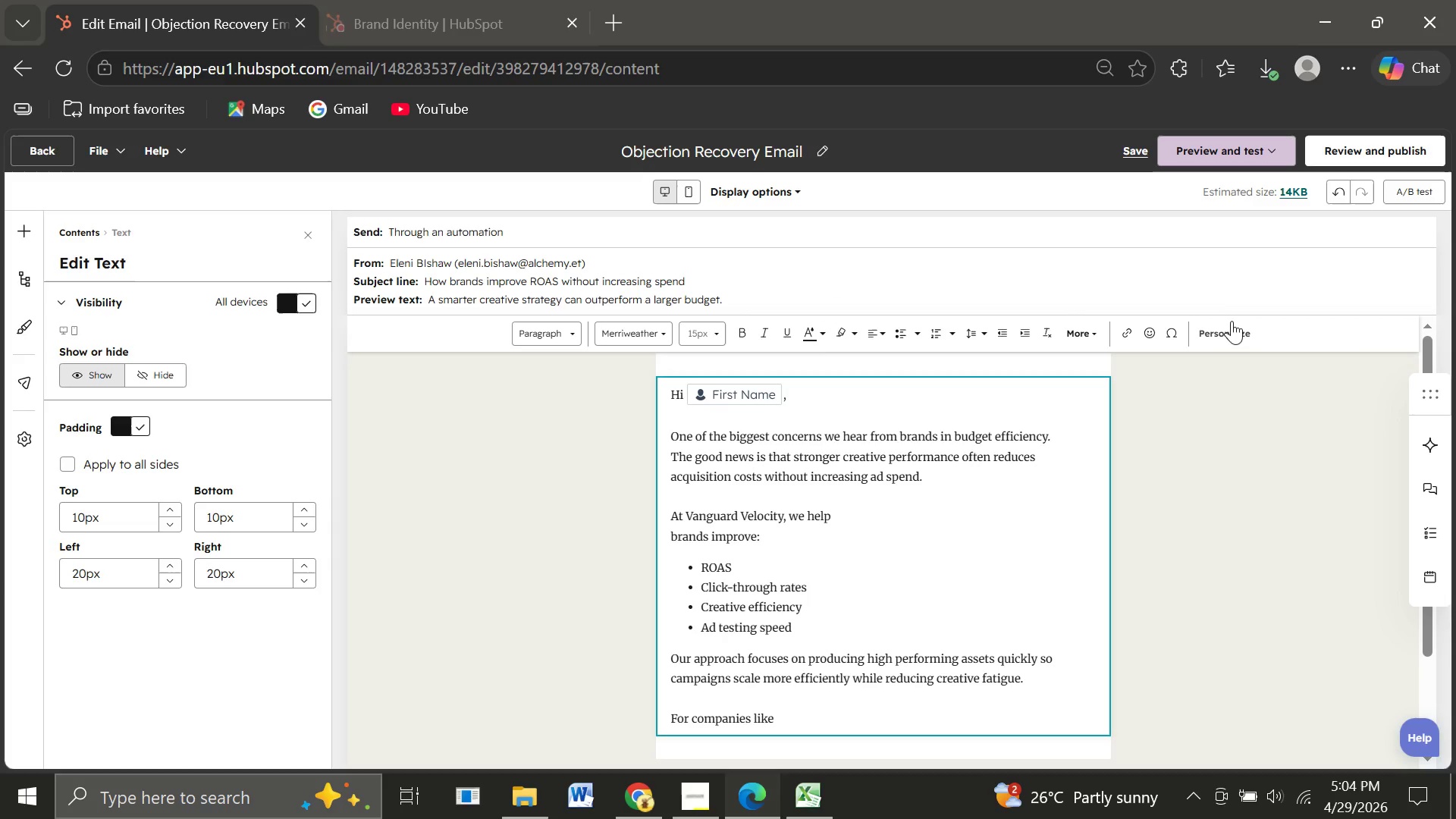 
left_click([1230, 322])
 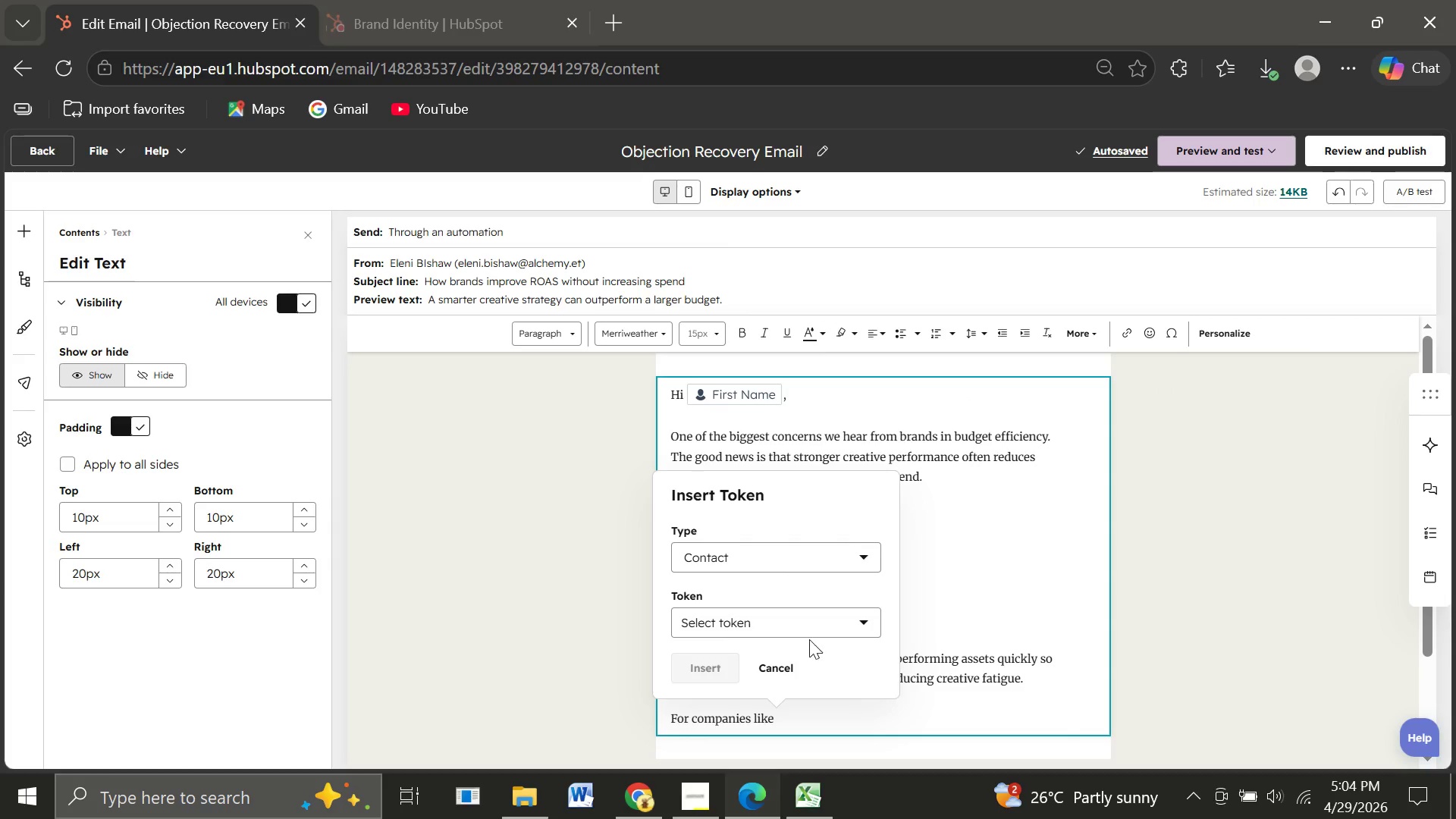 
wait(5.44)
 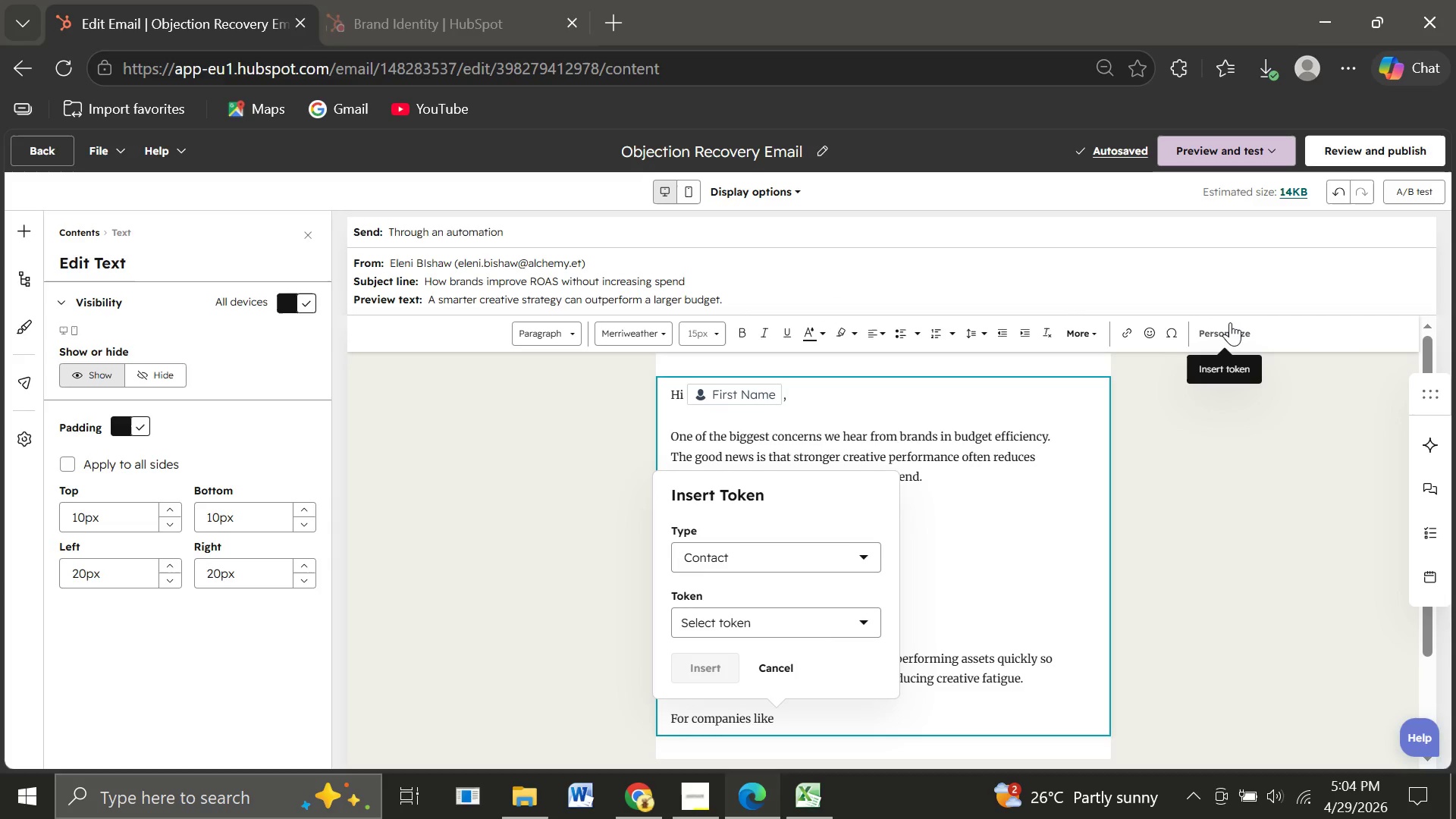 
left_click([708, 614])
 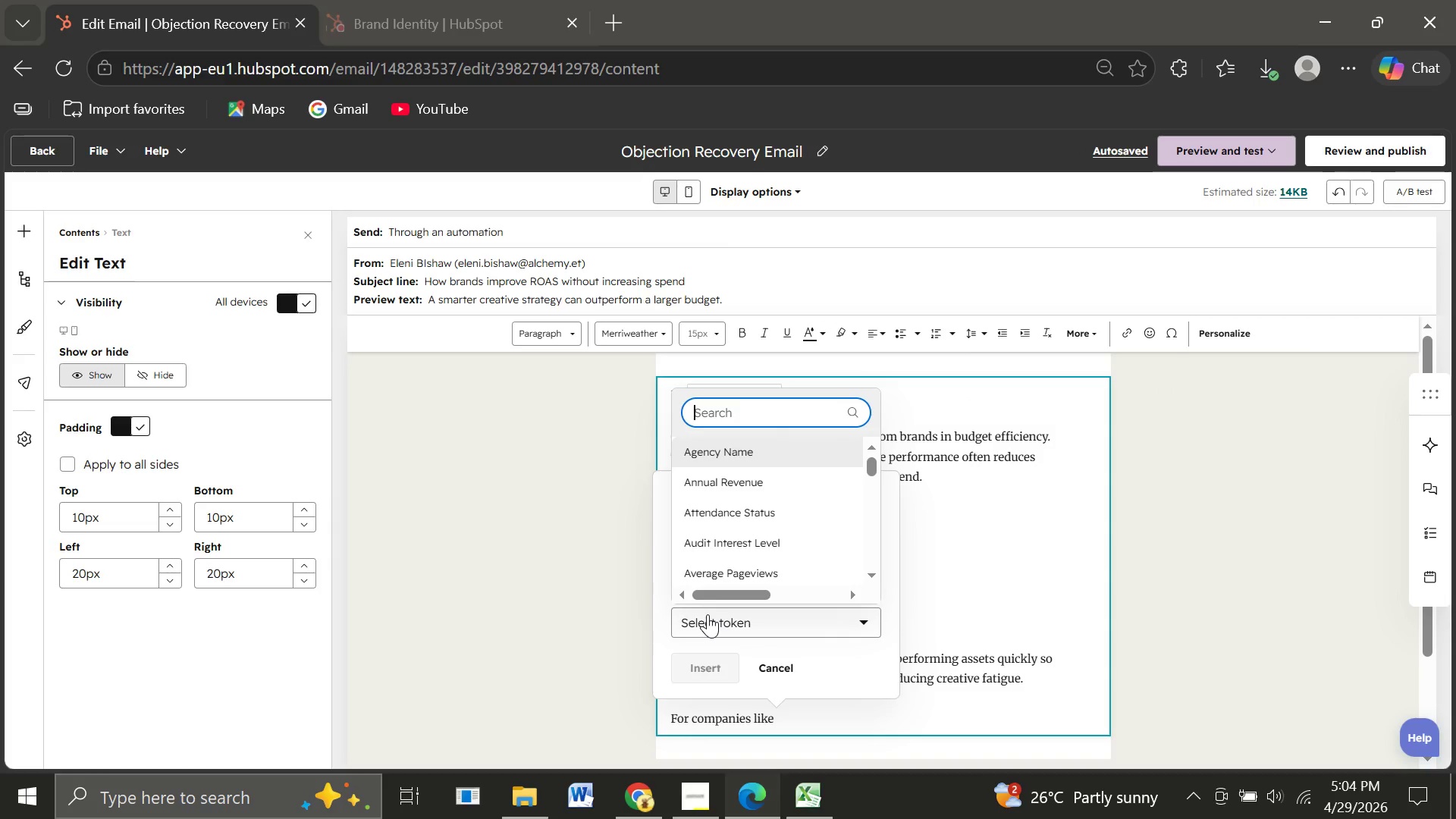 
type(comp)
 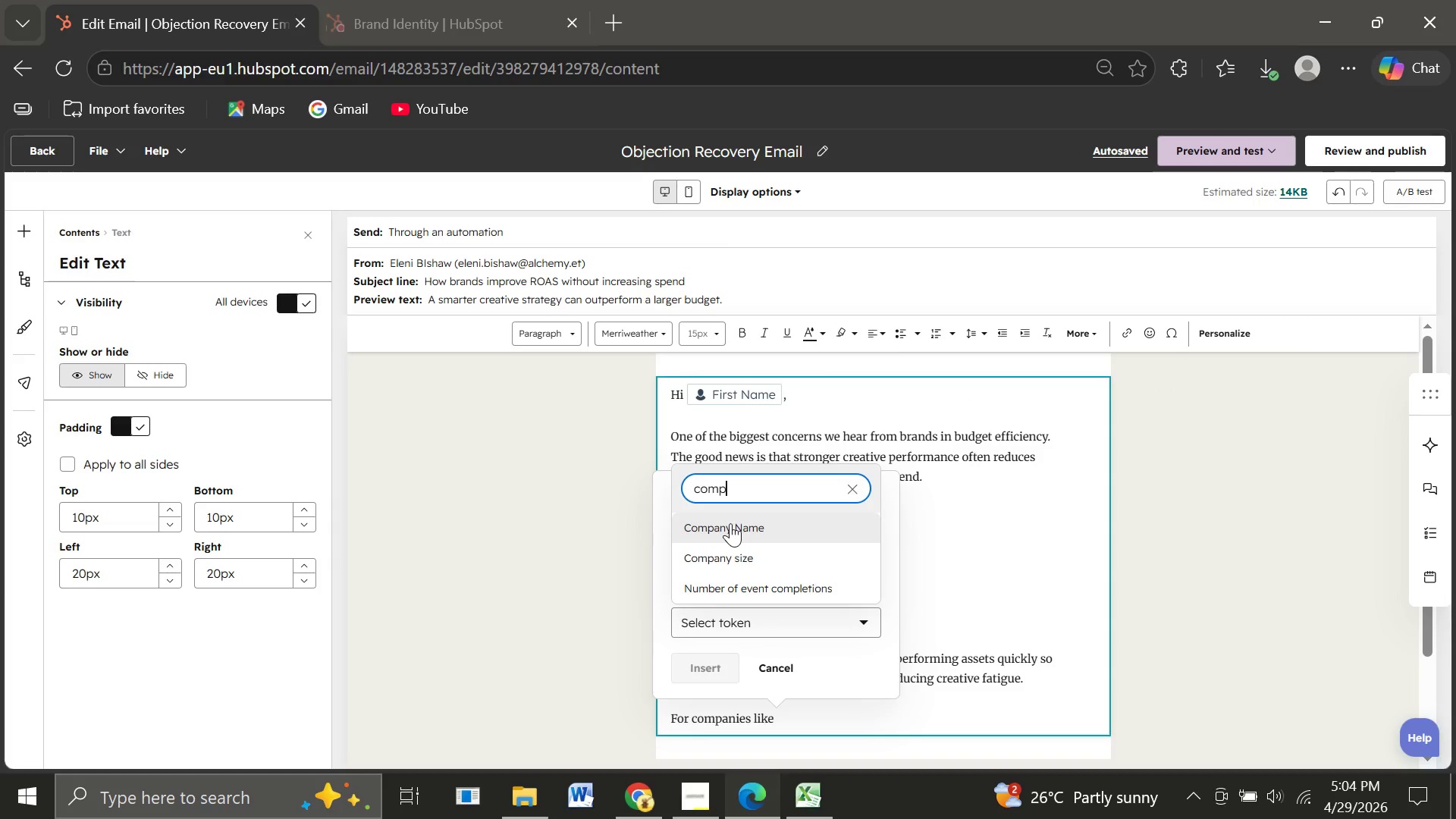 
left_click([730, 523])
 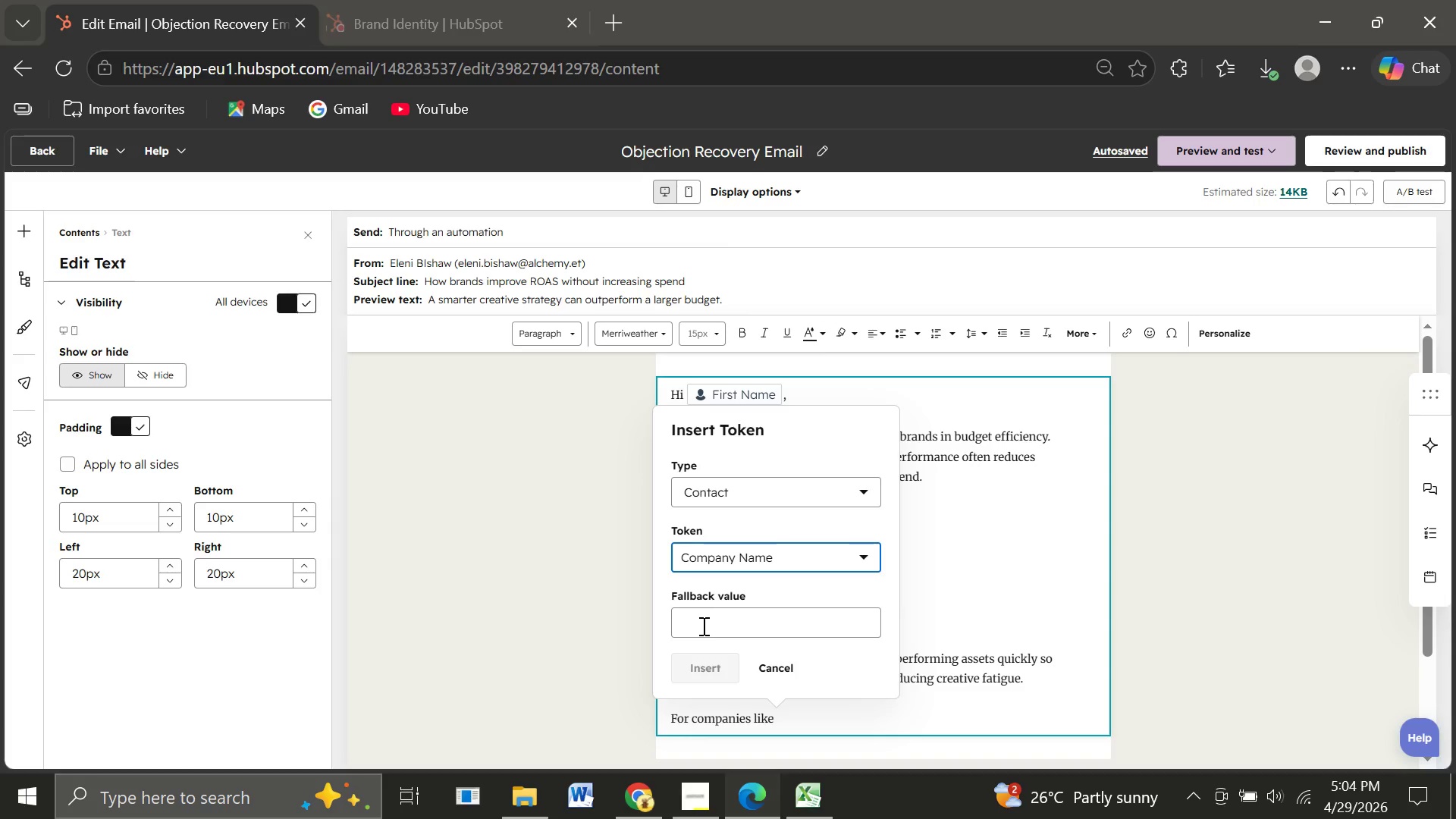 
left_click([702, 626])
 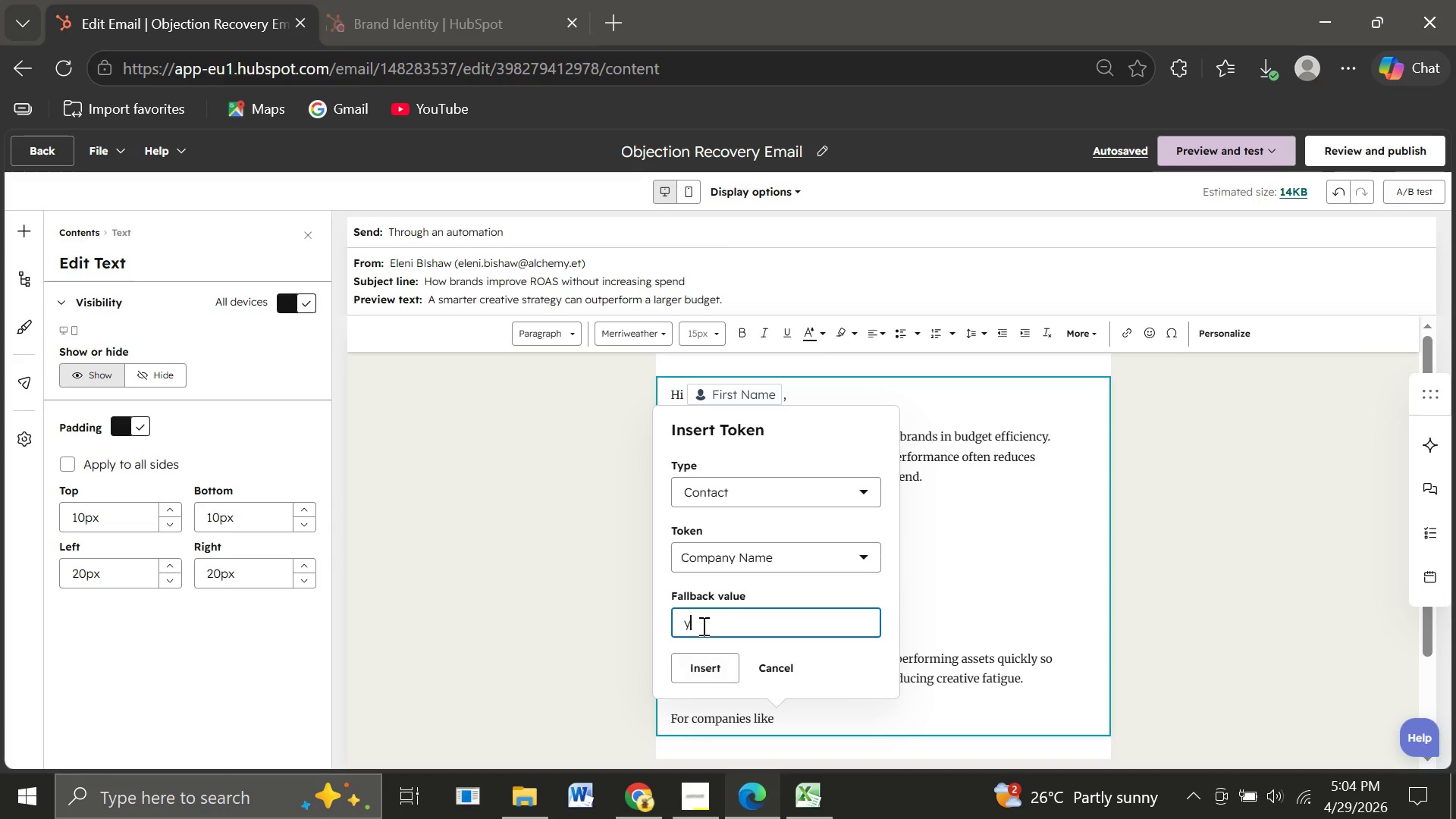 
type(your team)
 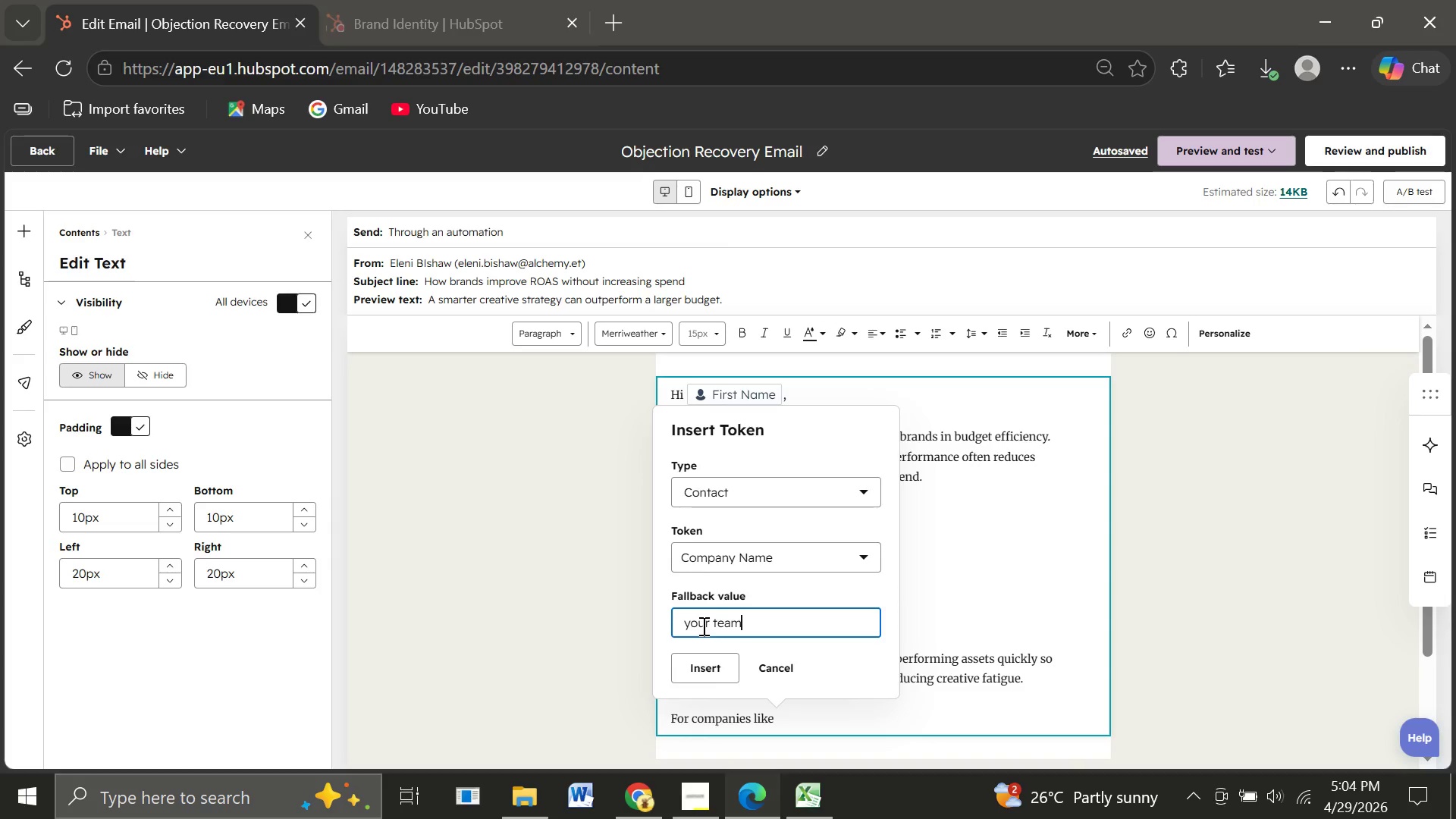 
key(Enter)
 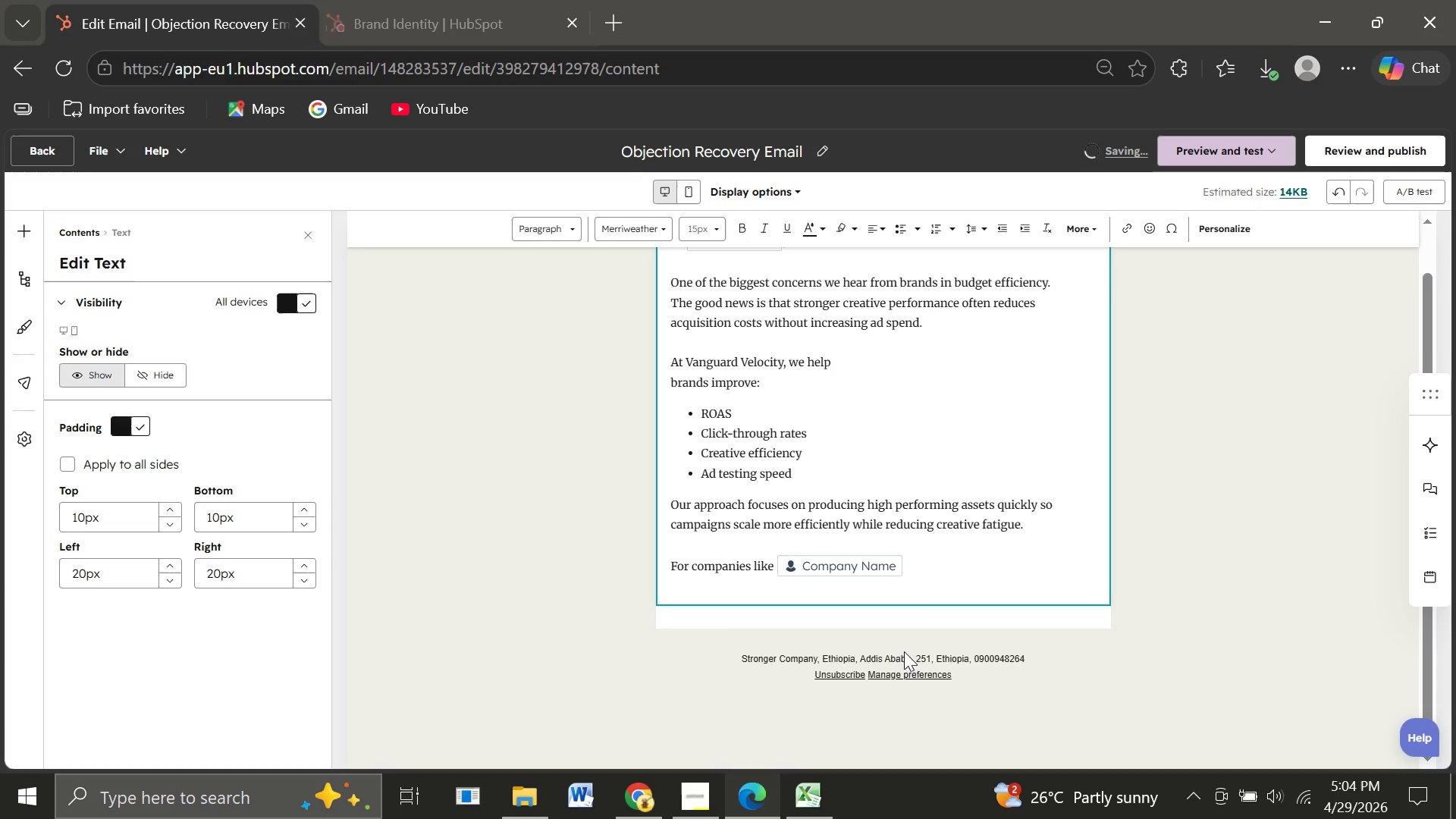 
left_click([915, 565])
 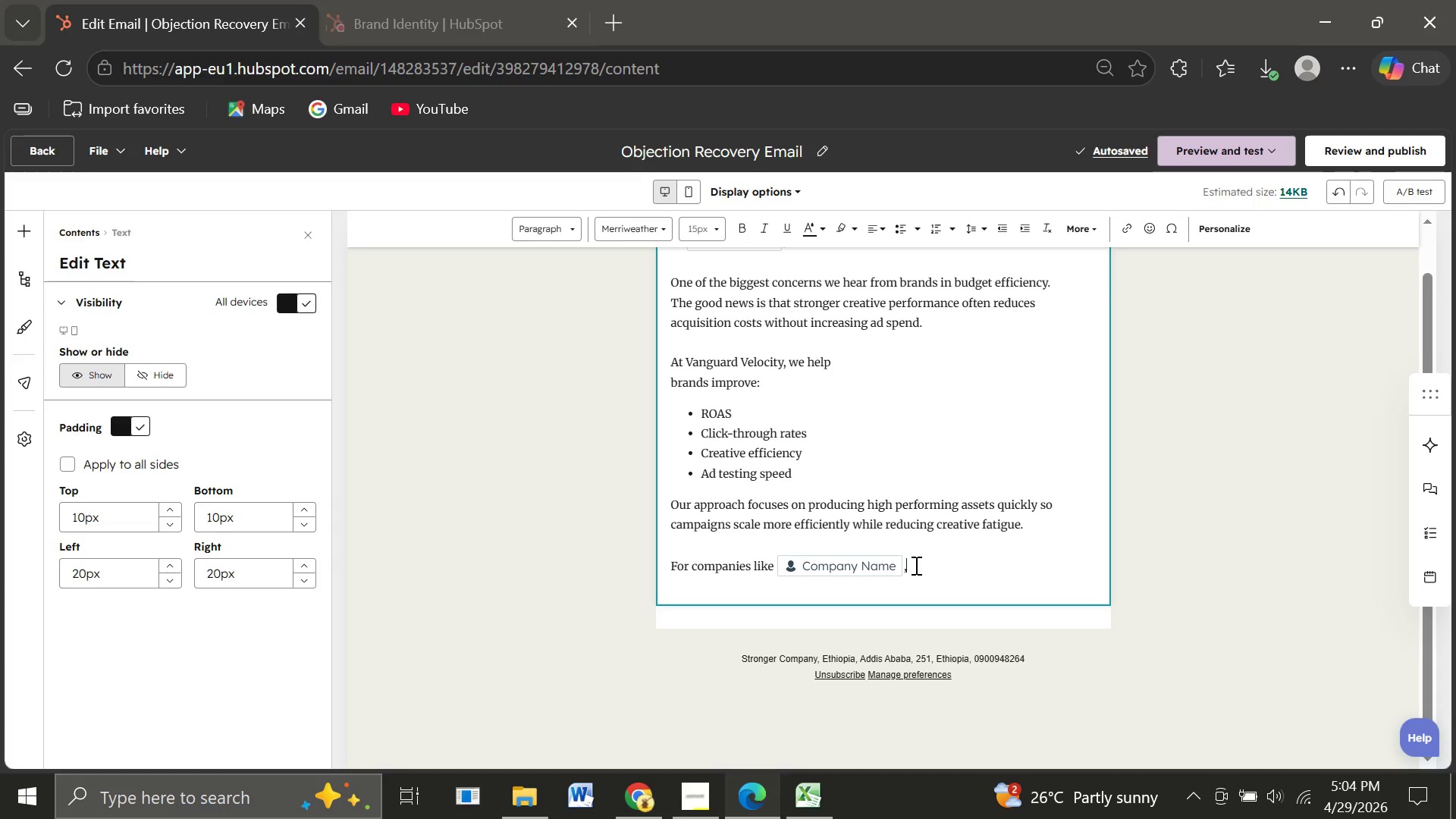 
key(Comma)
 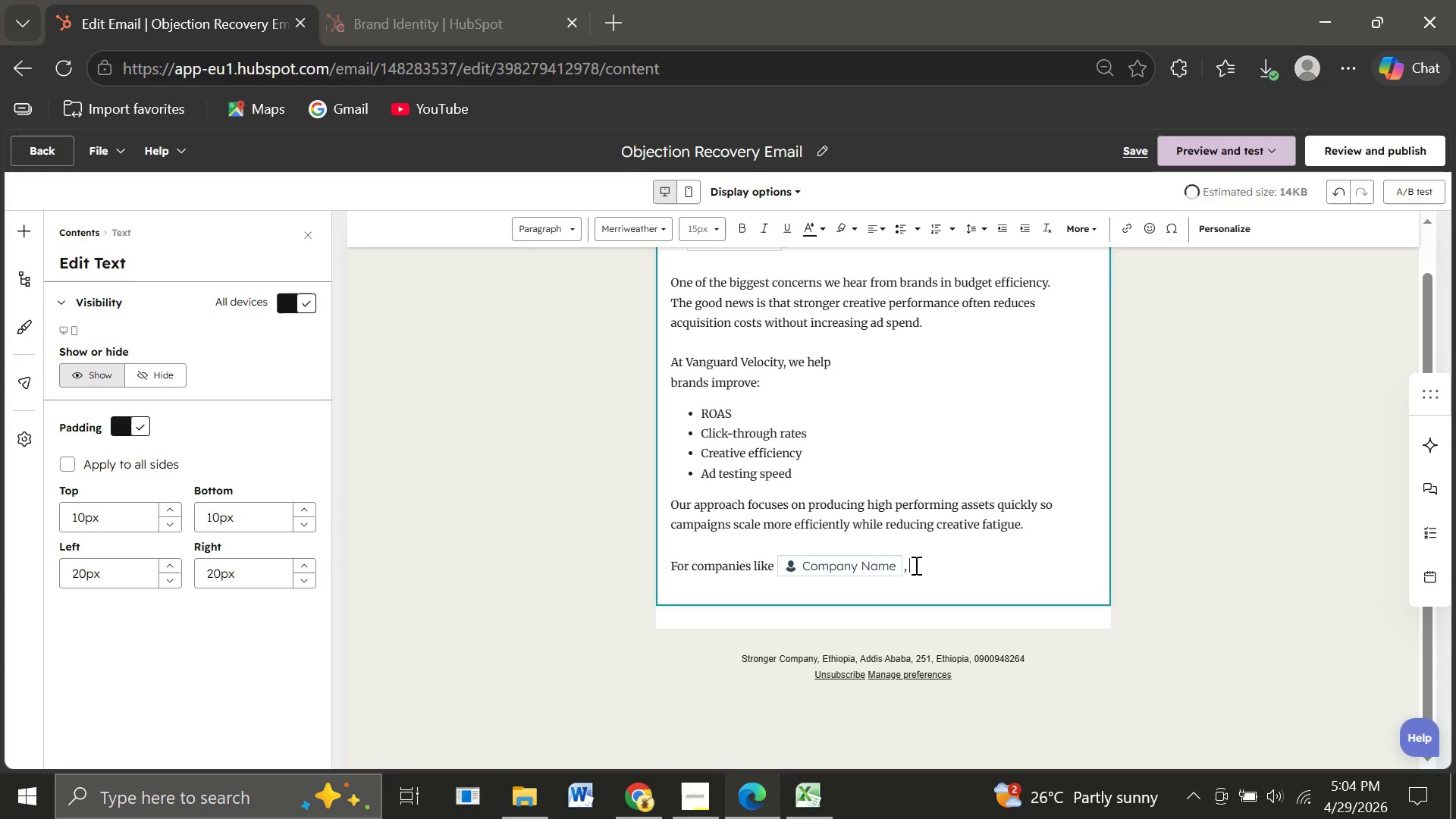 
key(Space)
 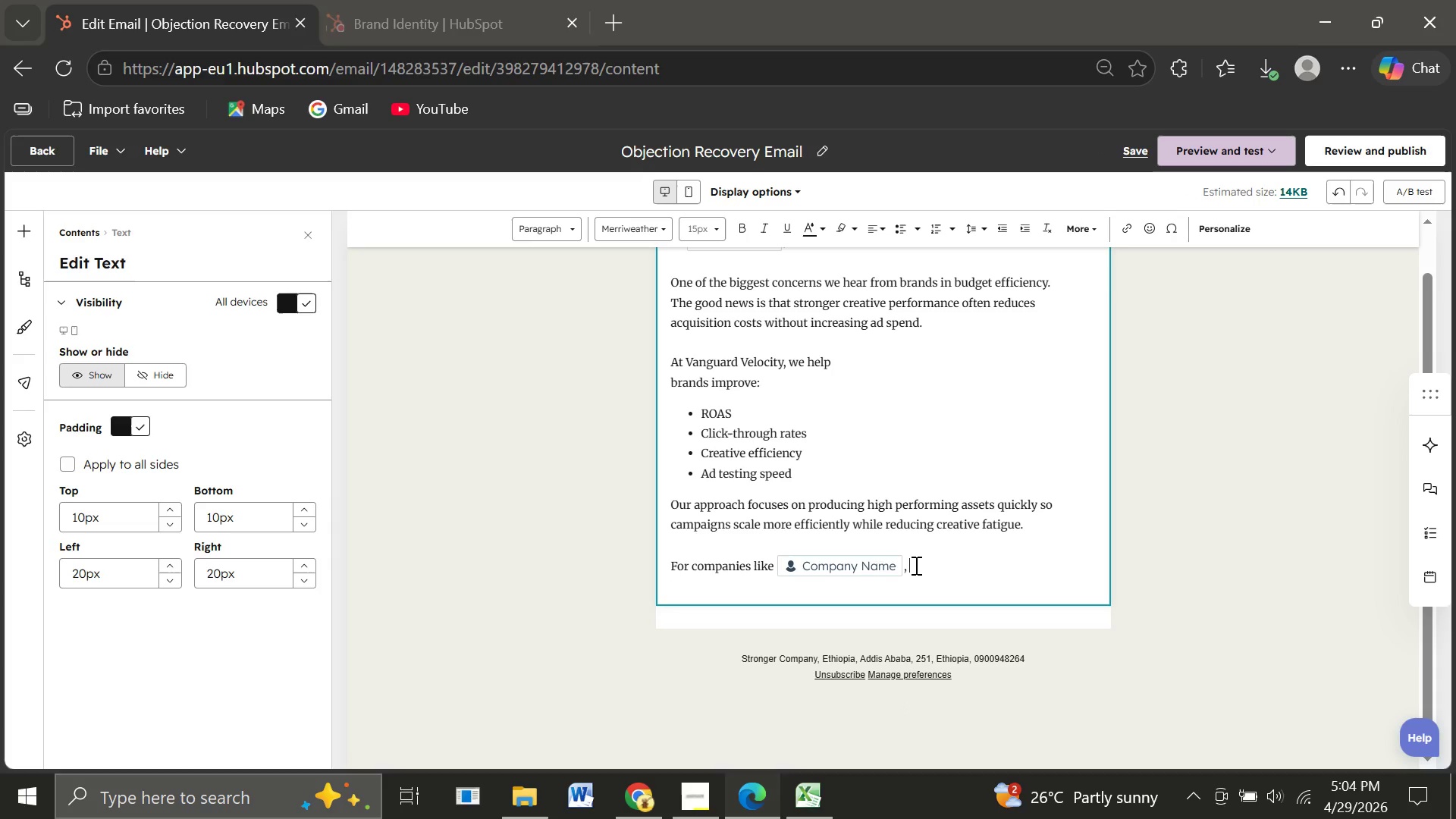 
type(this often means)
 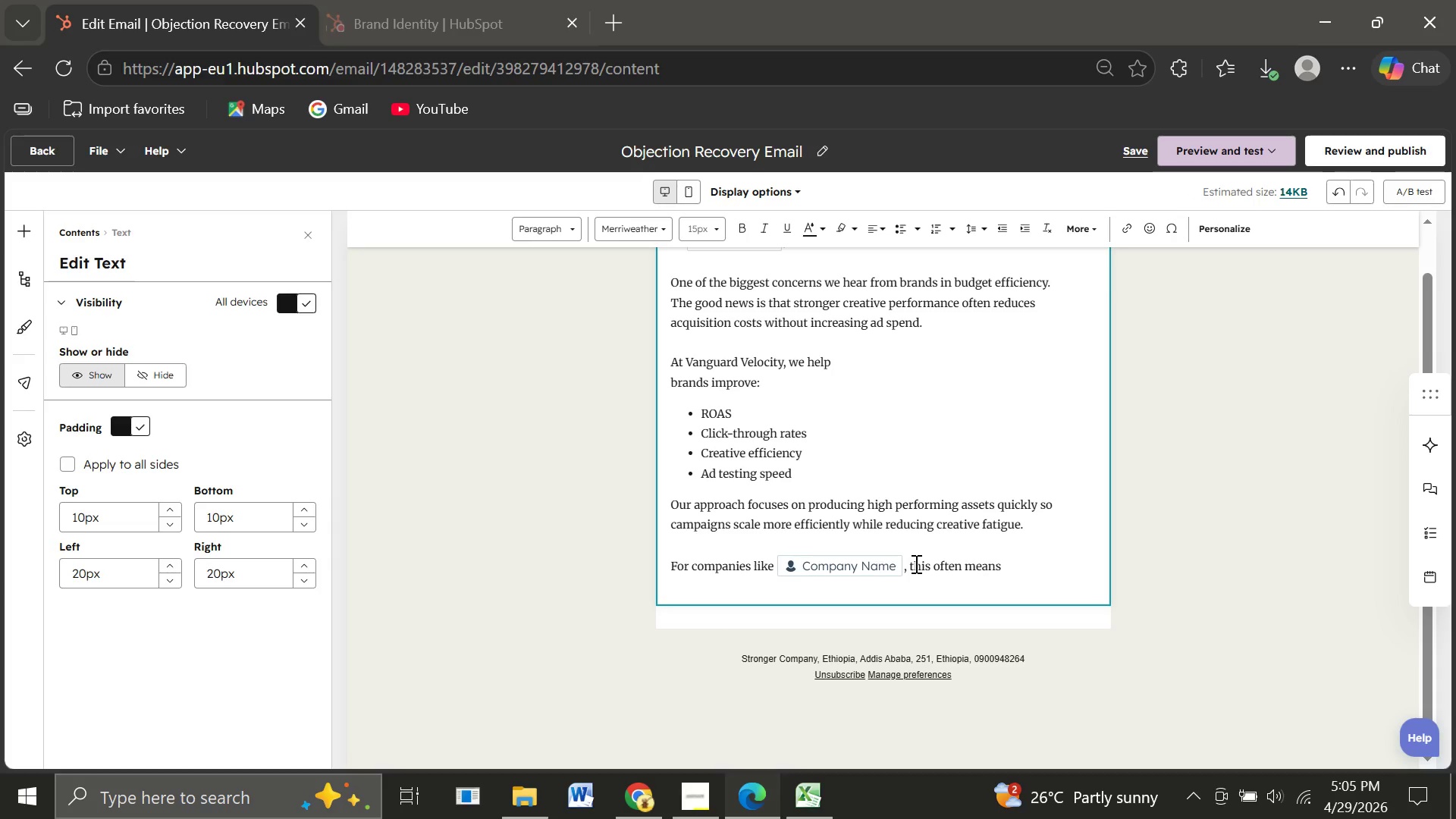 
key(Space)
 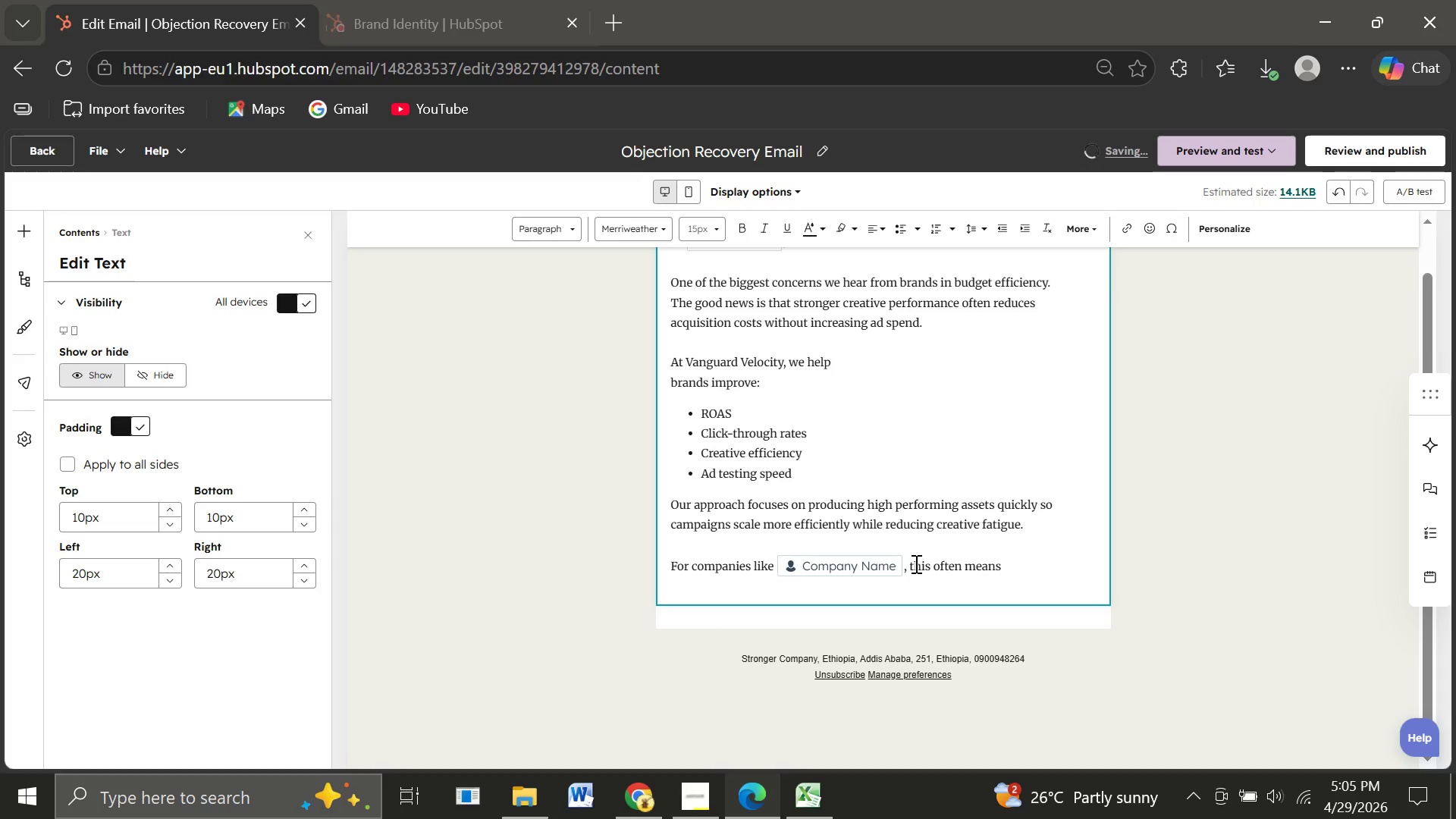 
type(generating)
 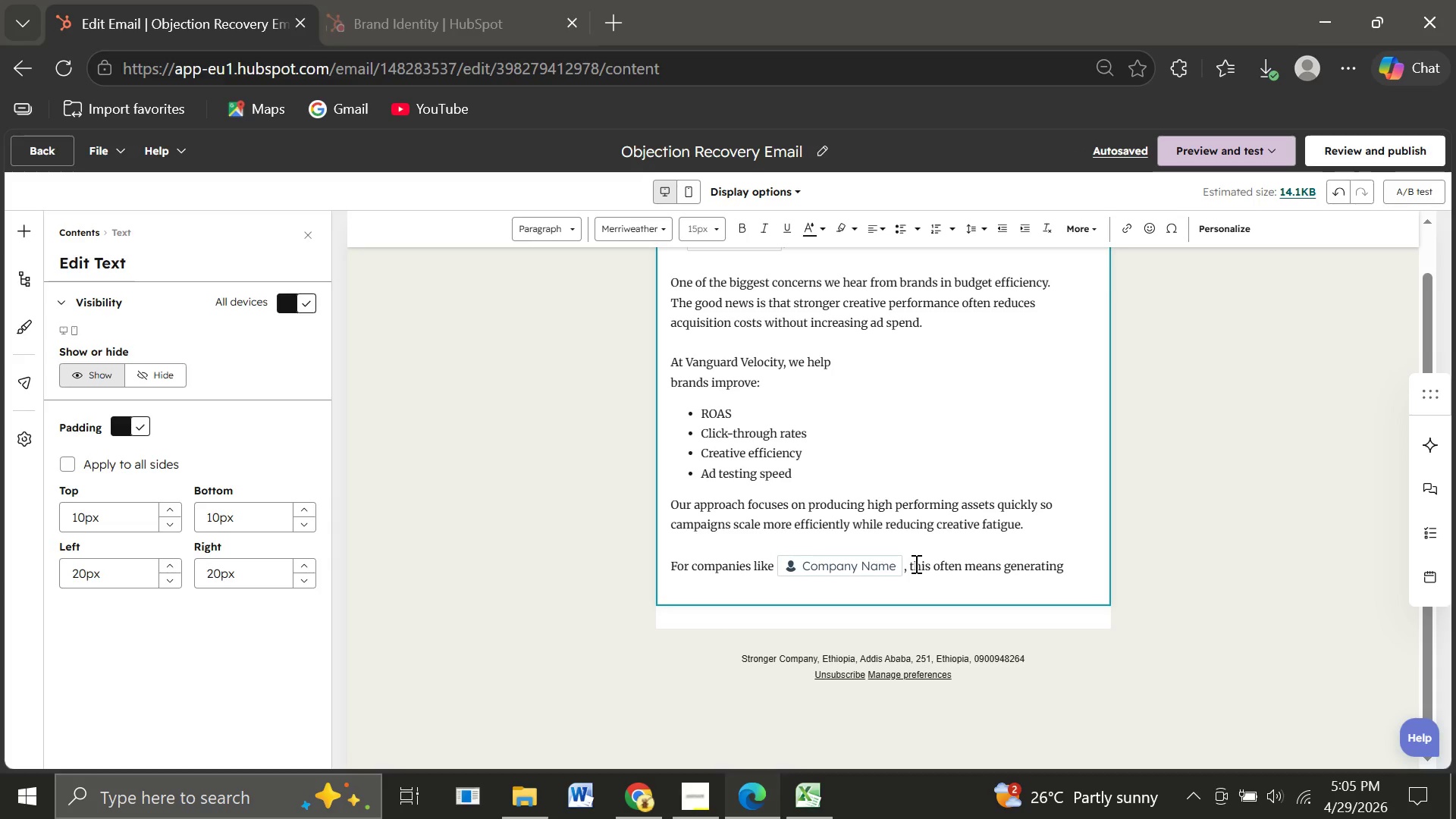 
wait(13.8)
 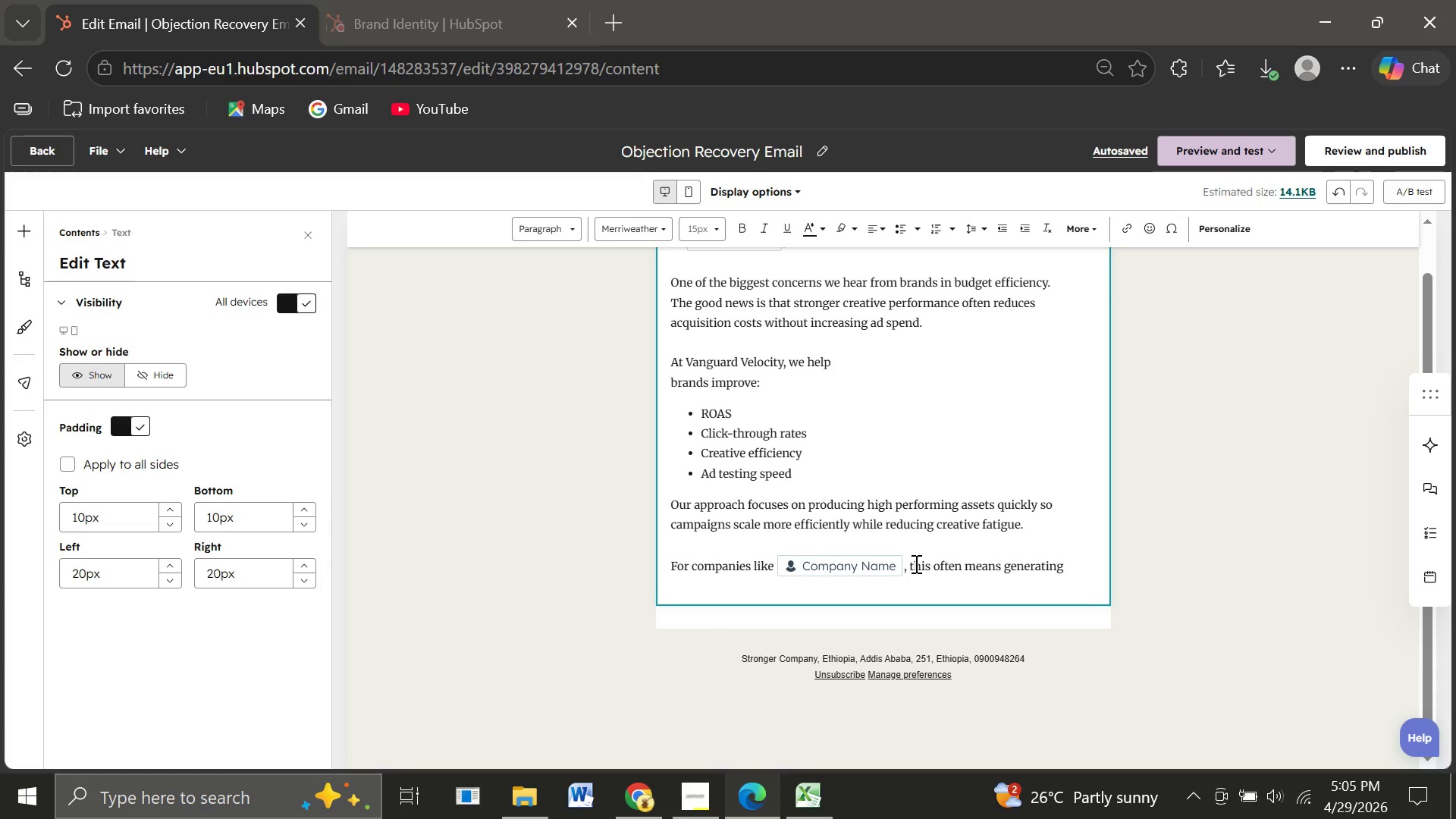 
key(Space)
 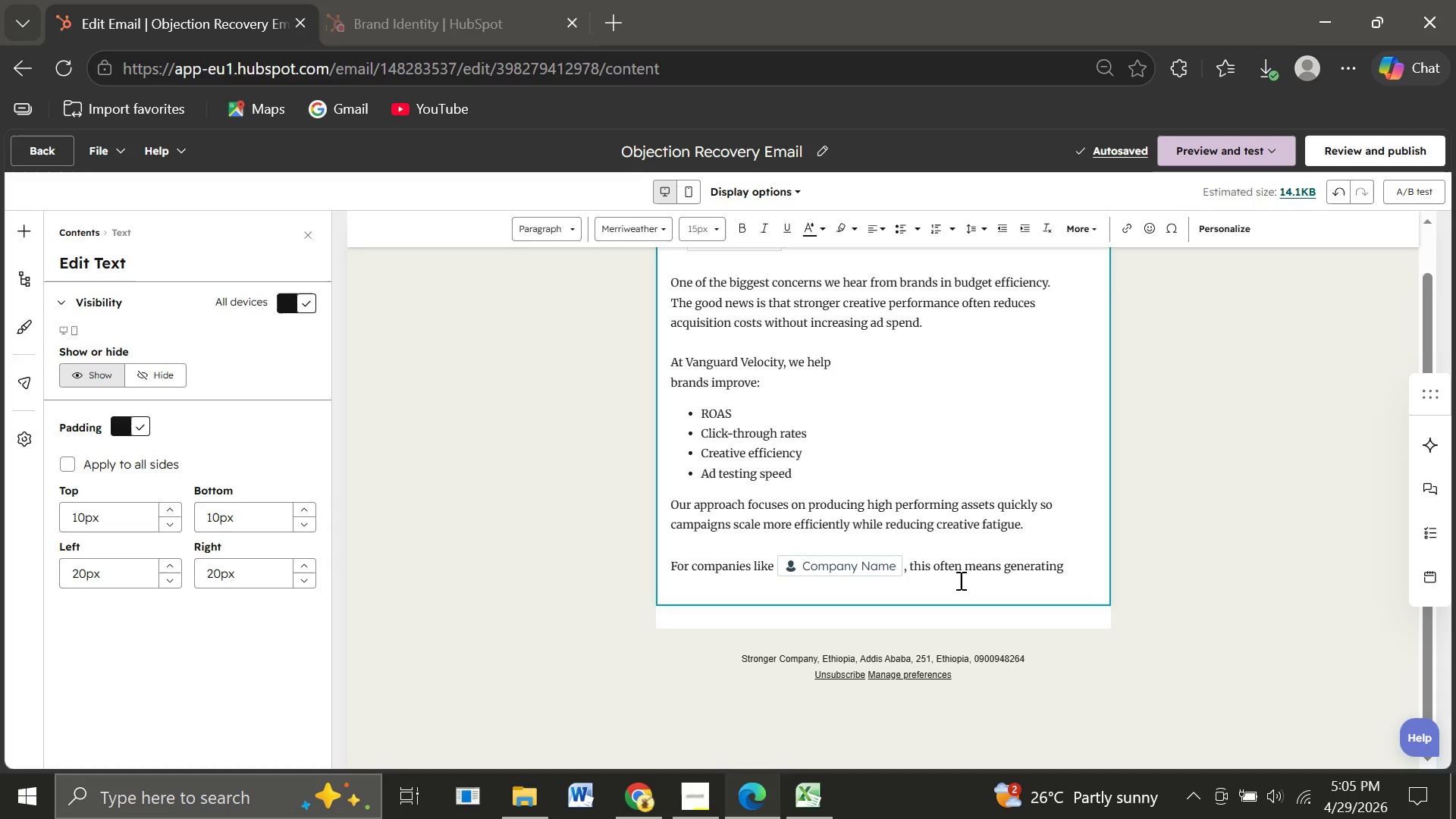 
wait(9.72)
 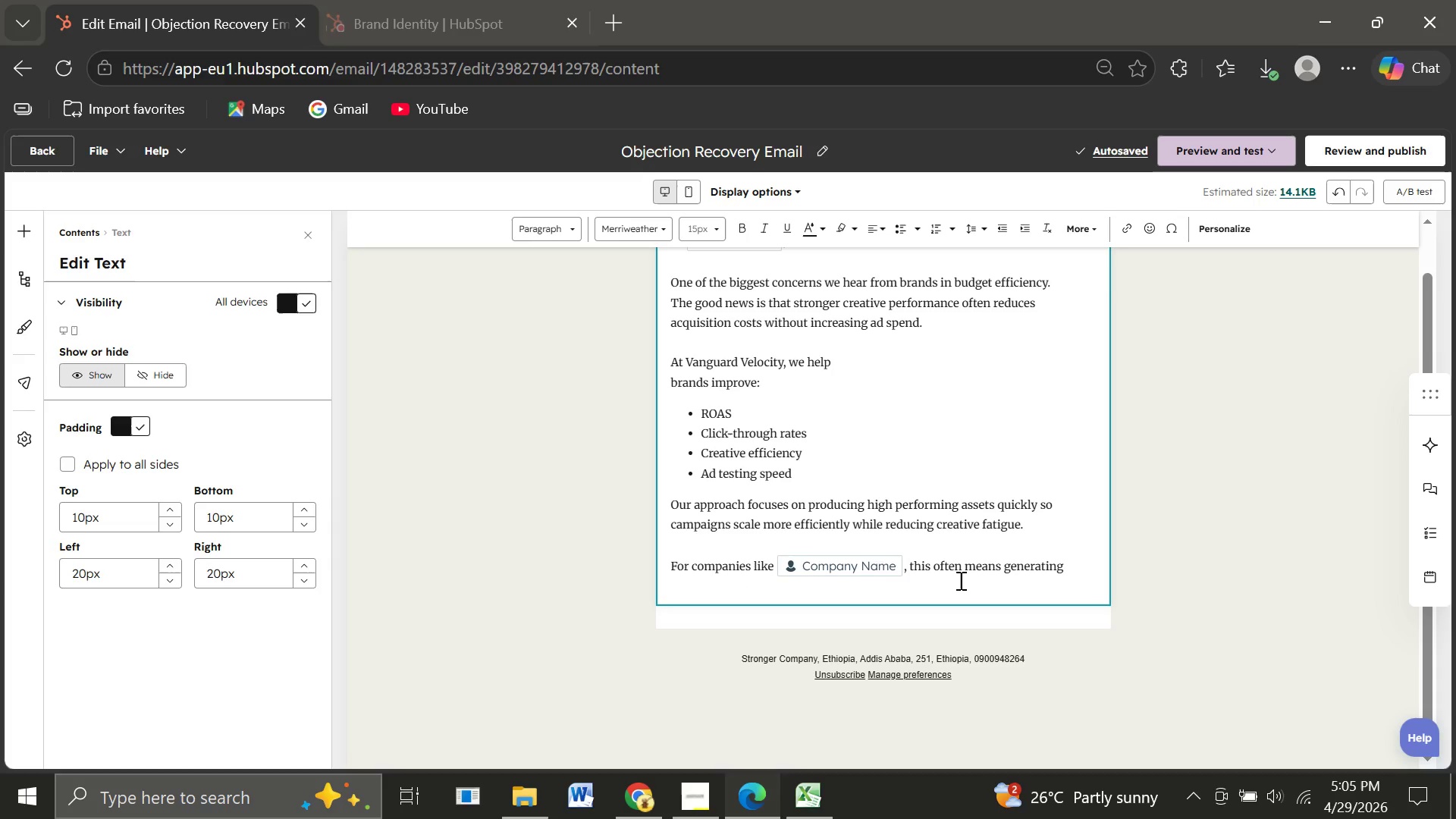 
type(strong)
 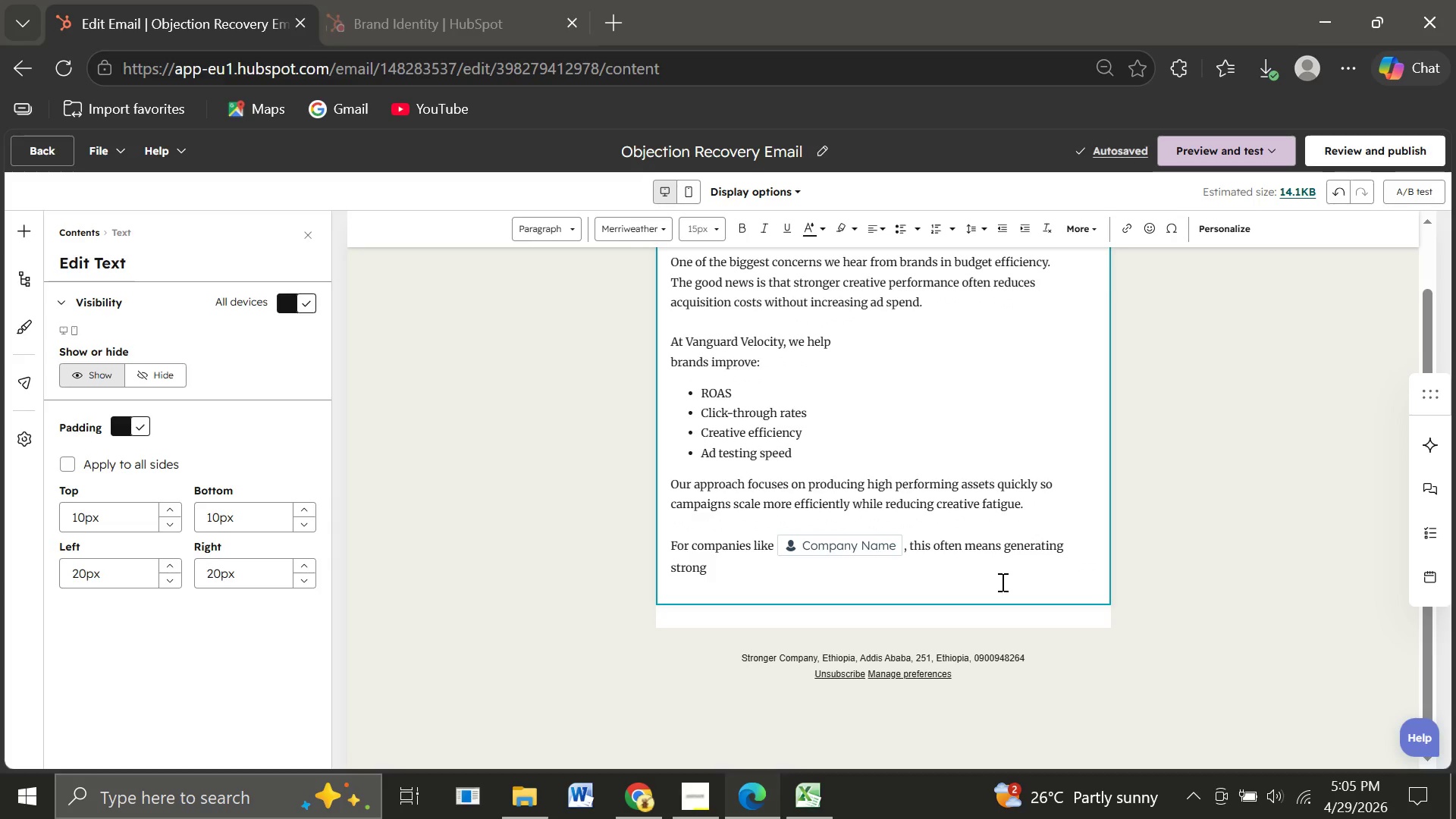 
type(er results)
 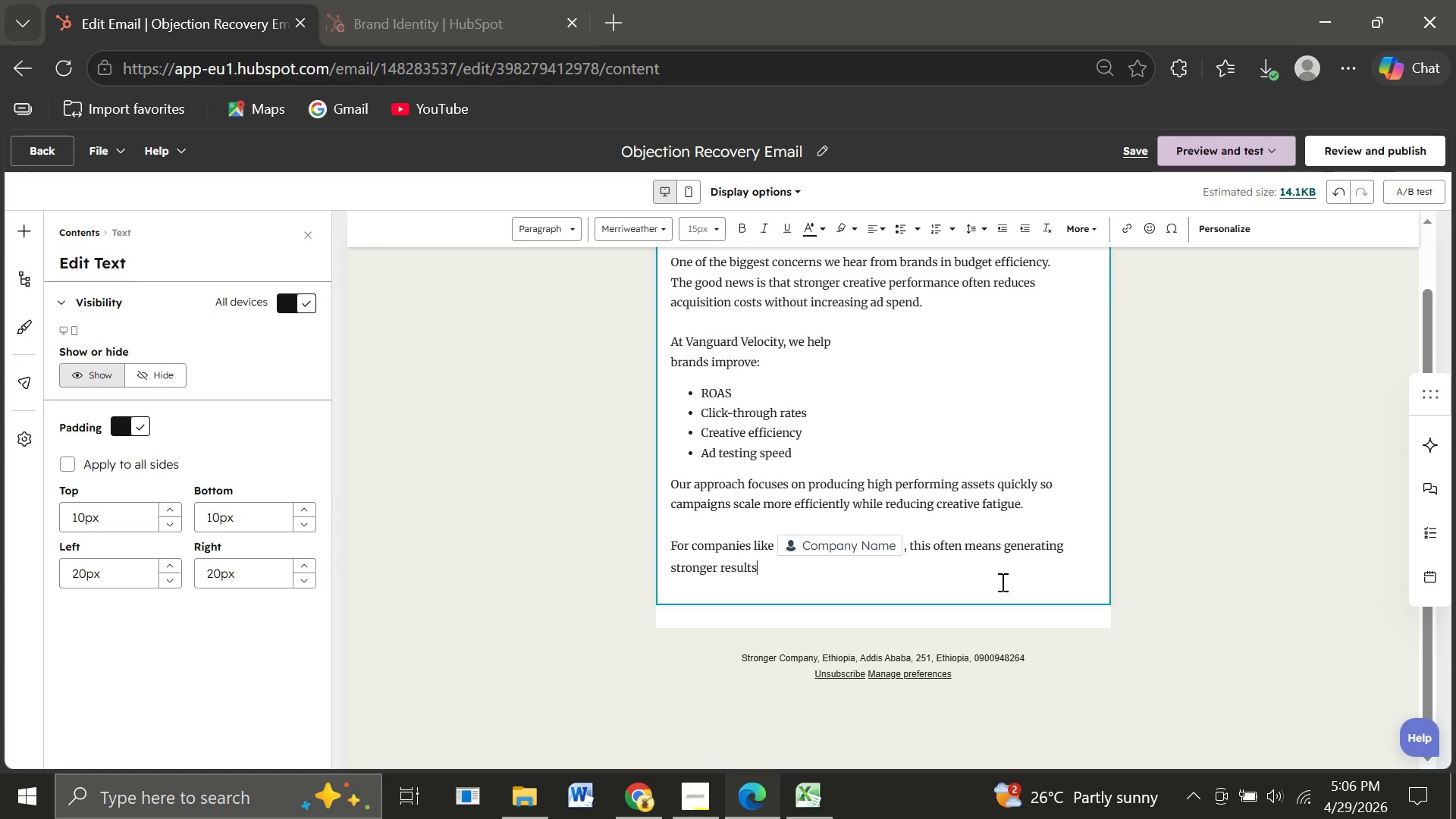 
type( from existing media budgets rather than spending more.)
 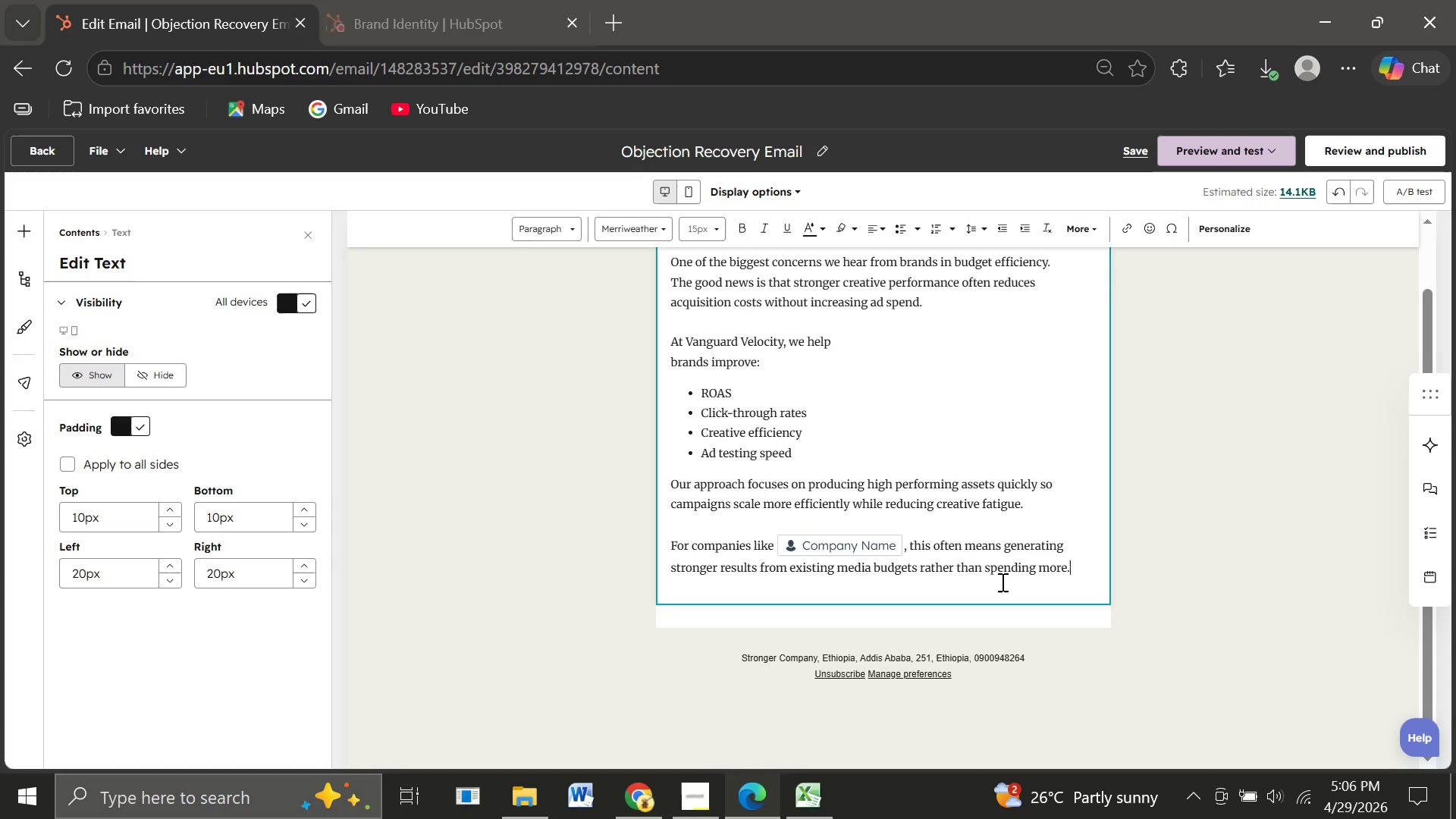 
key(Enter)
 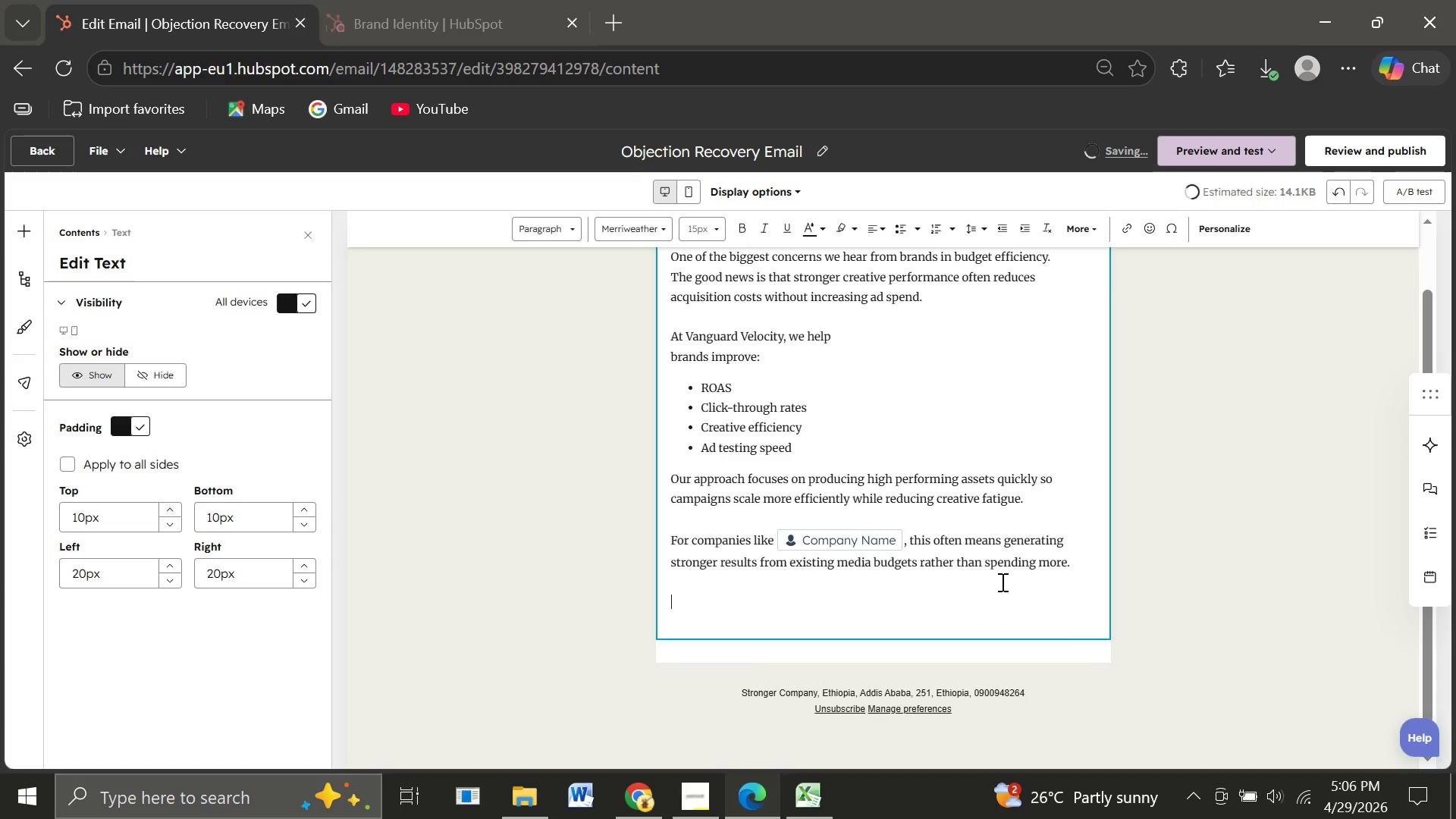 
key(Enter)
 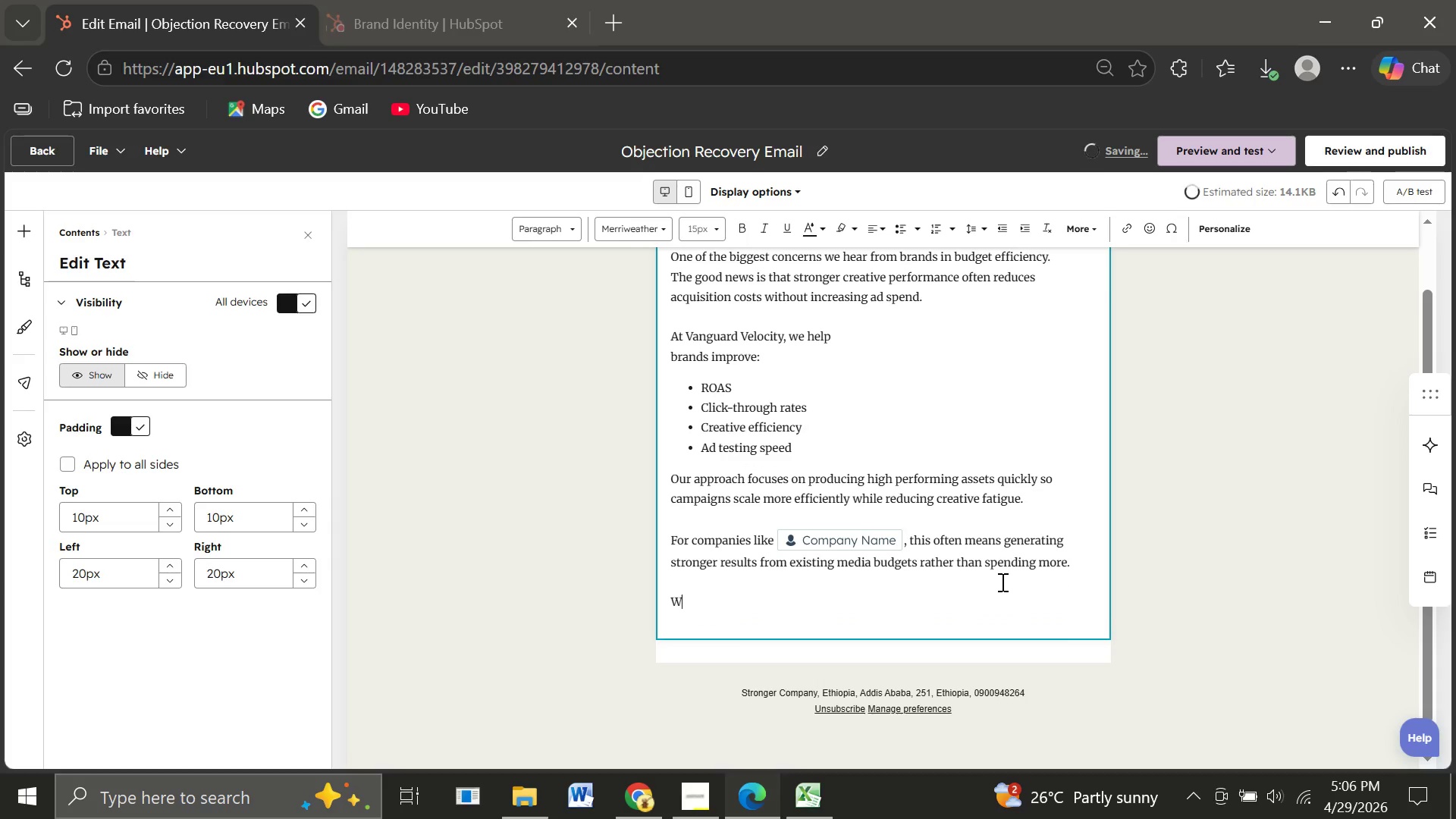 
type(Would you be interested in seeing a few examples of how brands in )
 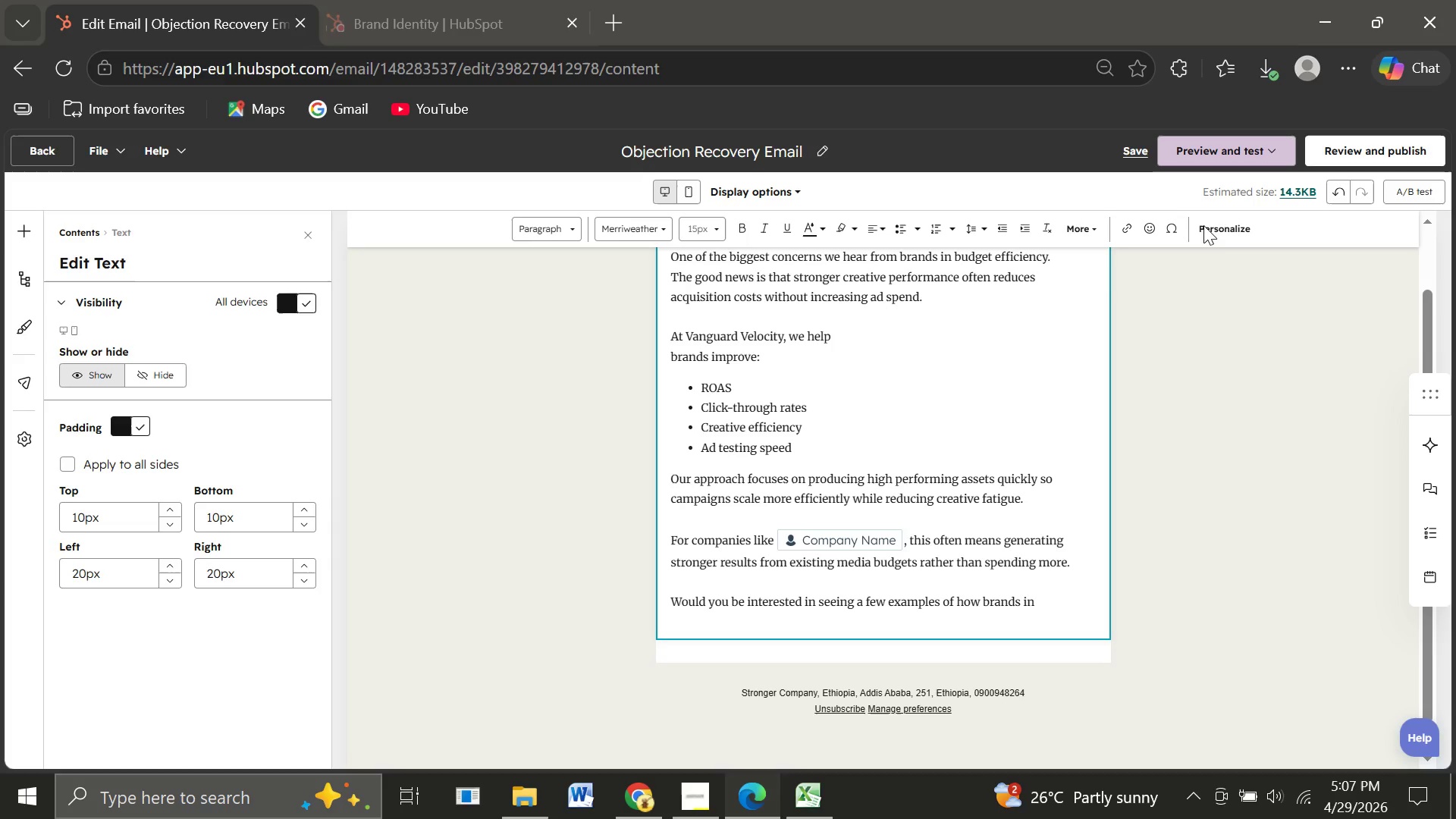 
left_click([1223, 223])
 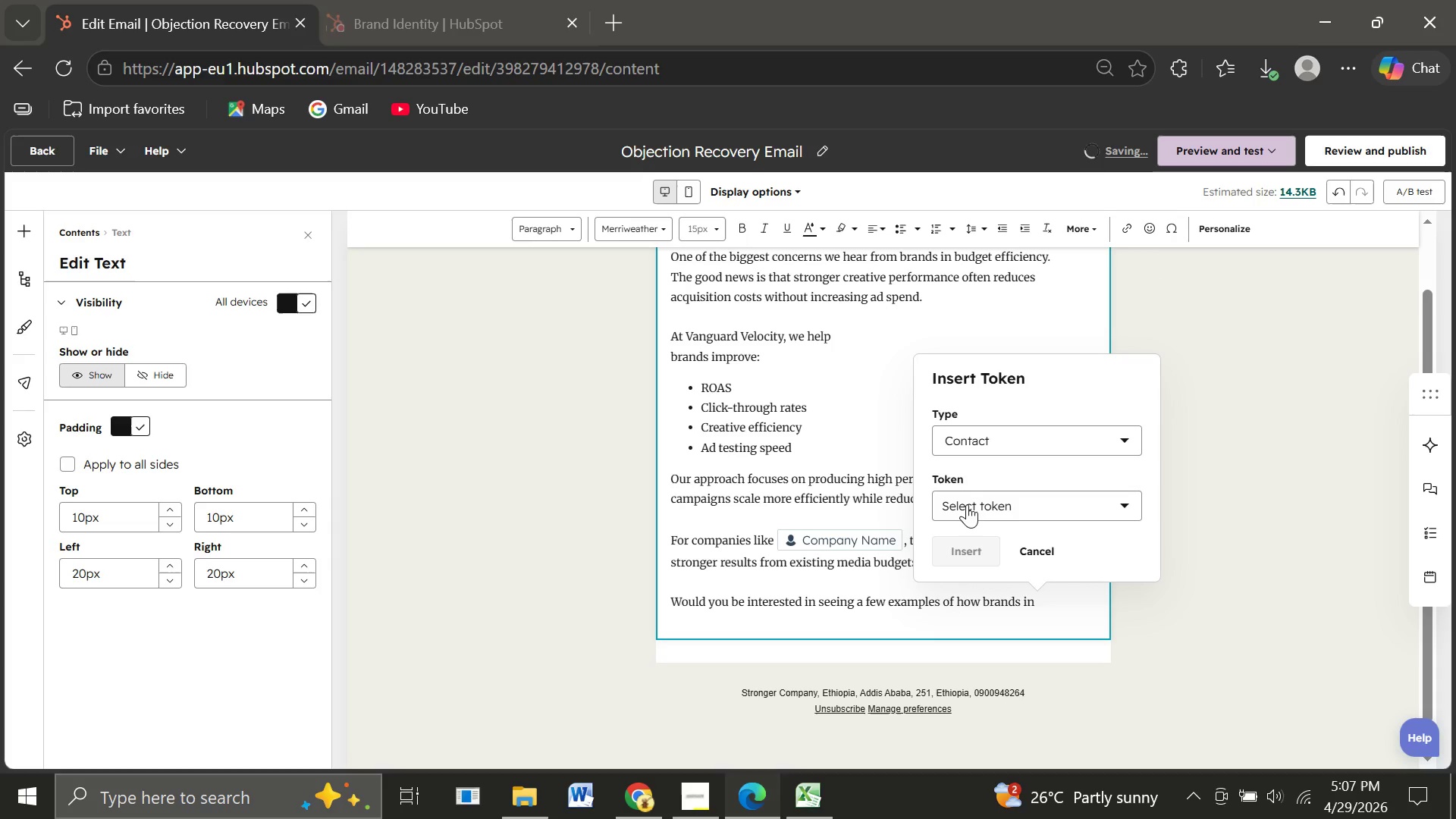 
left_click([966, 504])
 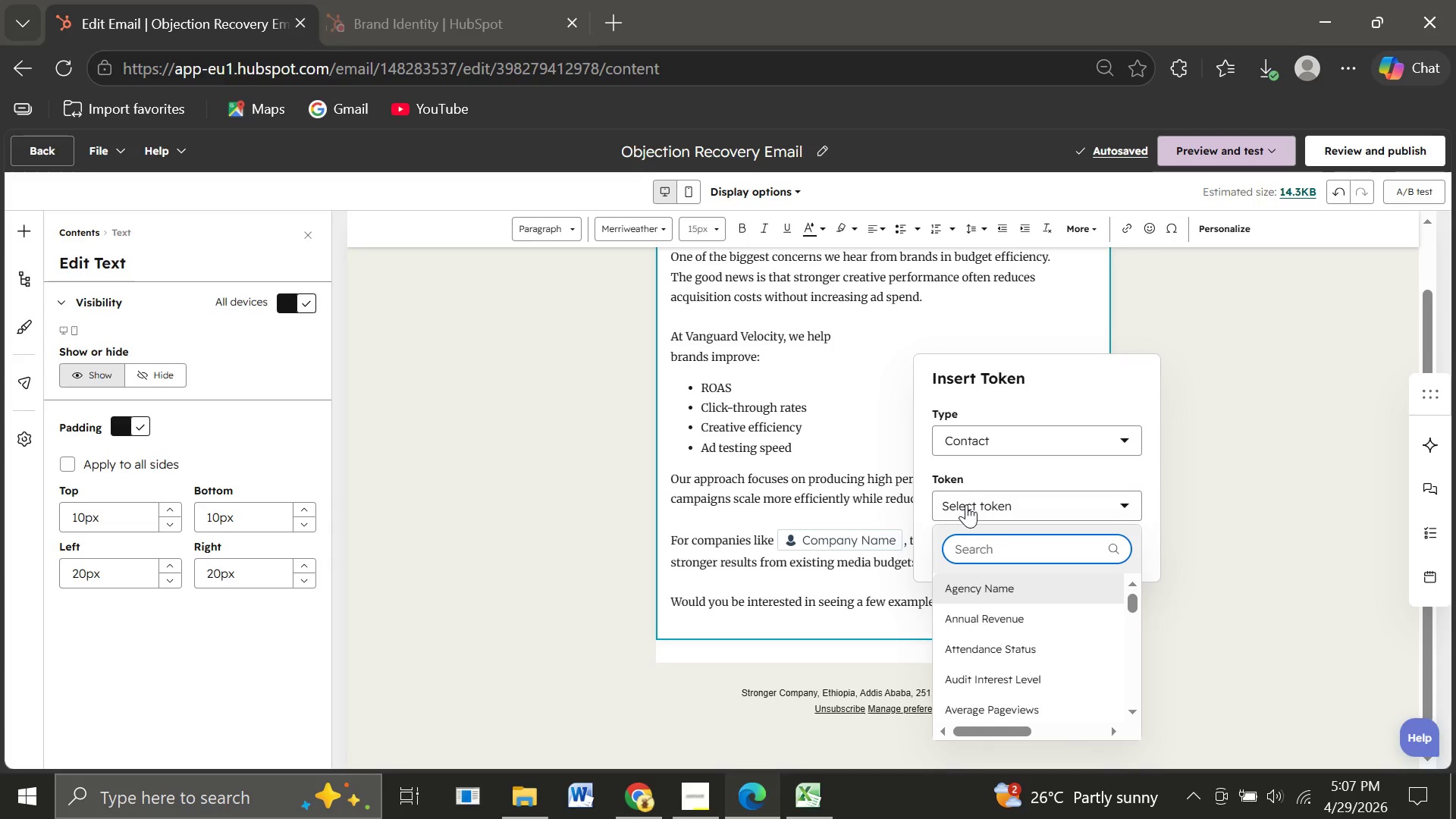 
type(indu)
 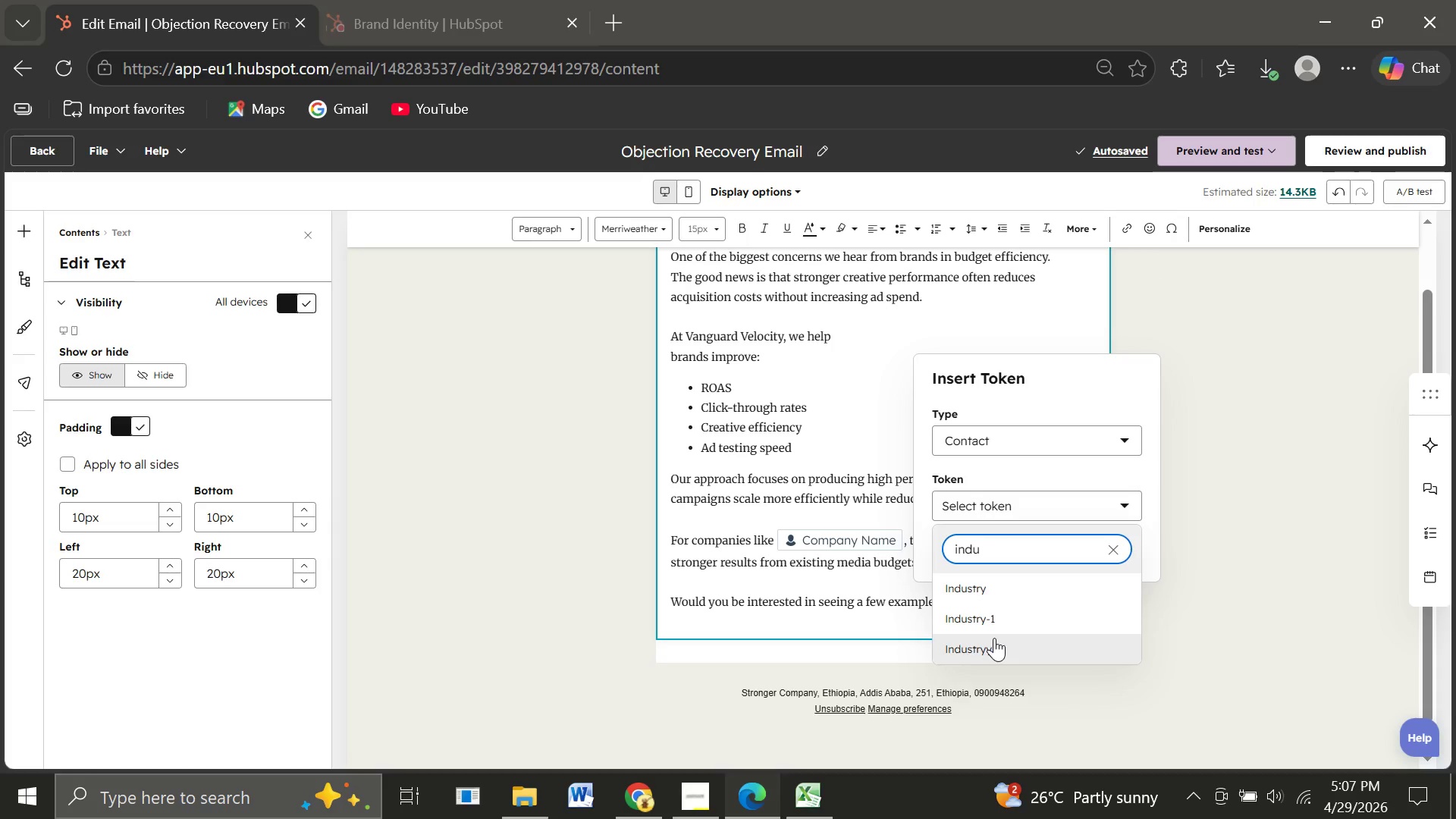 
left_click([994, 638])
 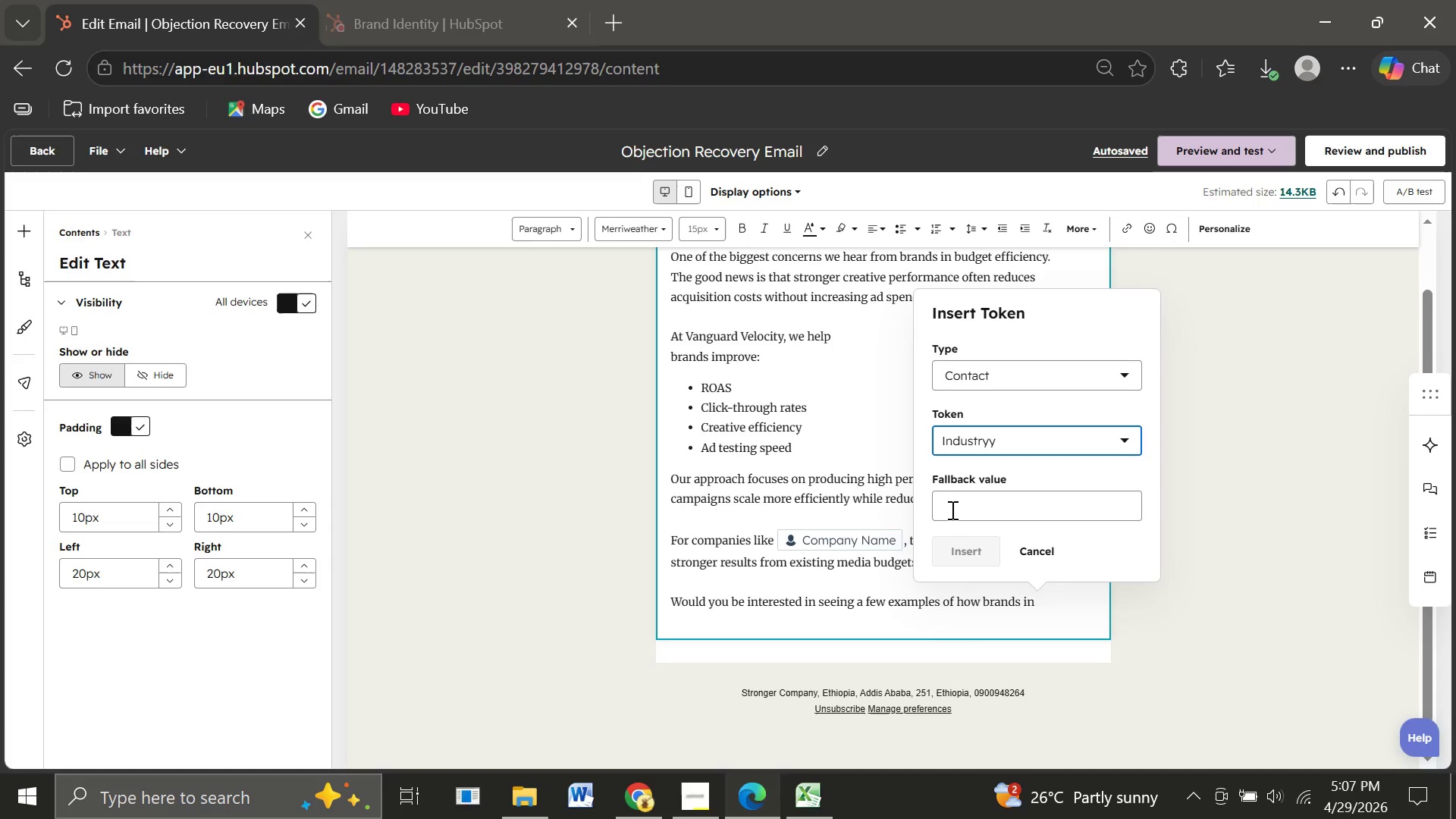 
left_click([951, 507])
 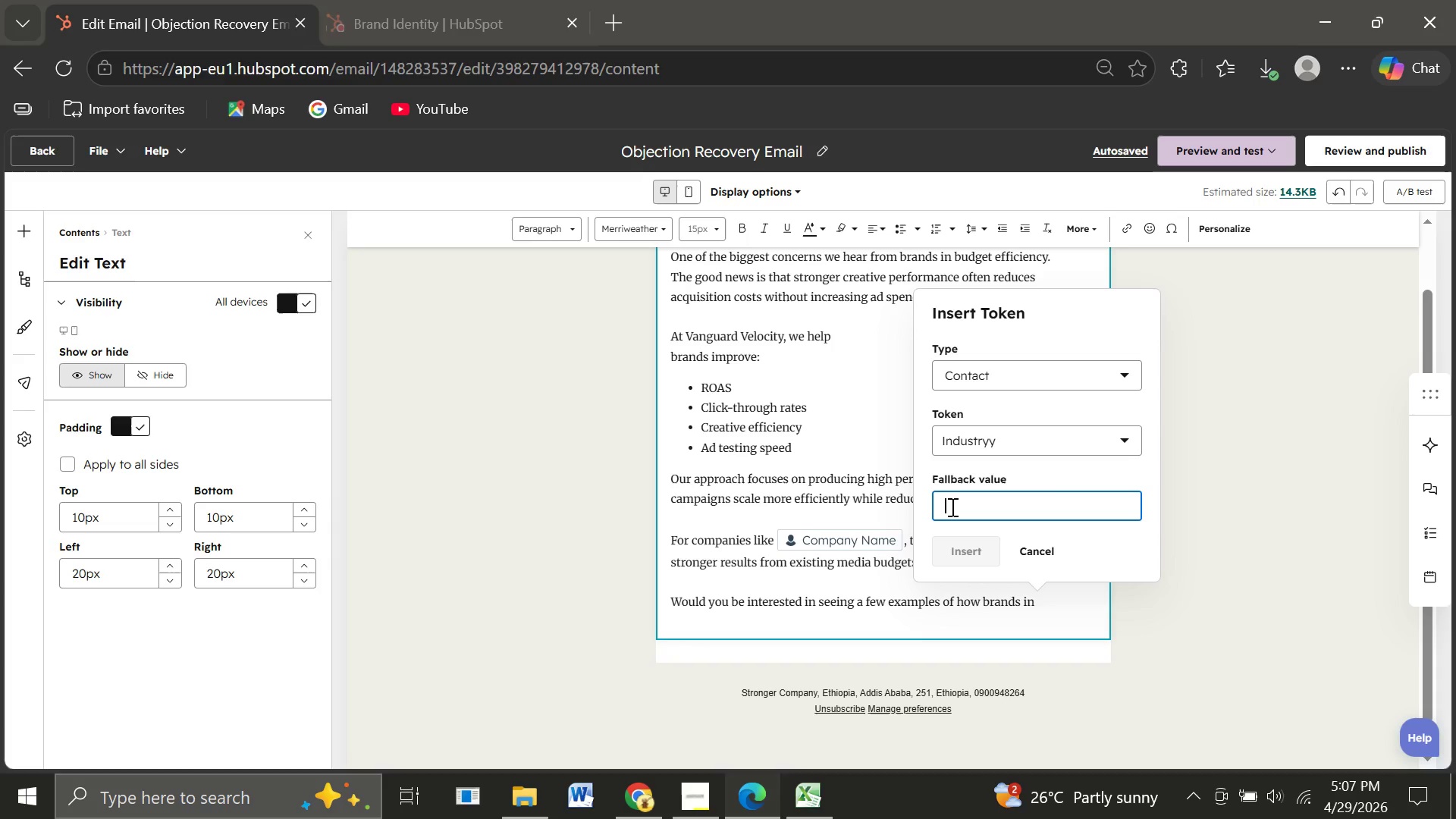 
type(your team)
 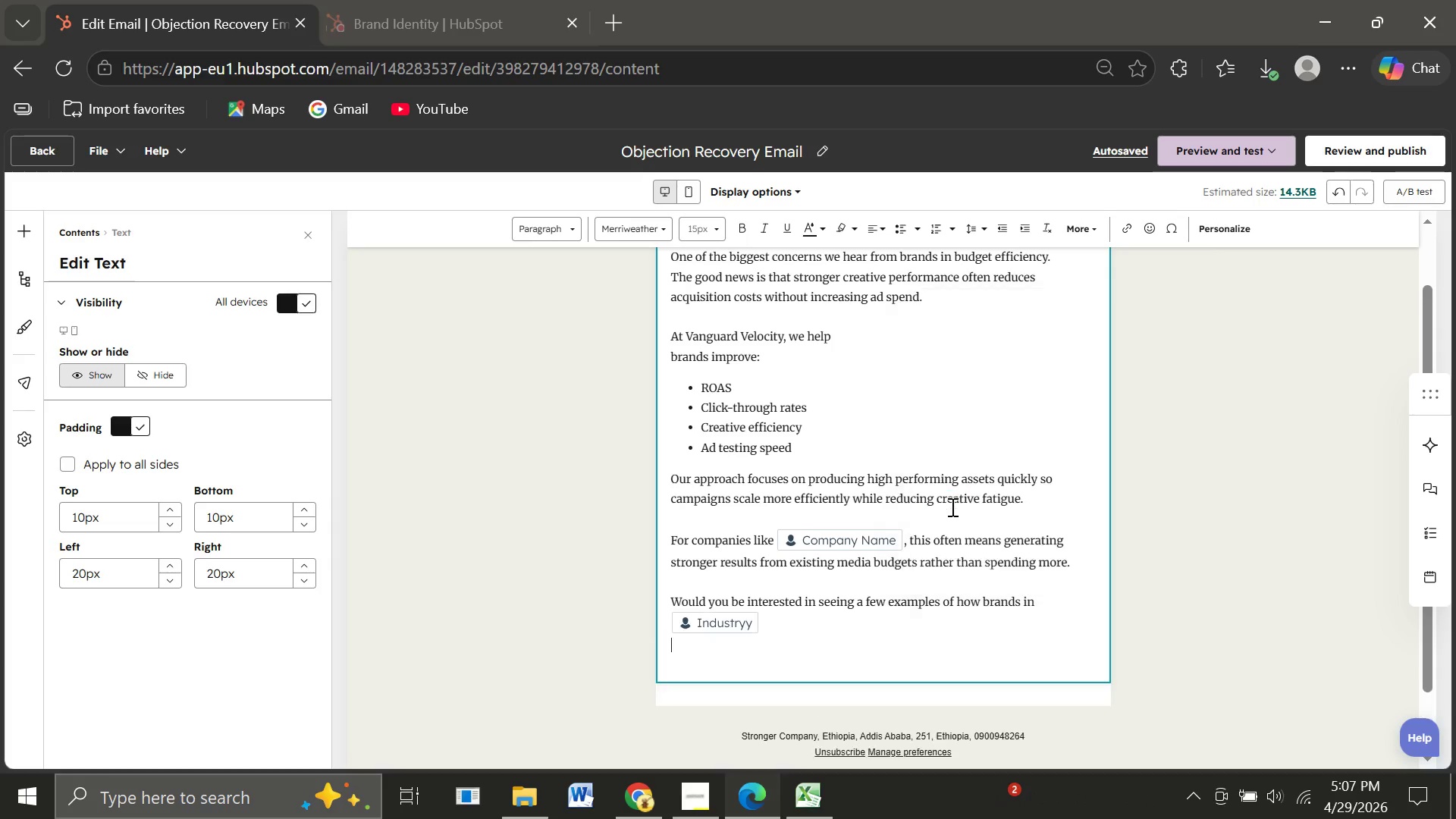 
key(Enter)
 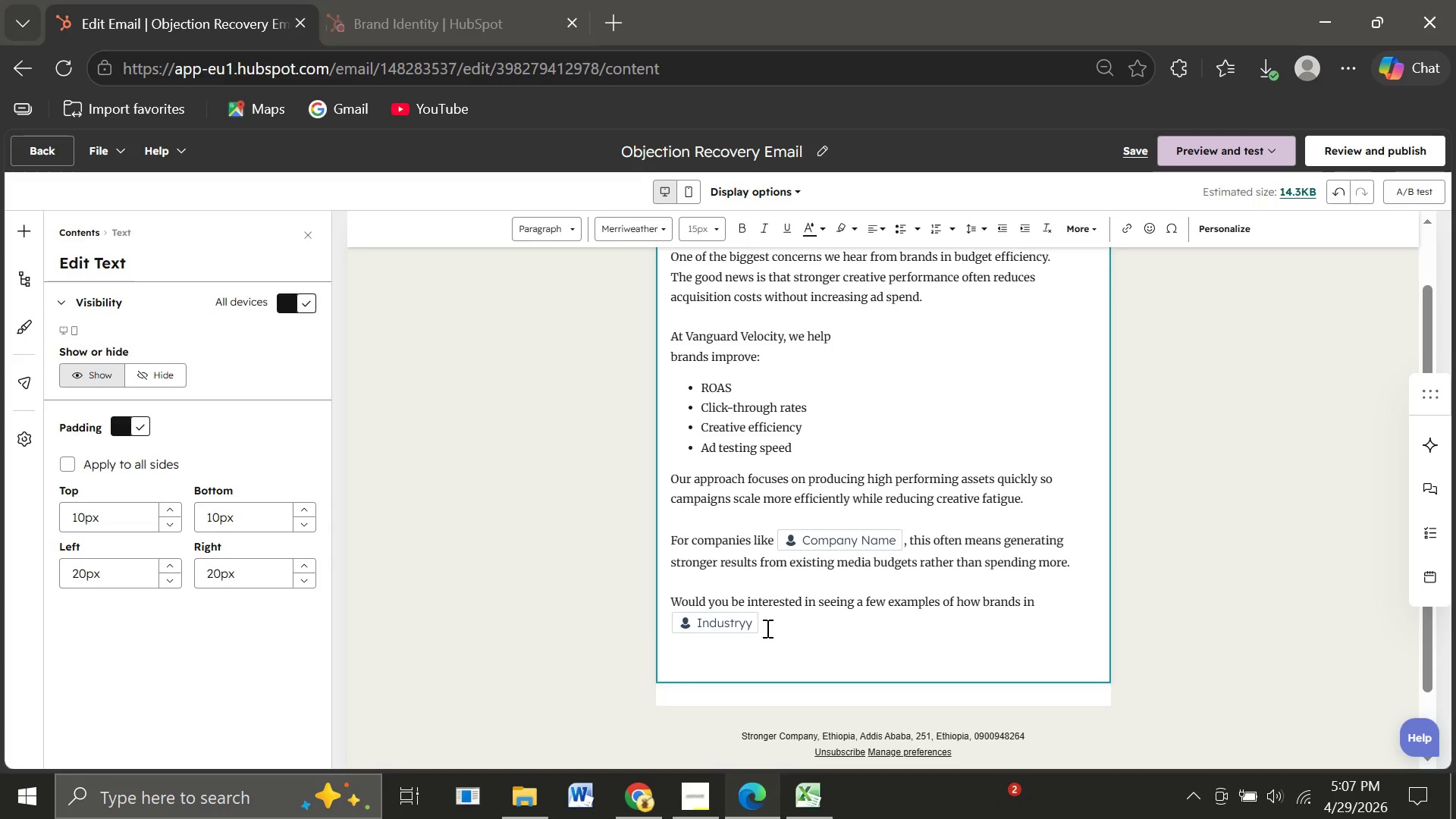 
left_click([766, 628])
 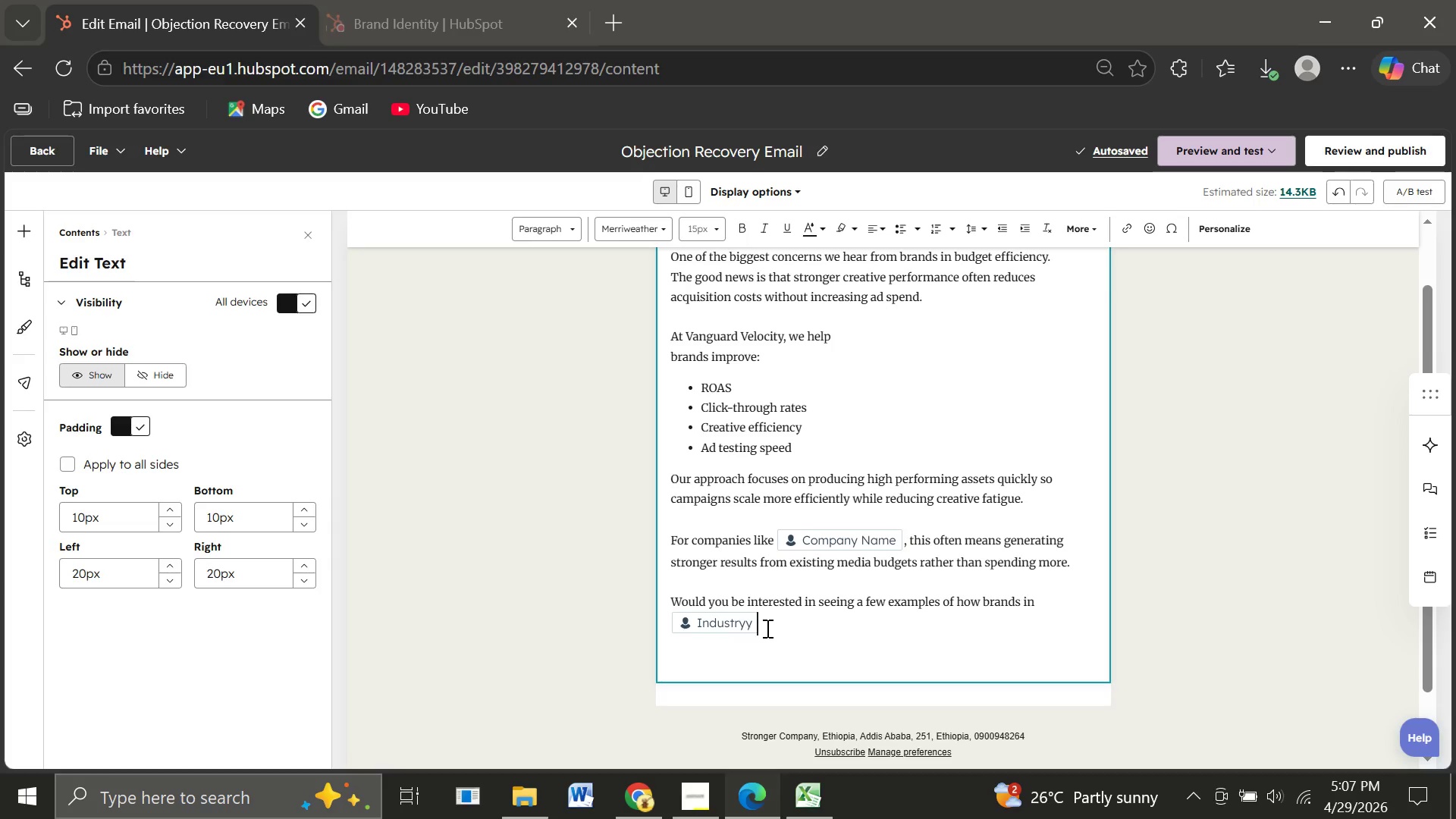 
wait(6.47)
 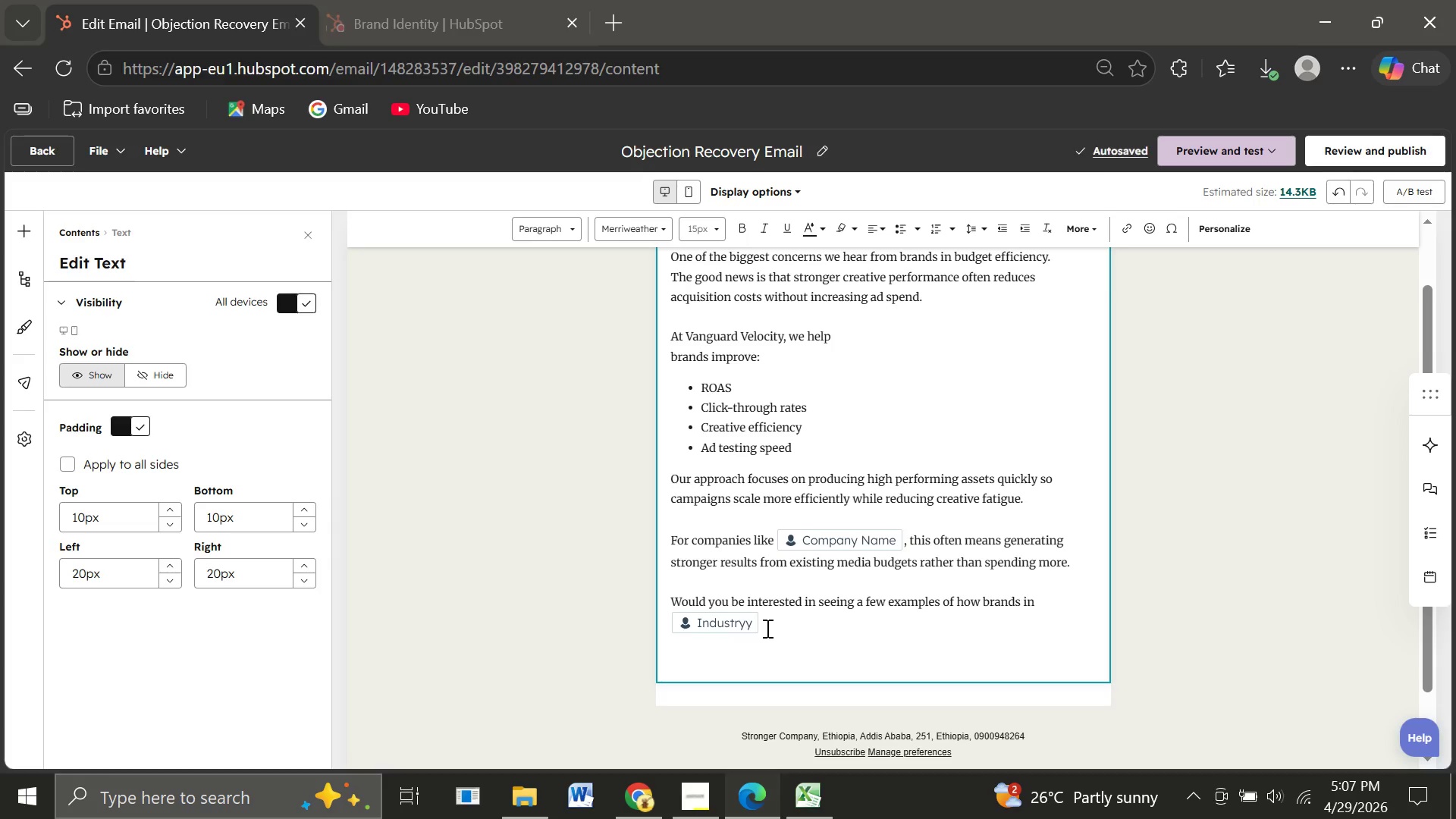 
type( improve)
 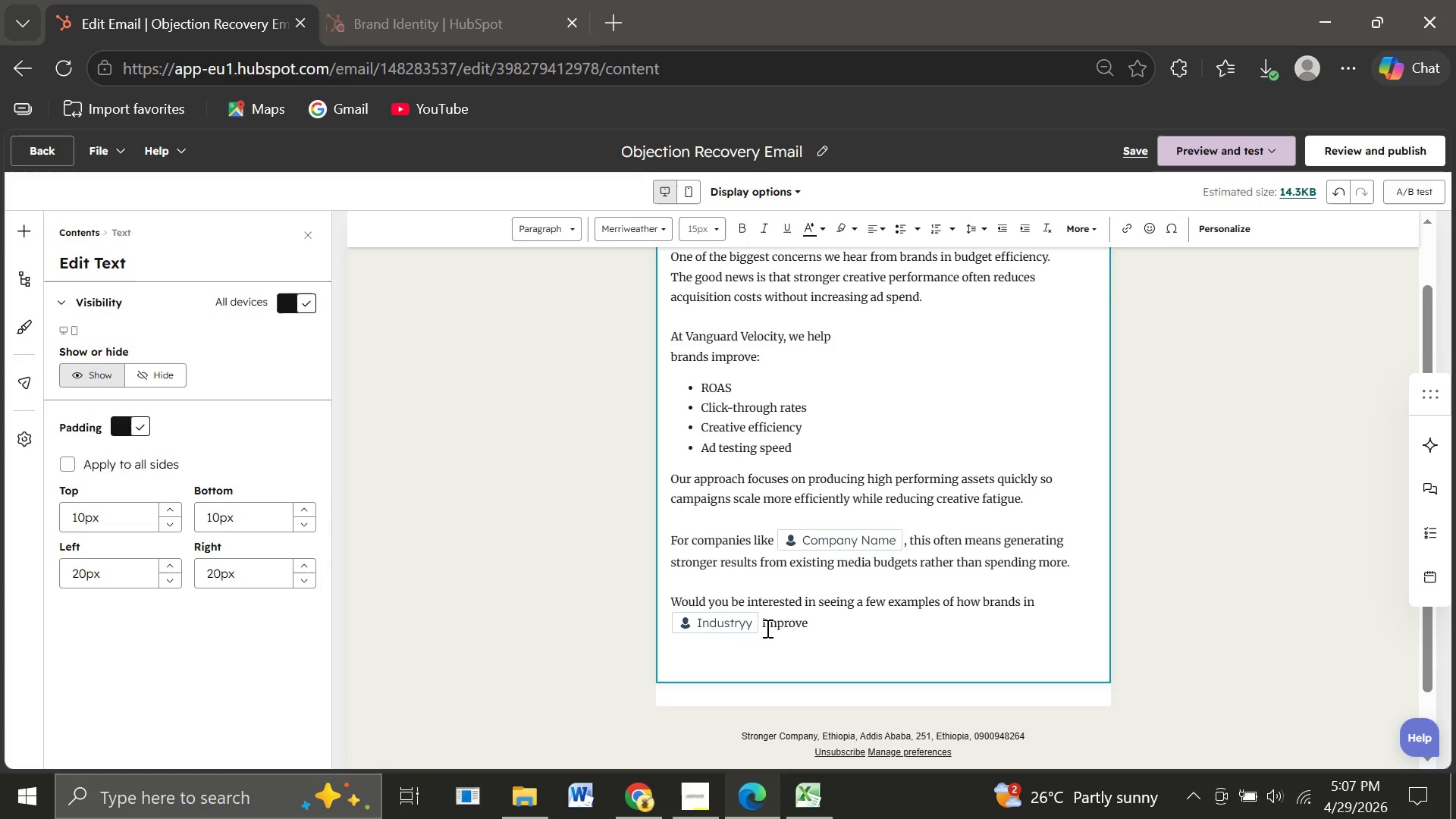 
type(d performance using creative optima)
 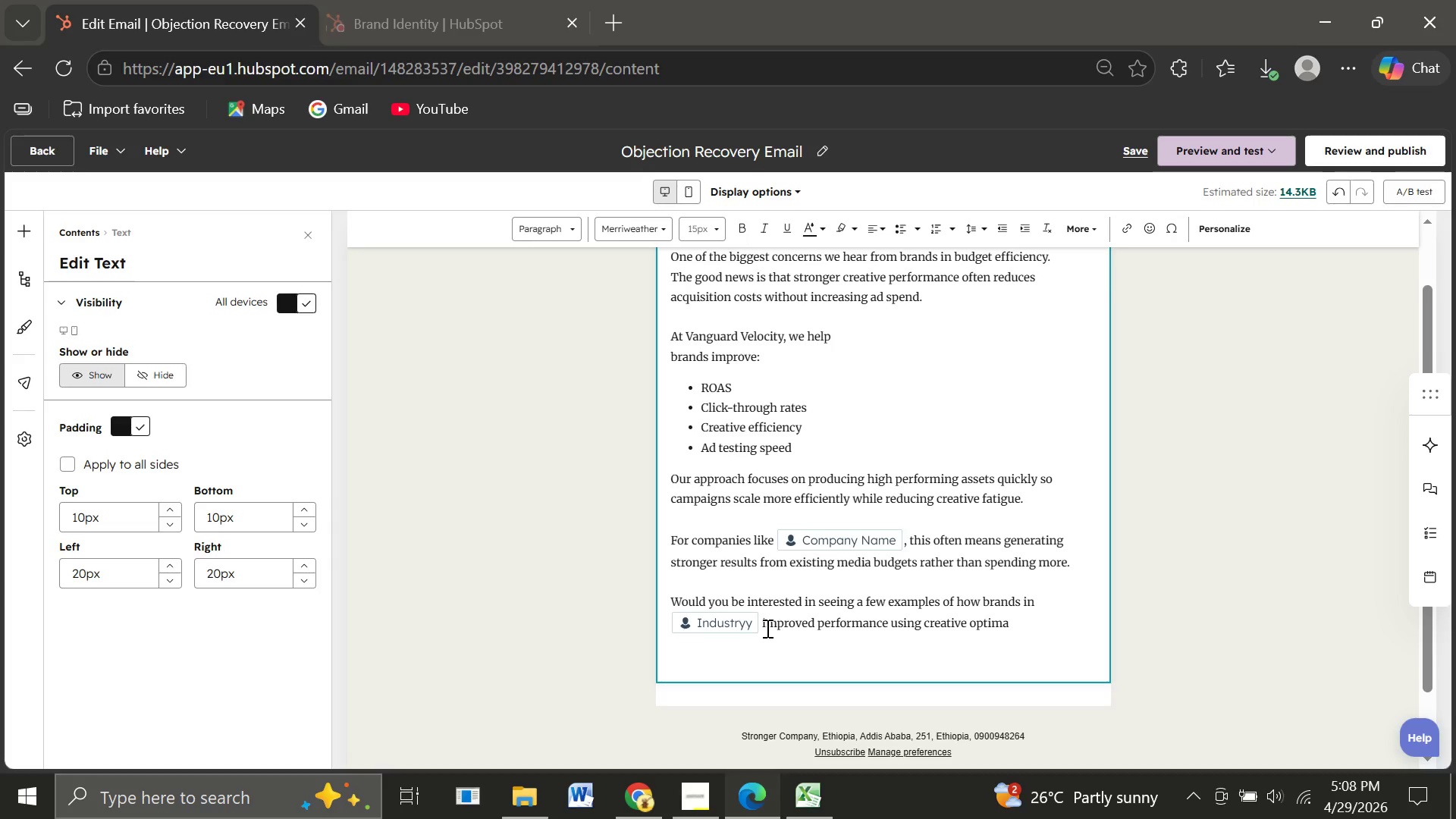 
key(Backspace)
type(ization?)
 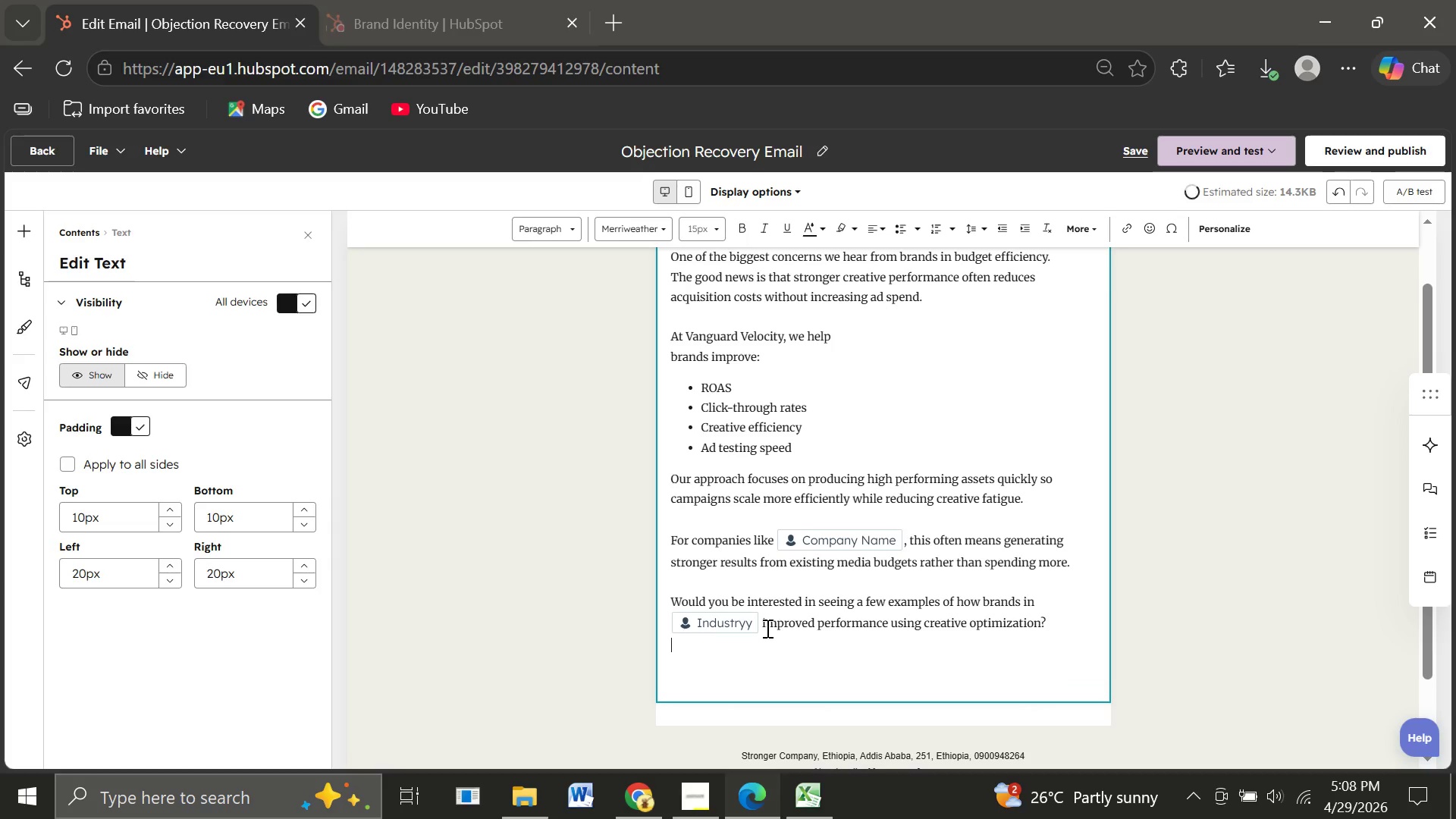 
 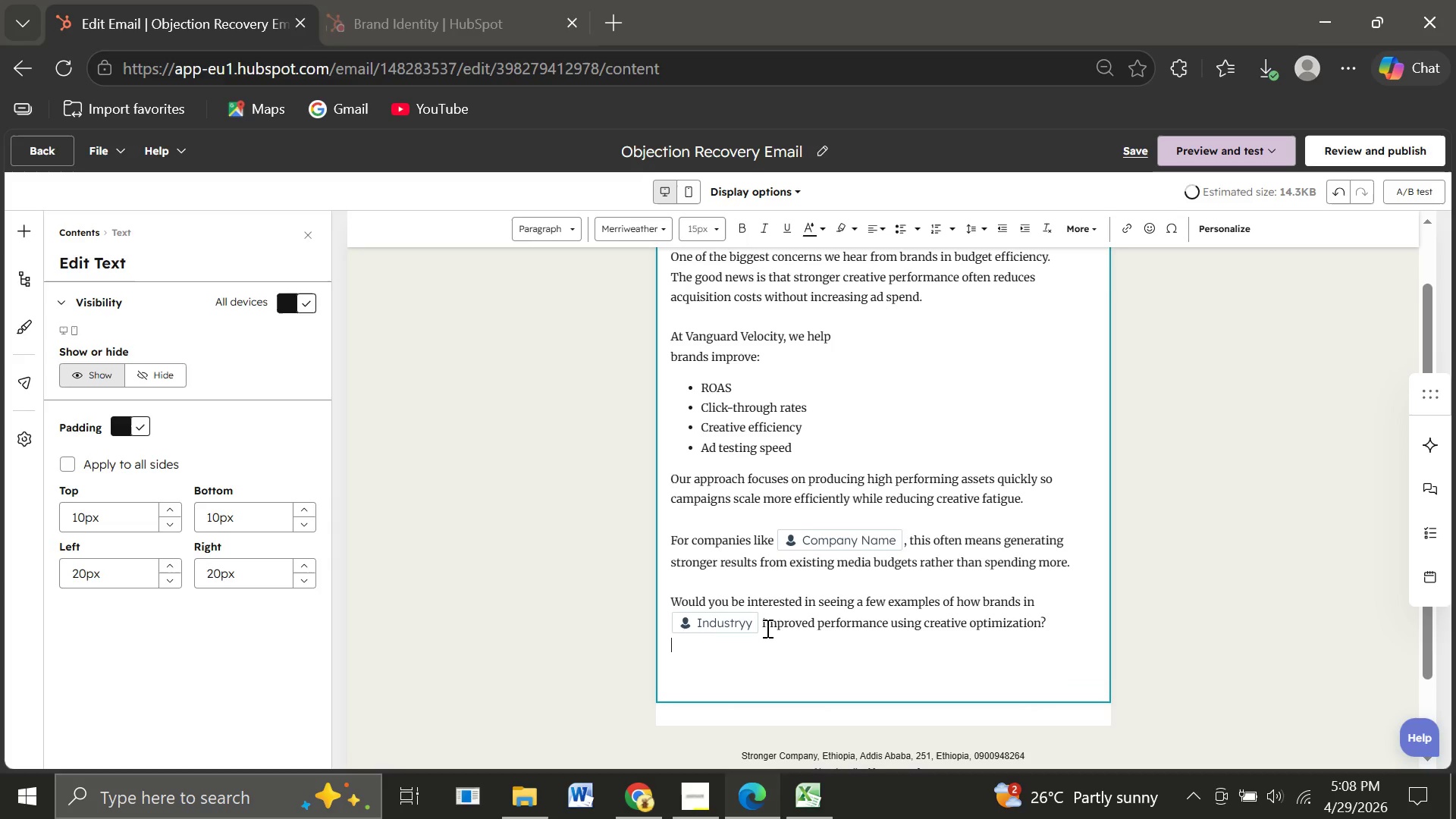 
key(Enter)
 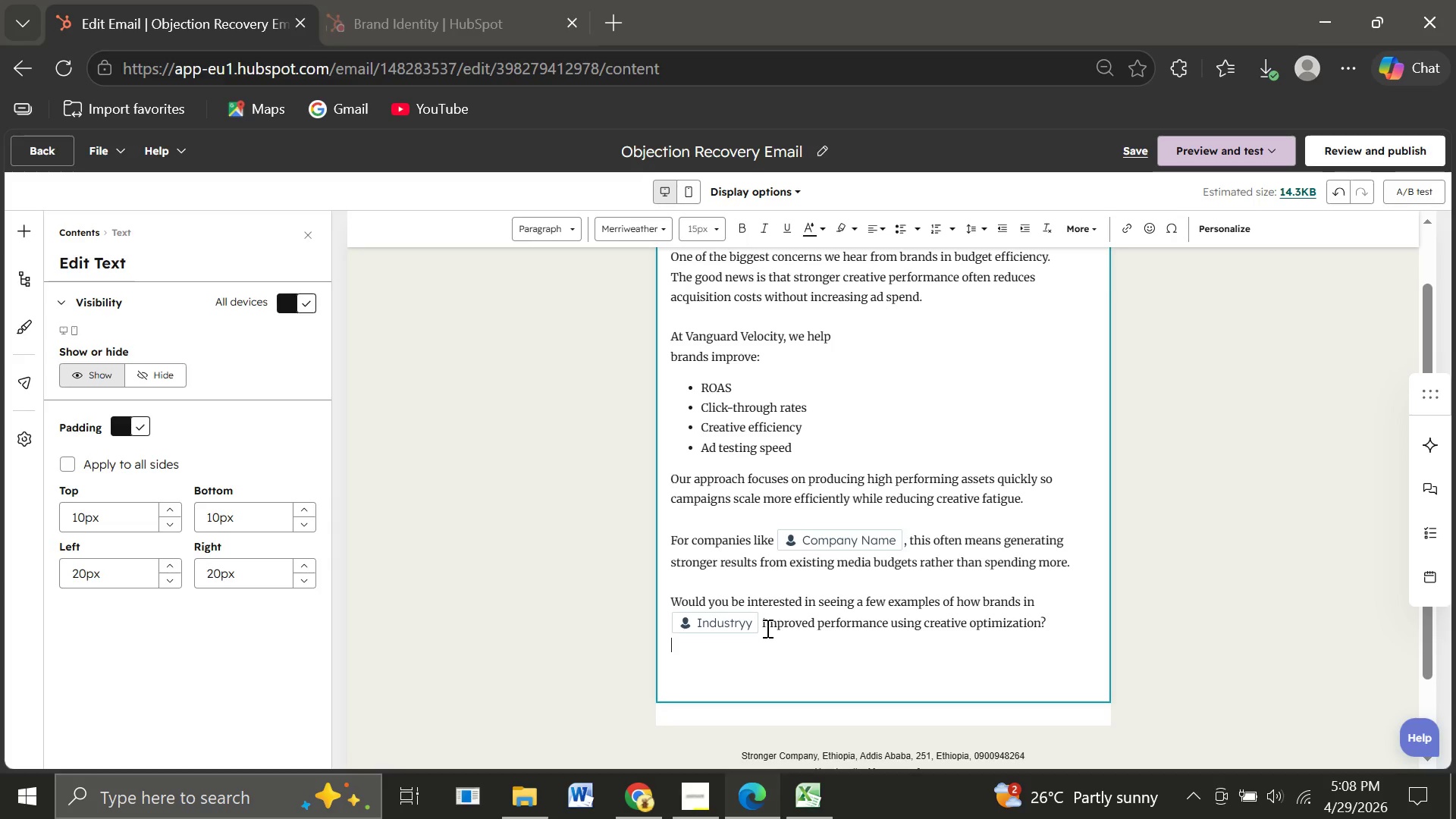 
key(Enter)
 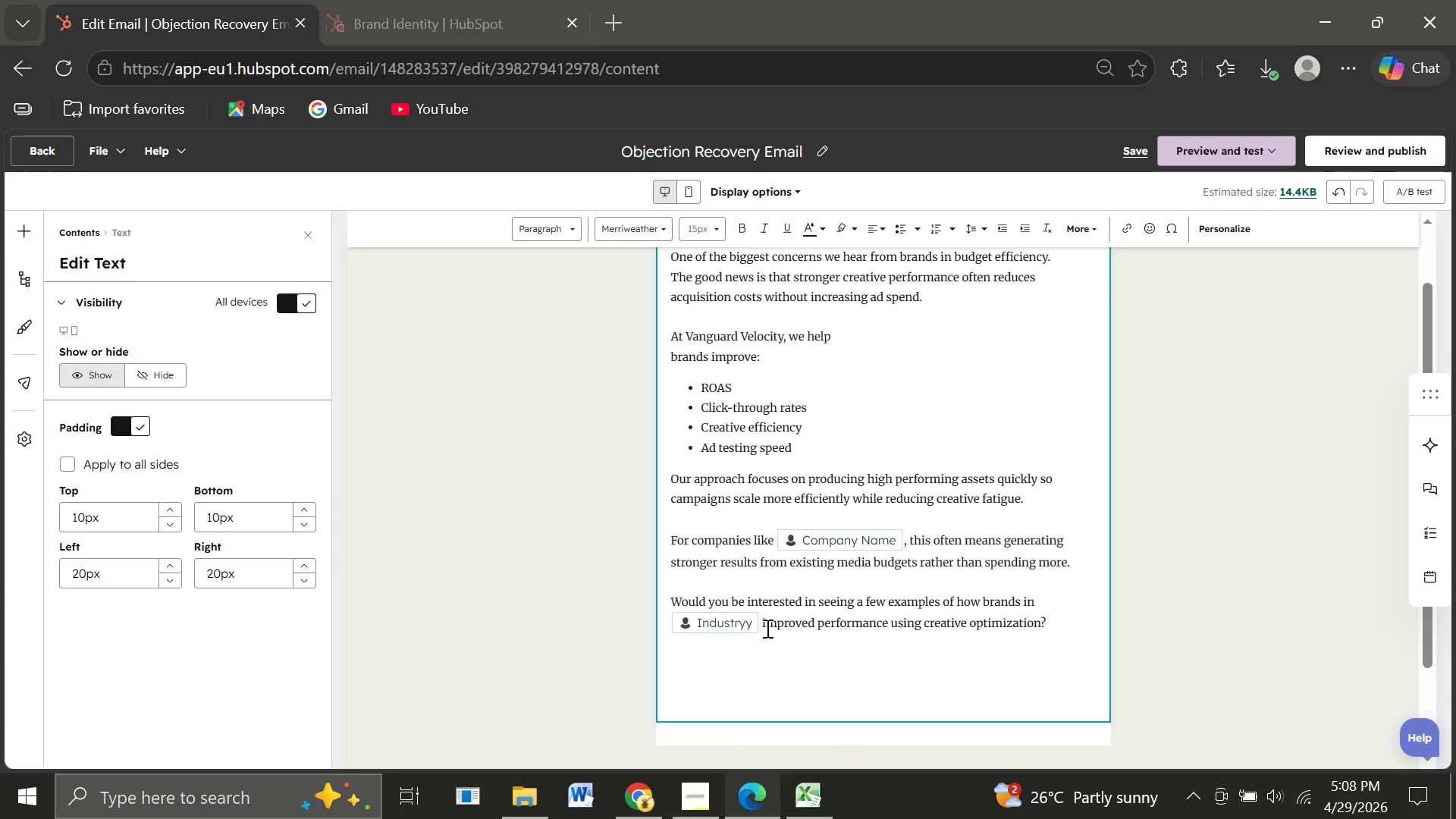 
type(Best,)
 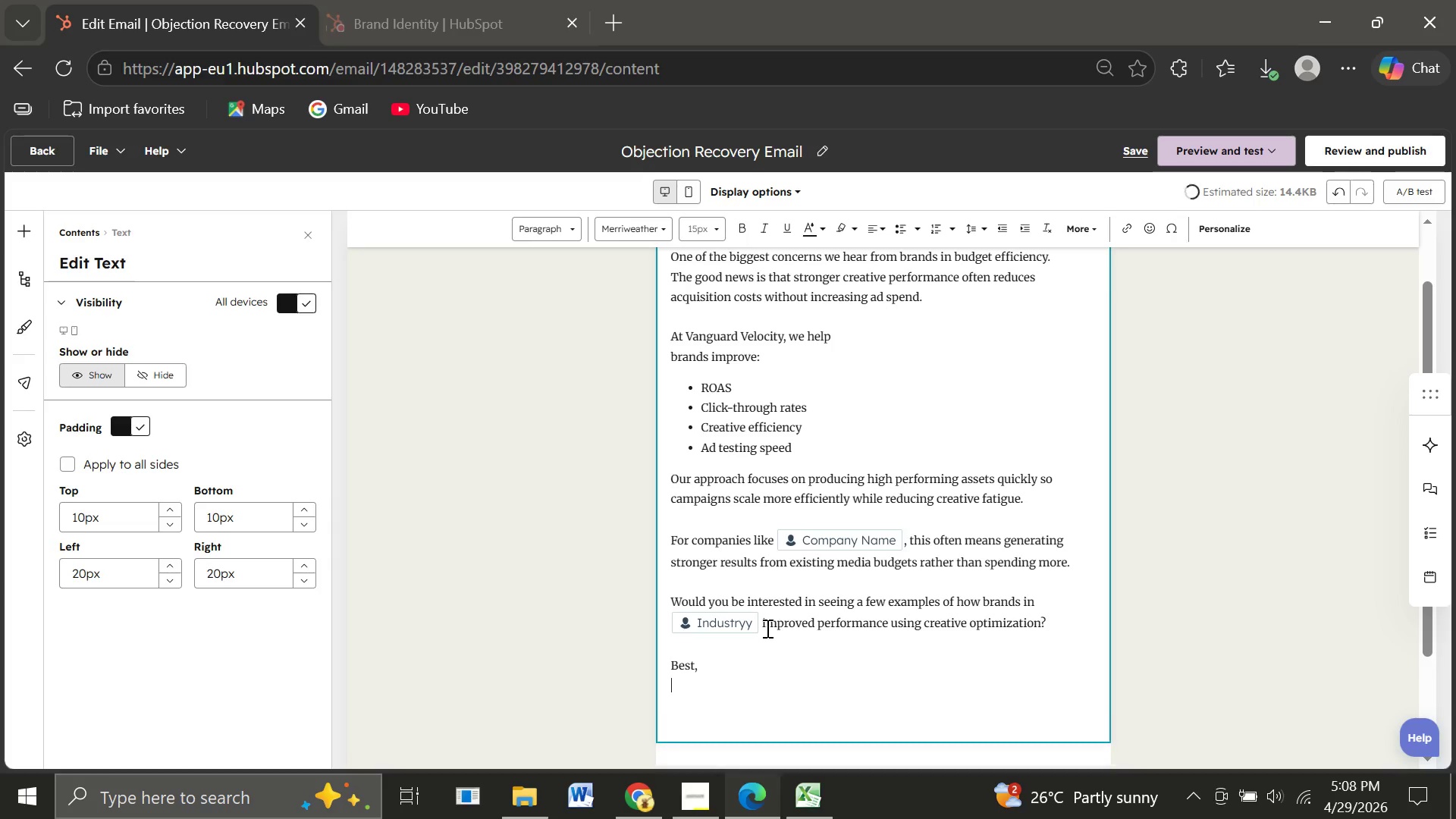 
key(Enter)
 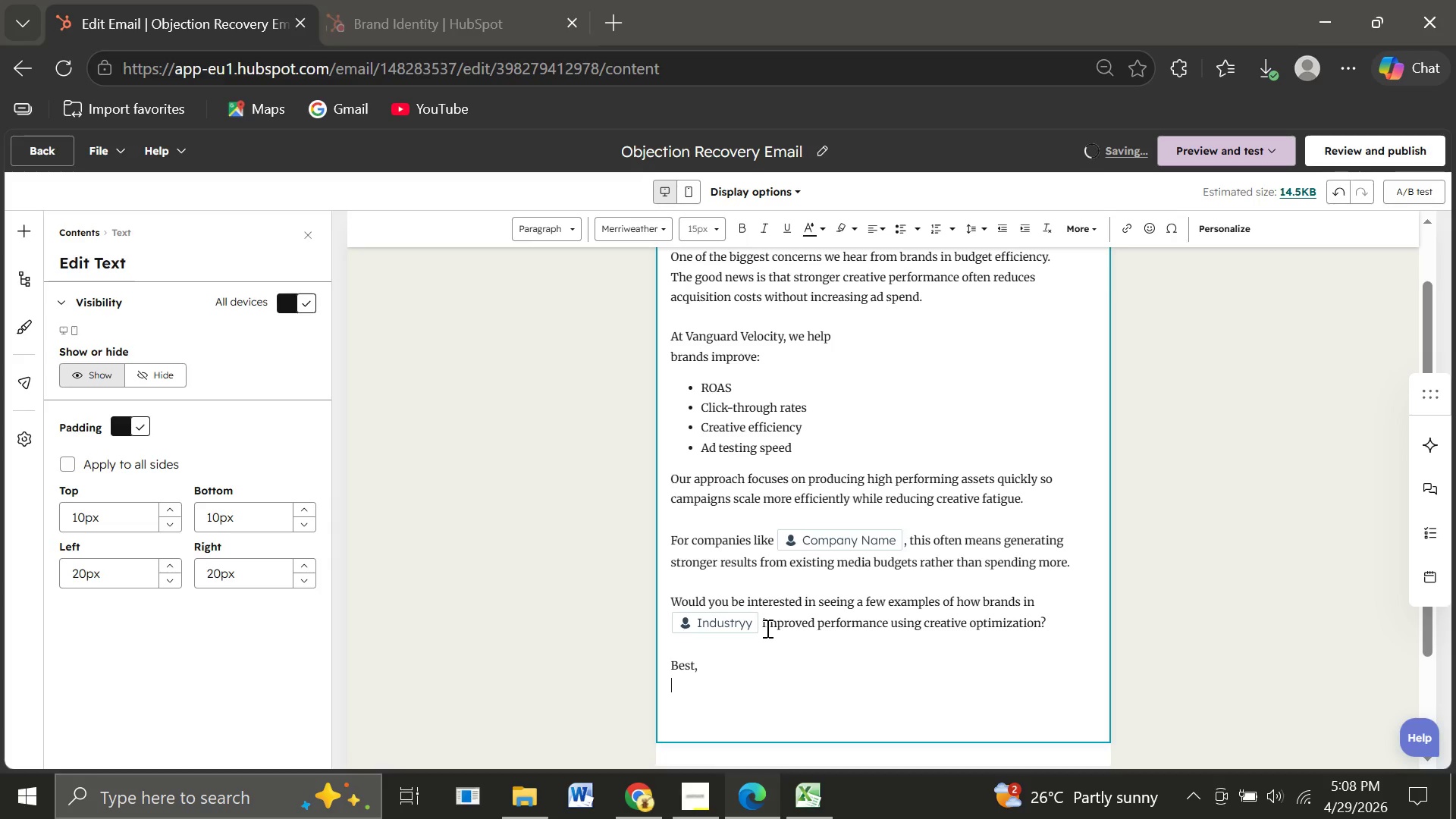 
type(Vanguard Velocity)
 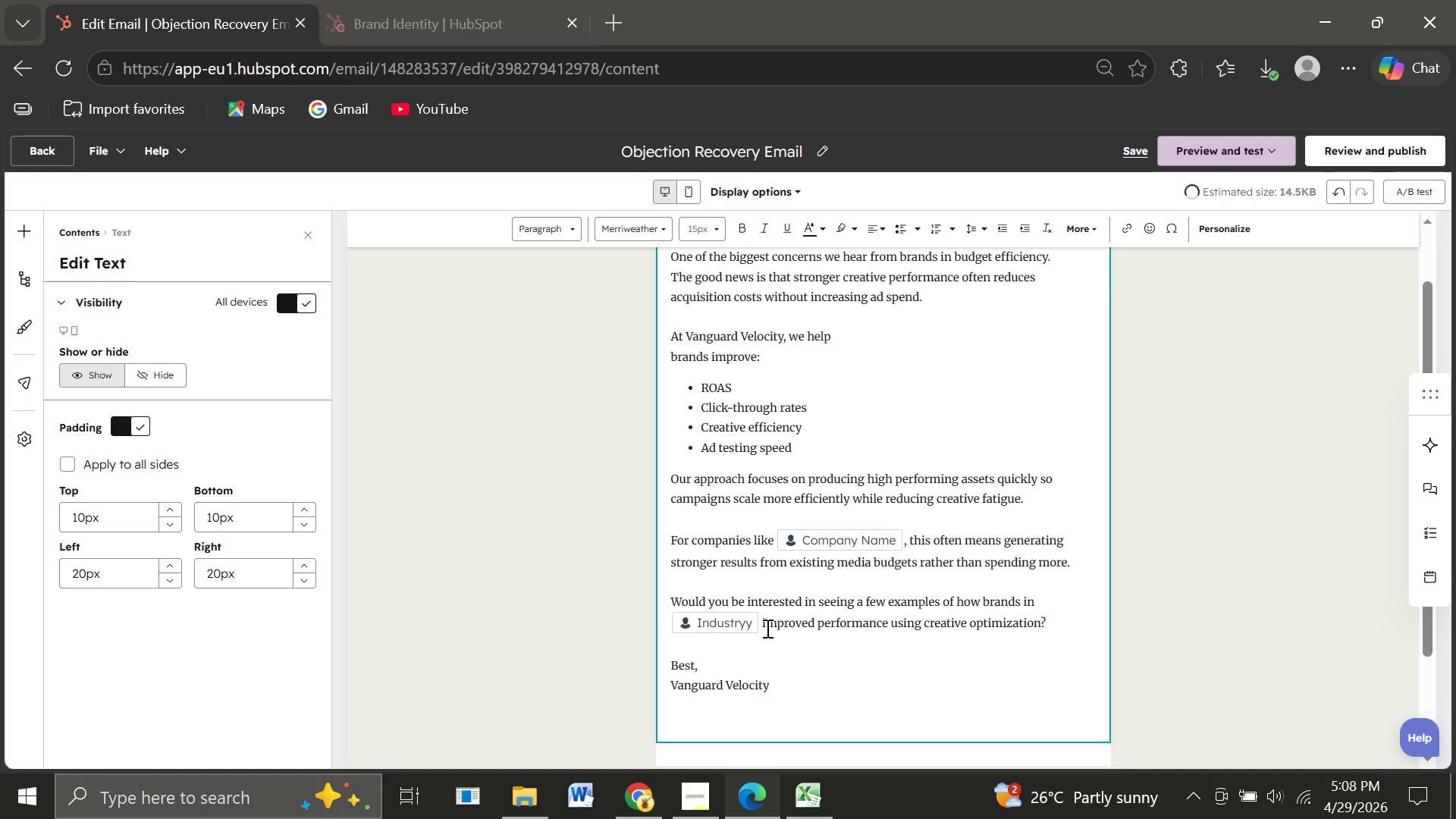 
wait(11.88)
 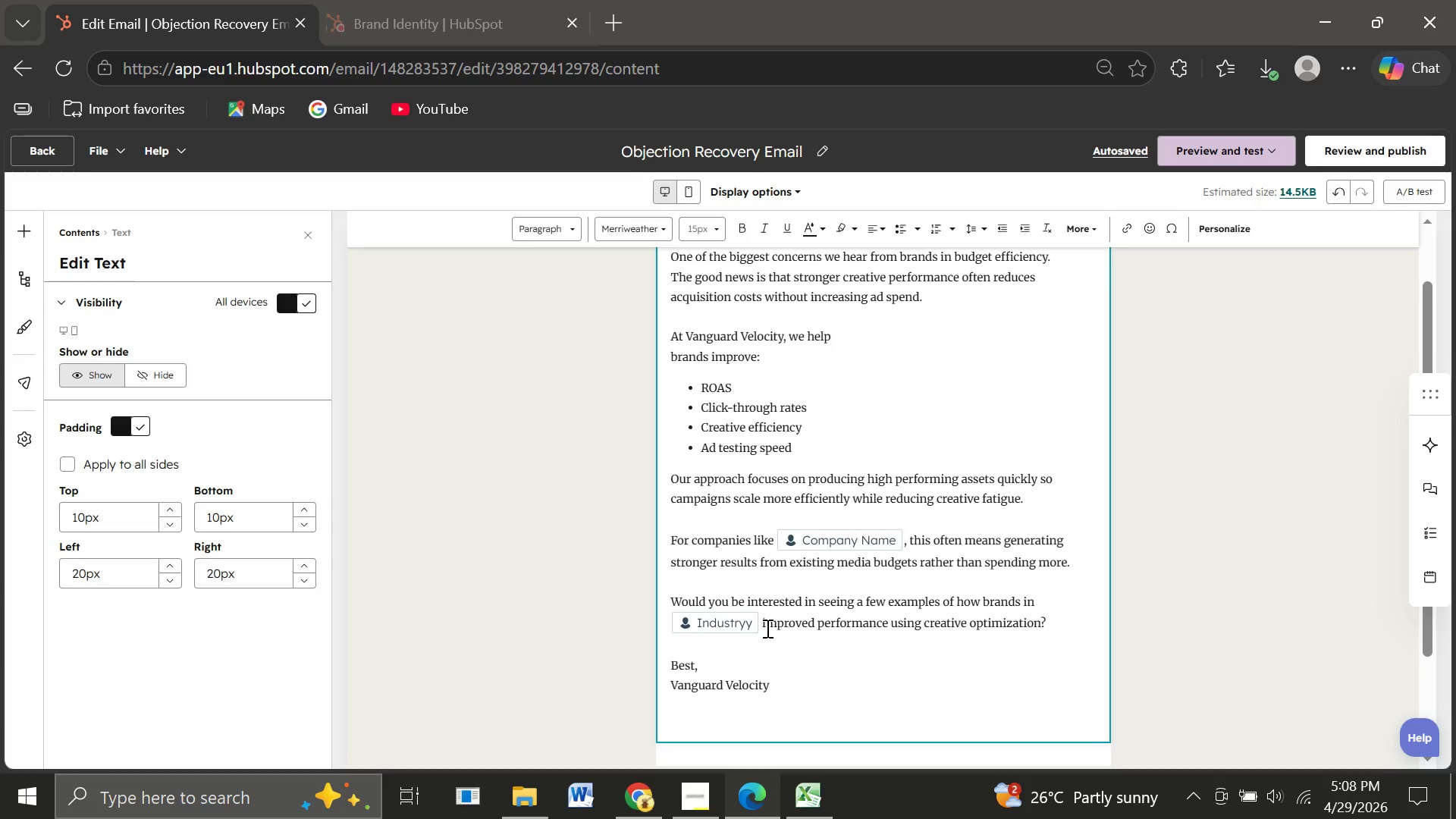 
left_click([1272, 237])
 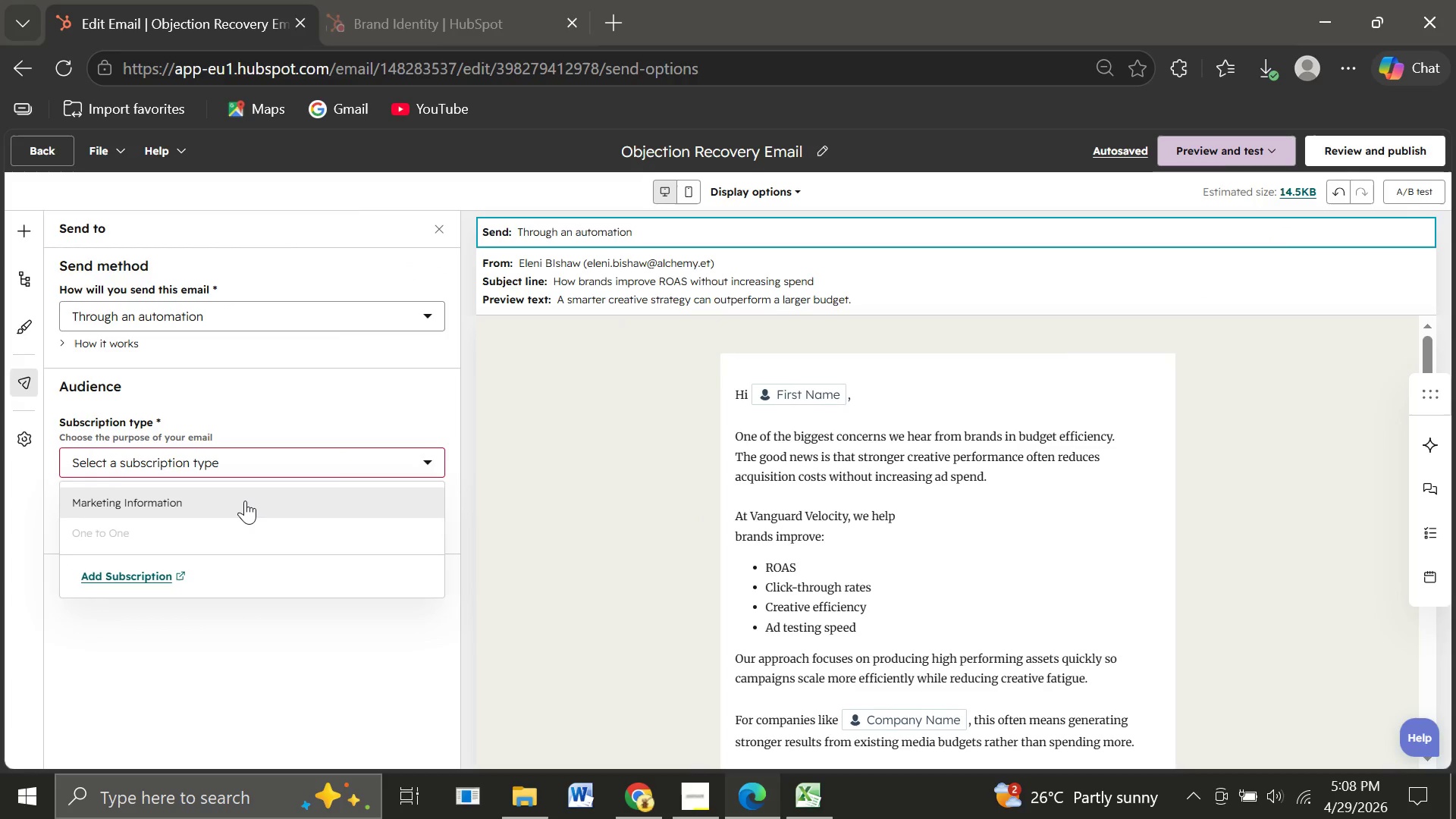 
left_click([245, 500])
 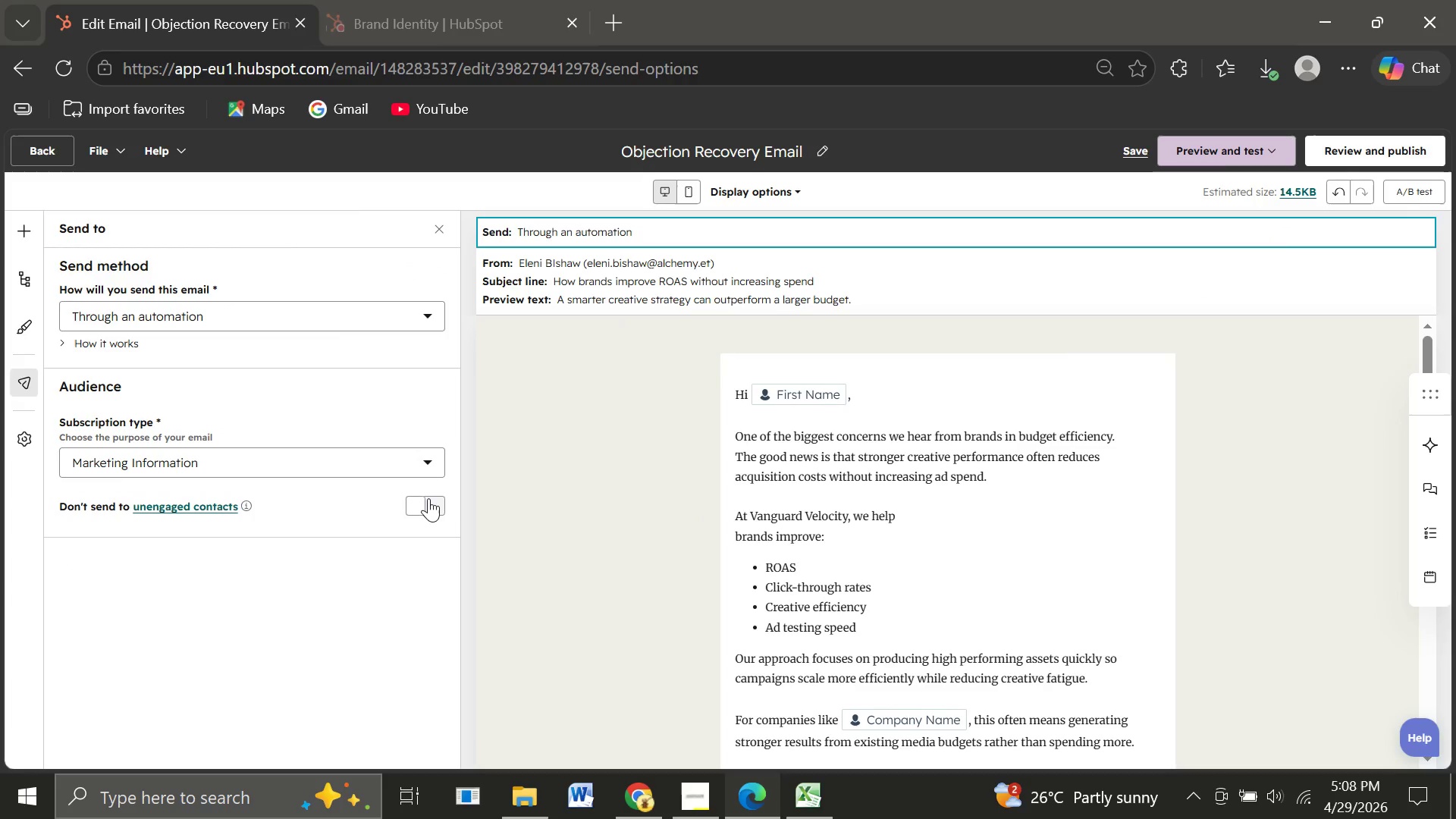 
left_click([428, 498])
 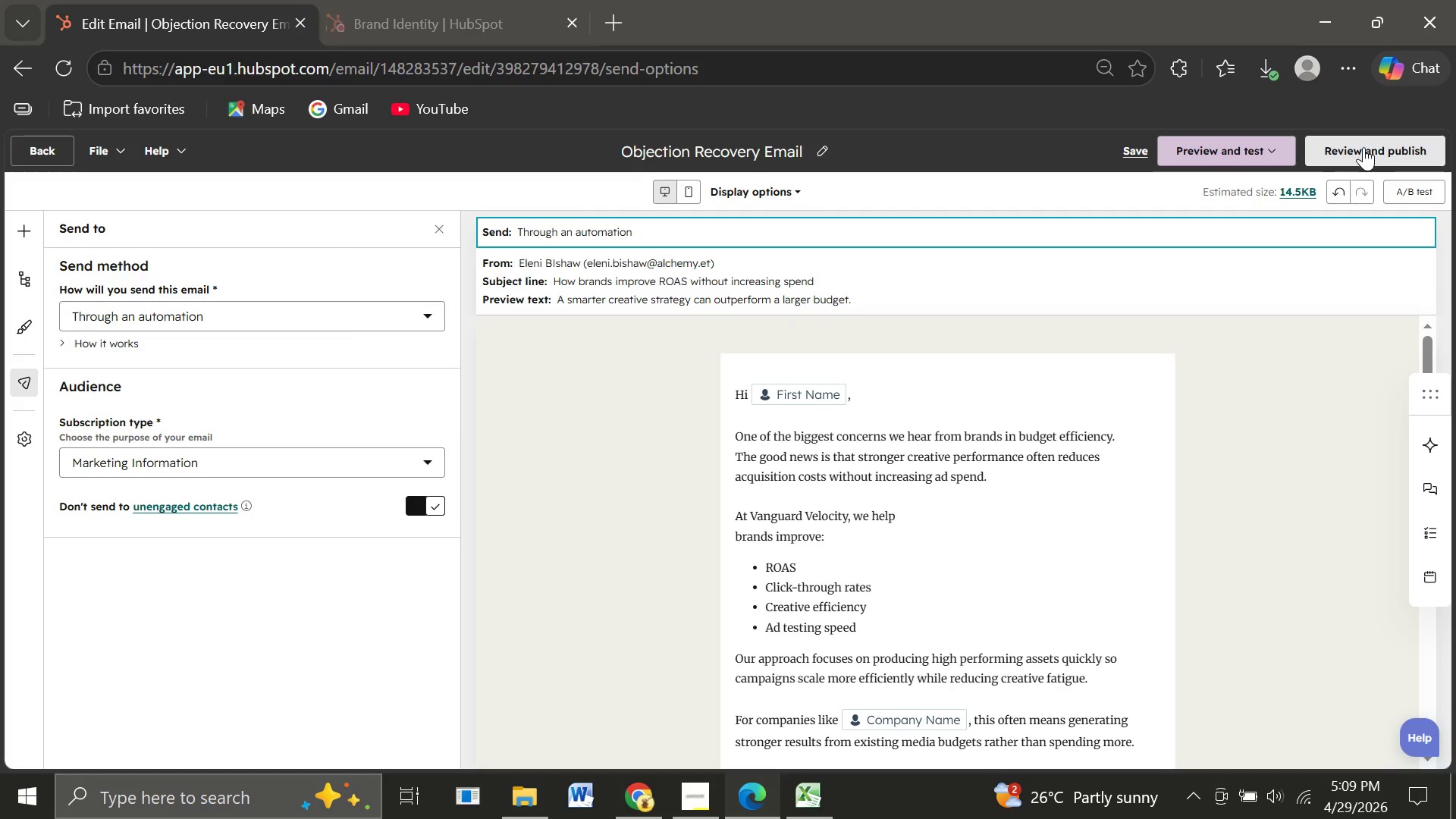 
left_click([1363, 147])
 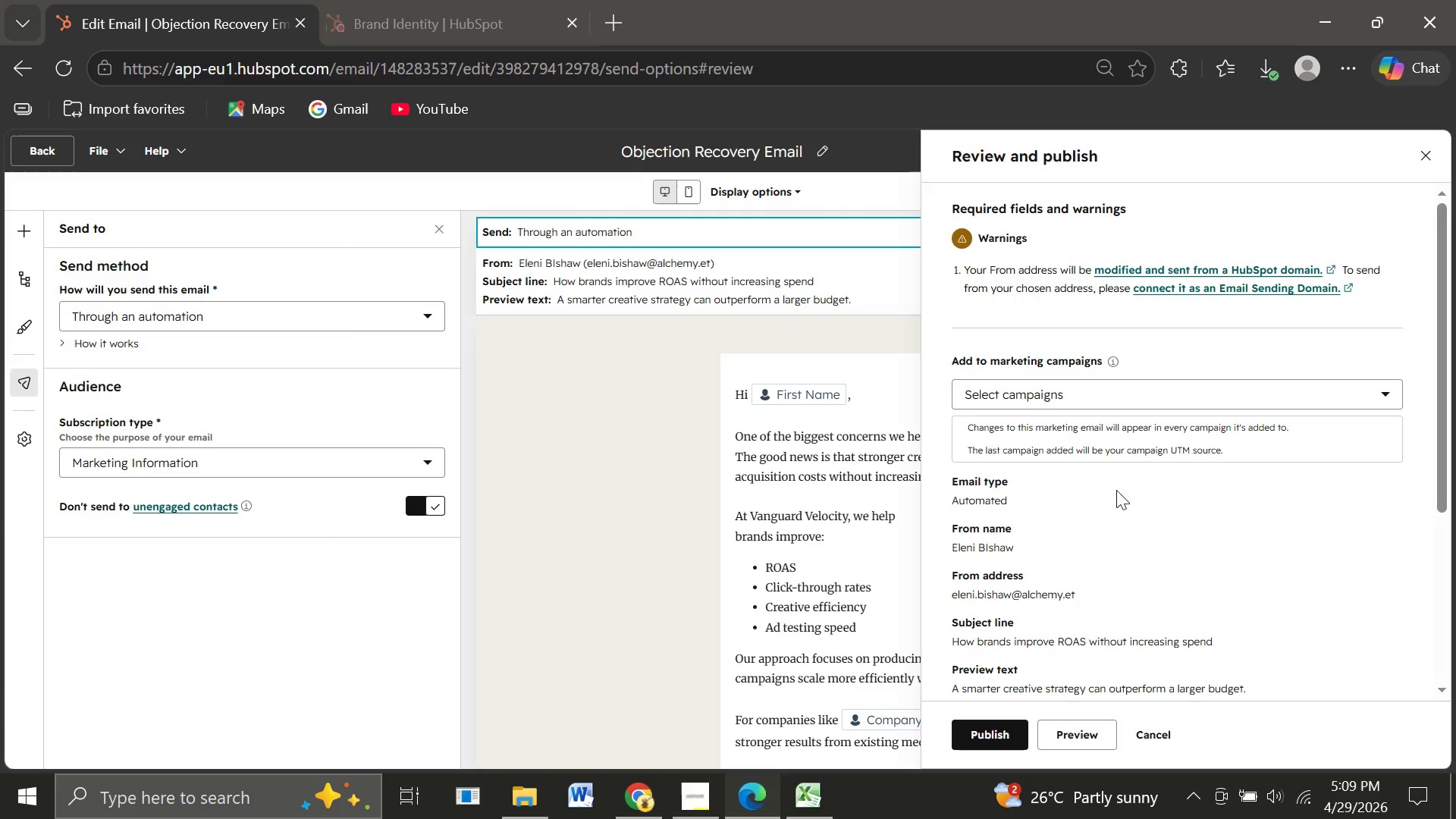 
wait(6.28)
 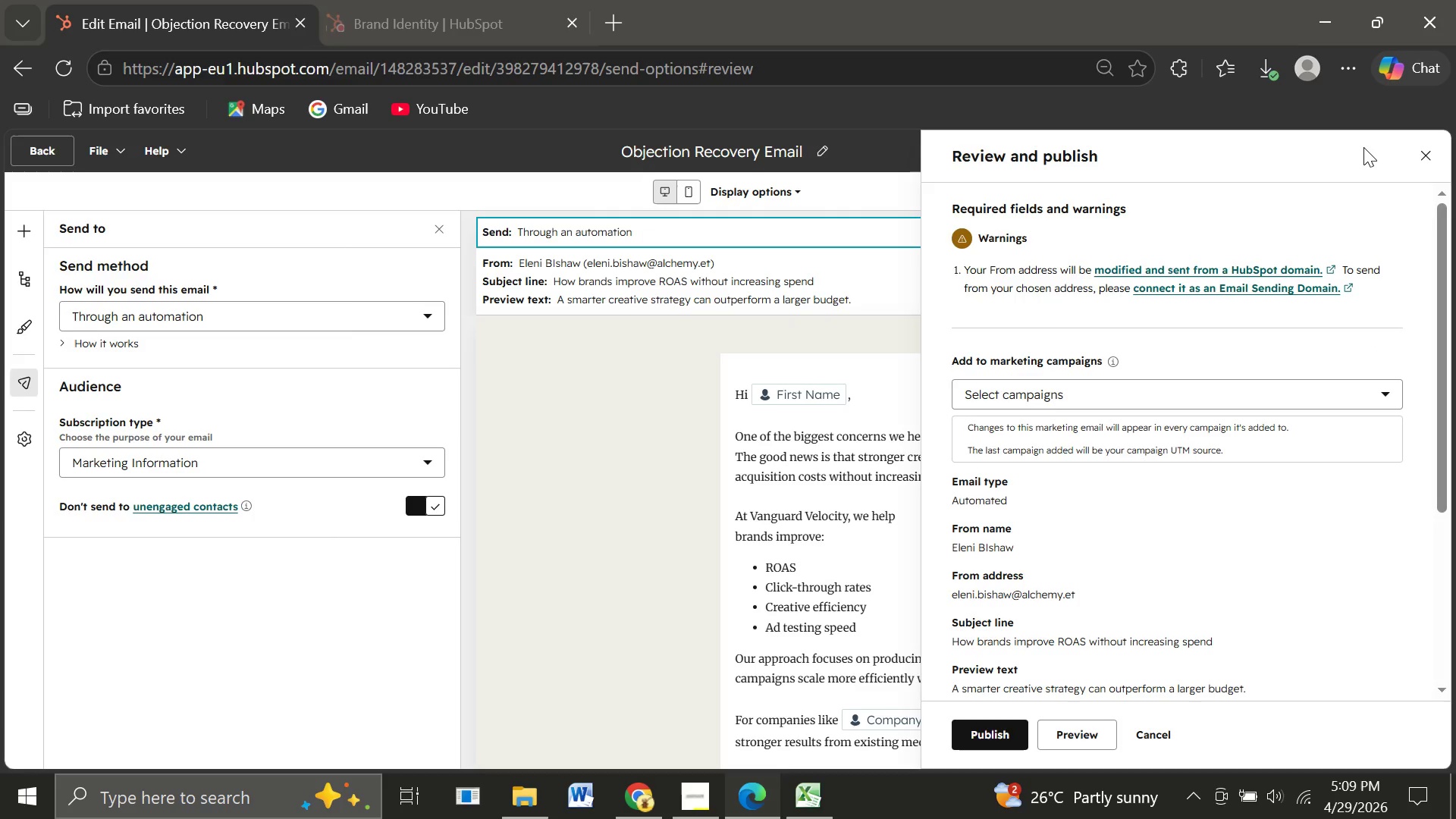 
left_click([980, 730])
 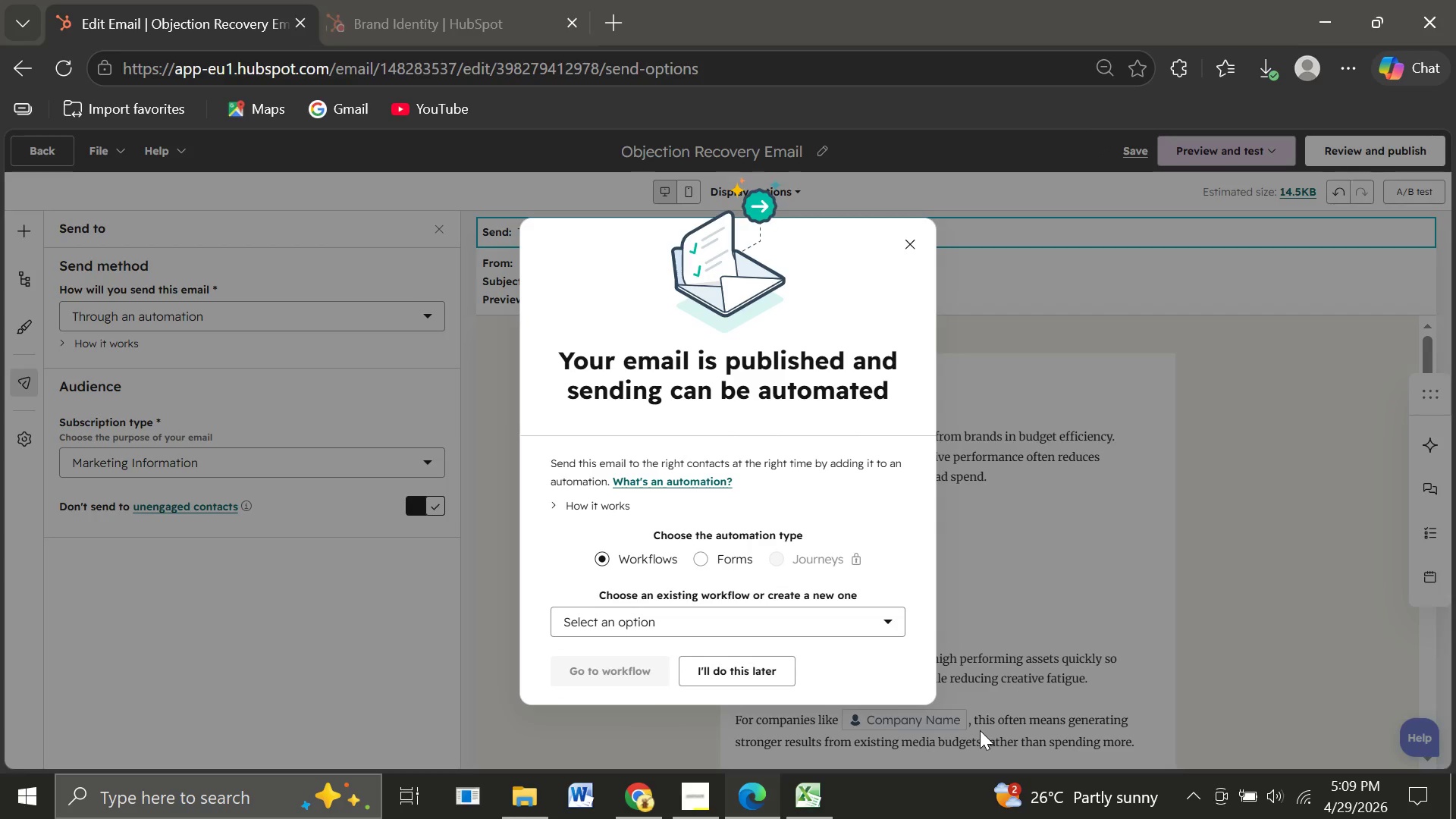 
wait(14.42)
 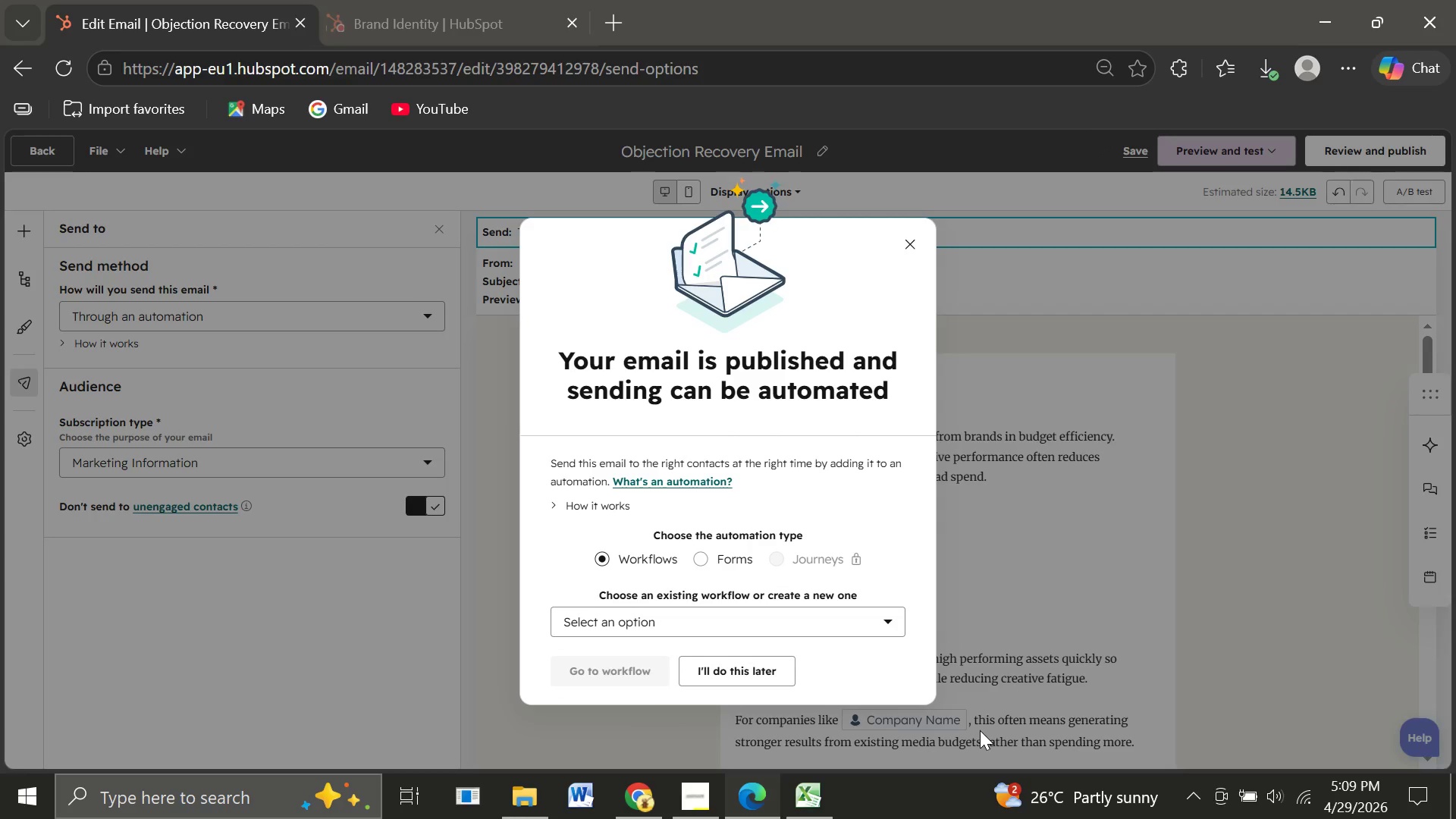 
left_click([740, 677])
 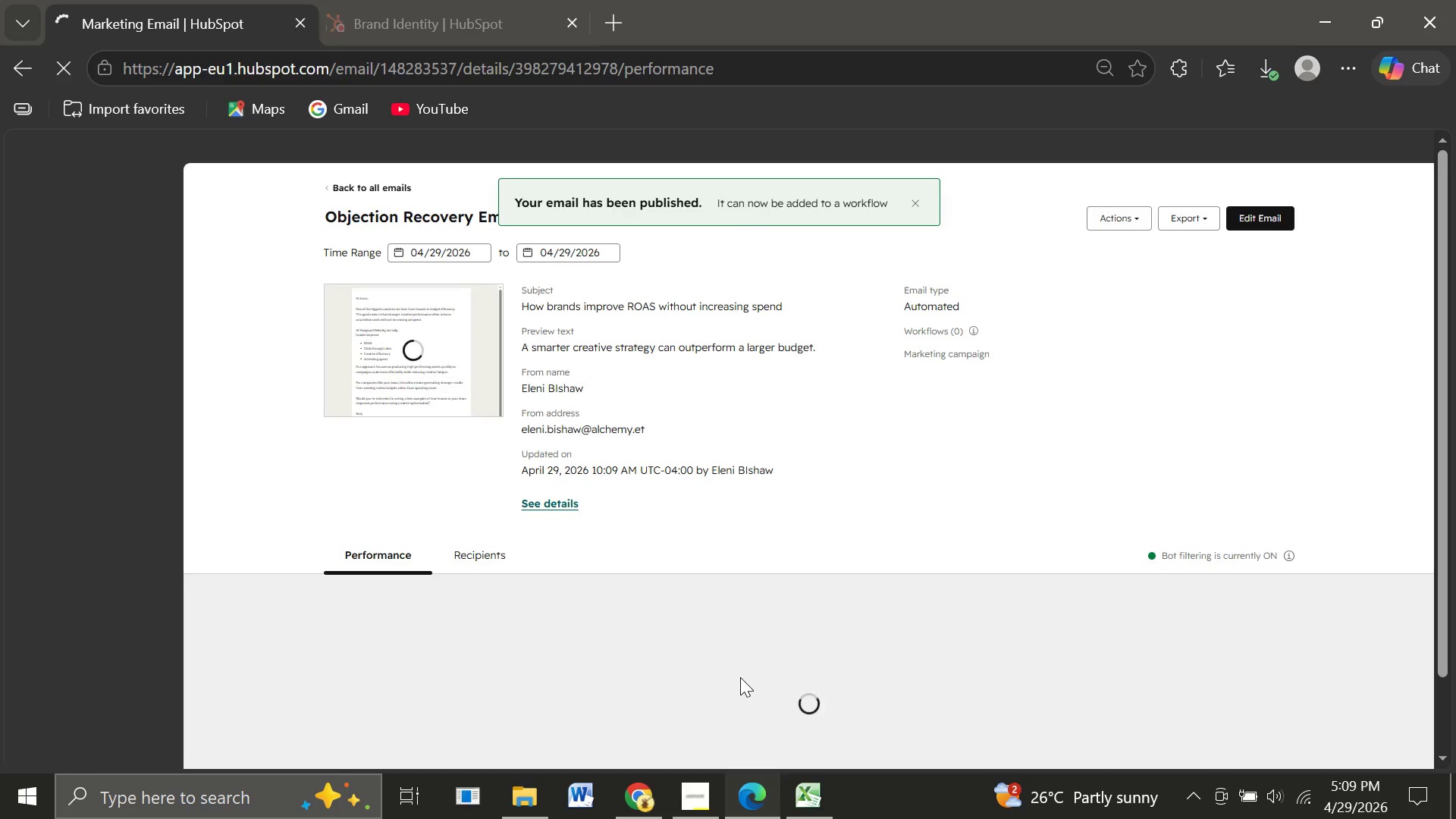 
wait(7.05)
 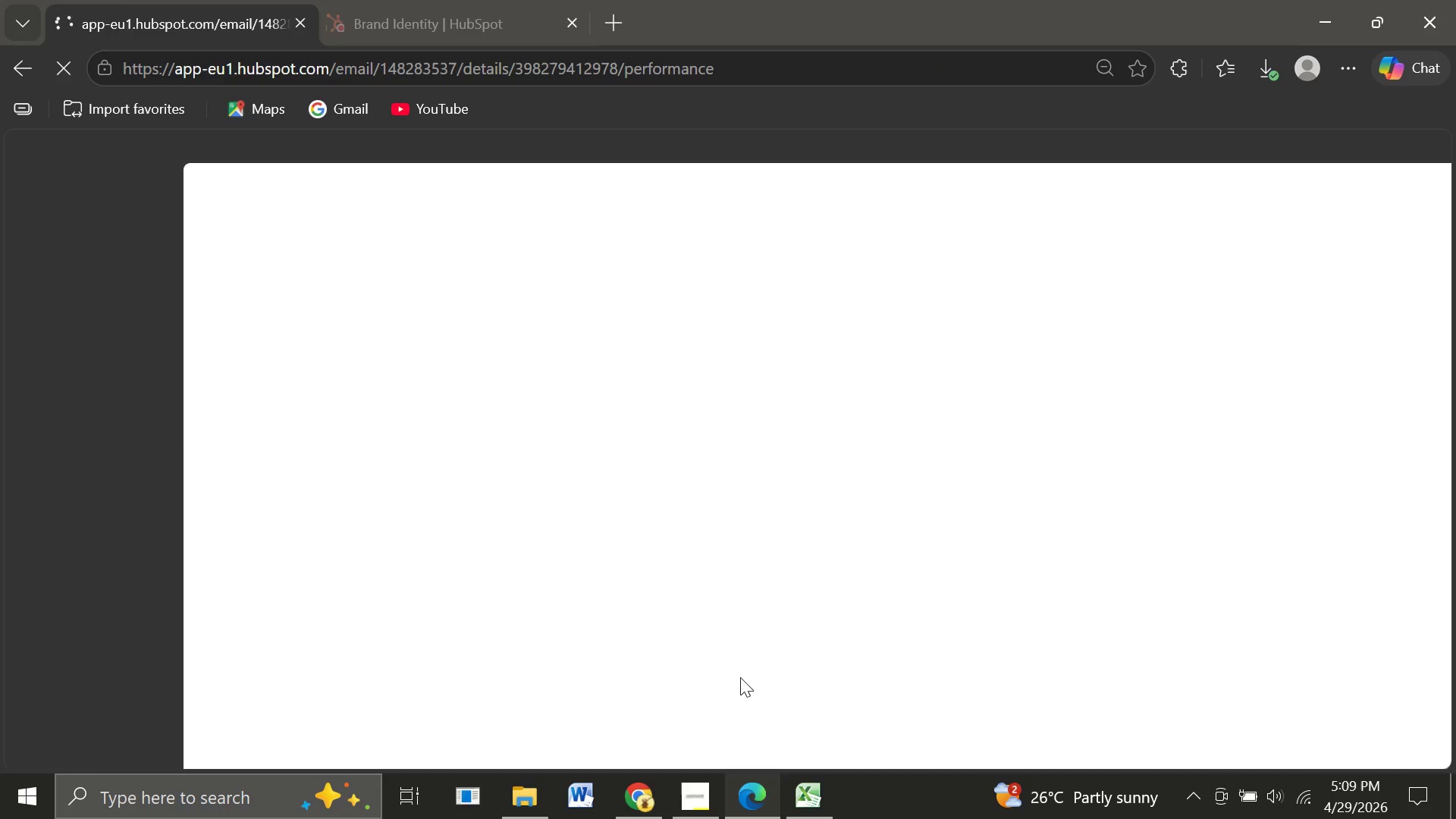 
mouse_move([14, 255])
 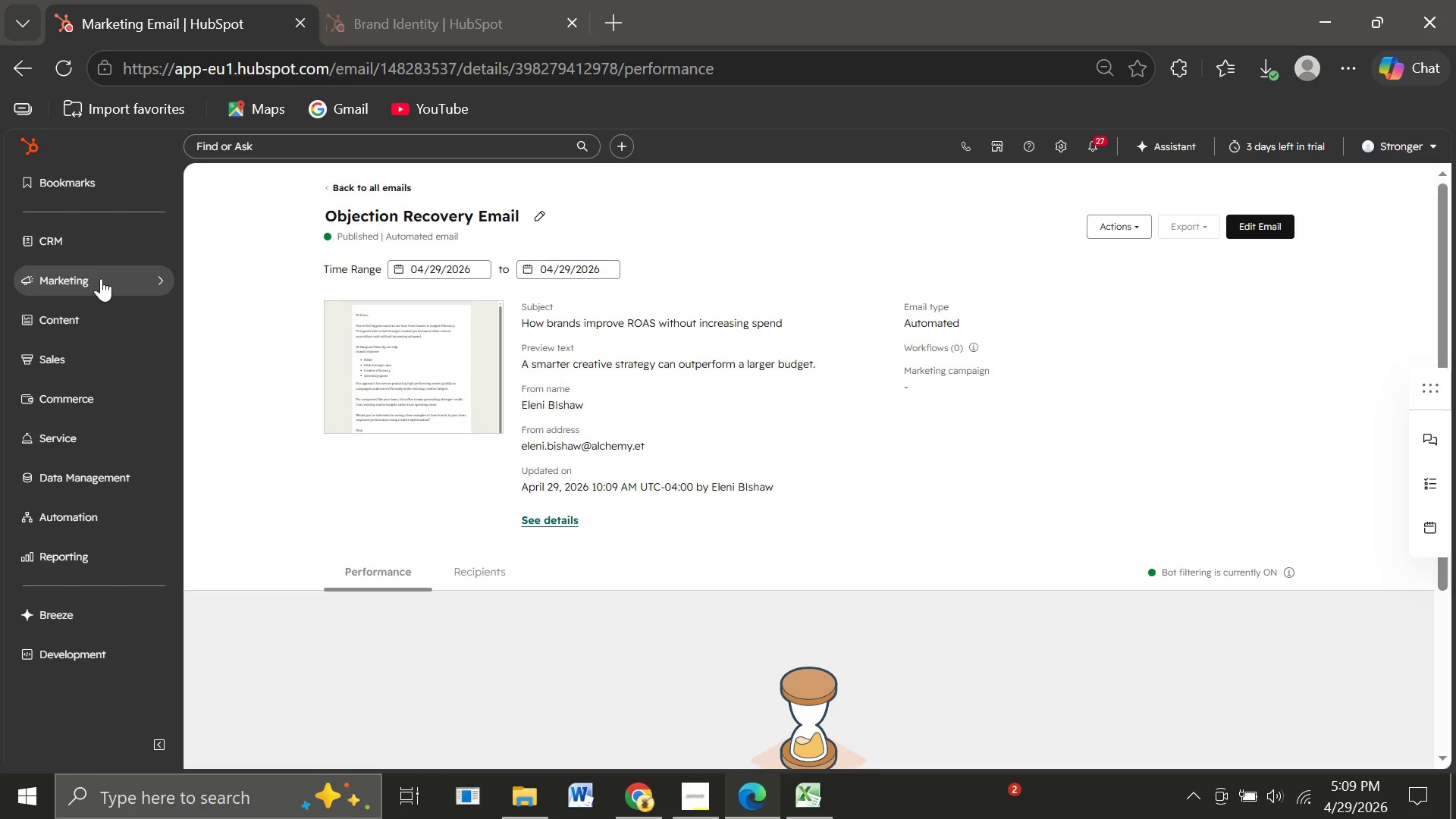 
left_click([101, 278])
 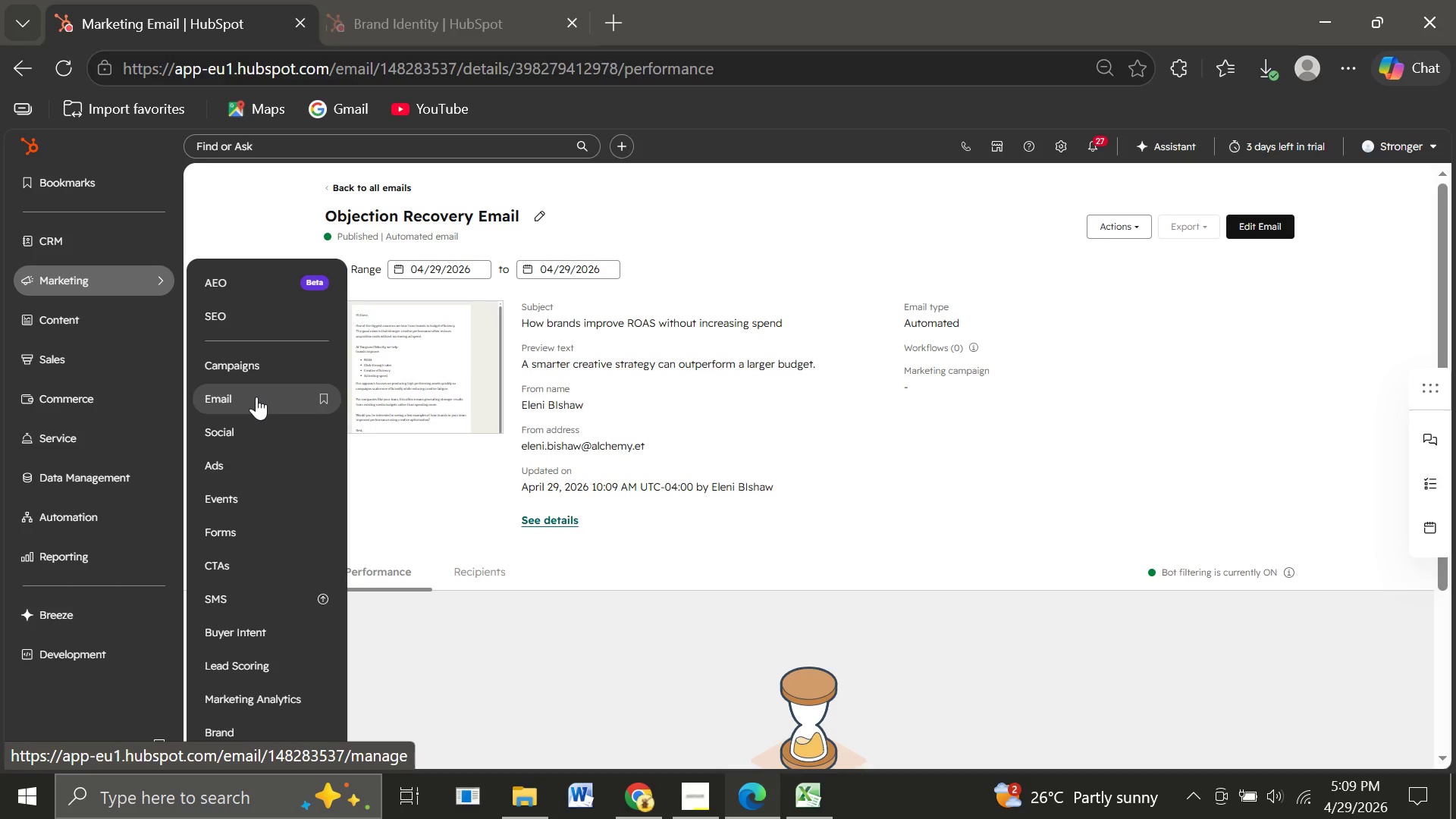 
left_click([256, 397])
 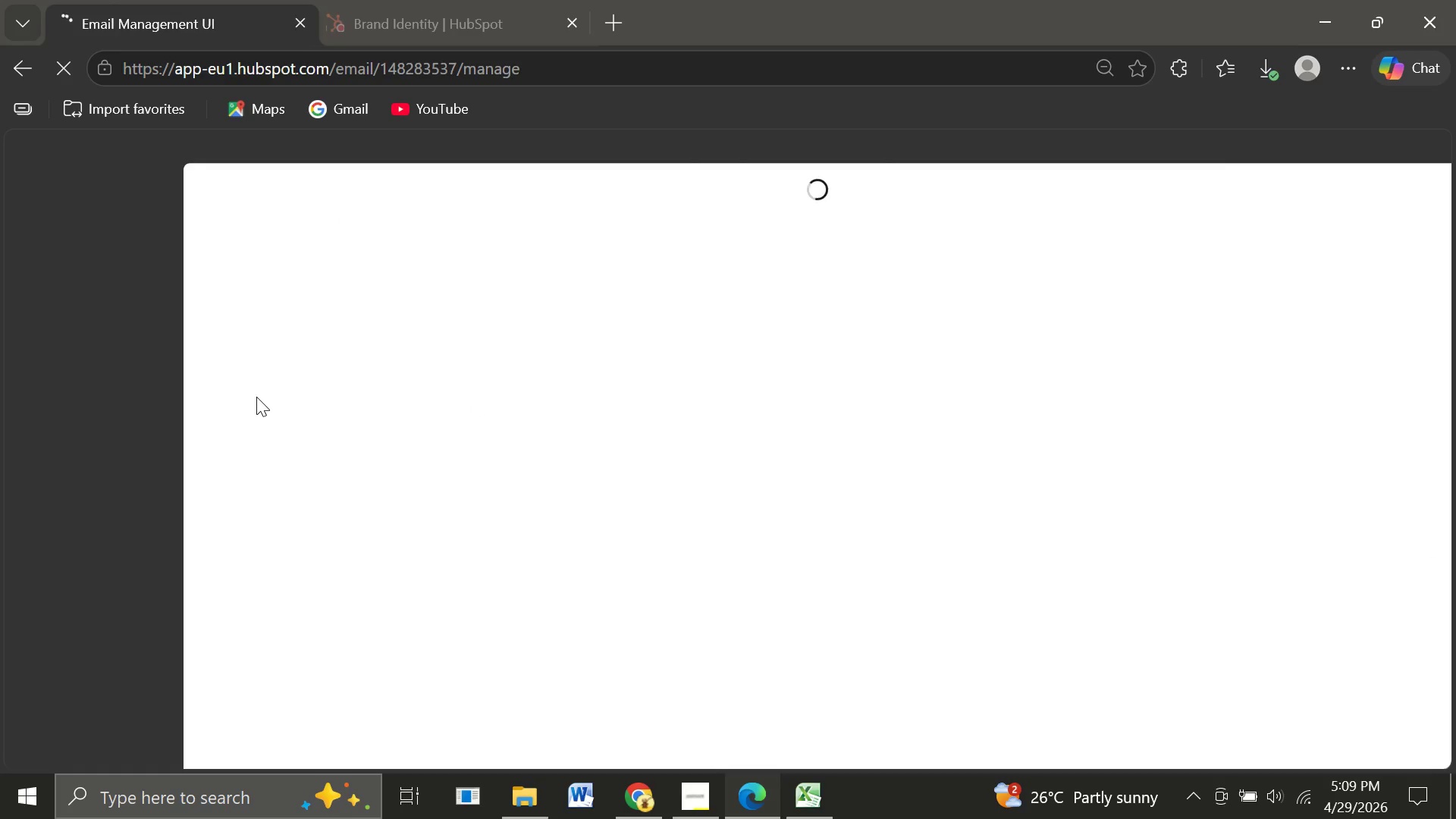 
left_click([256, 397])
 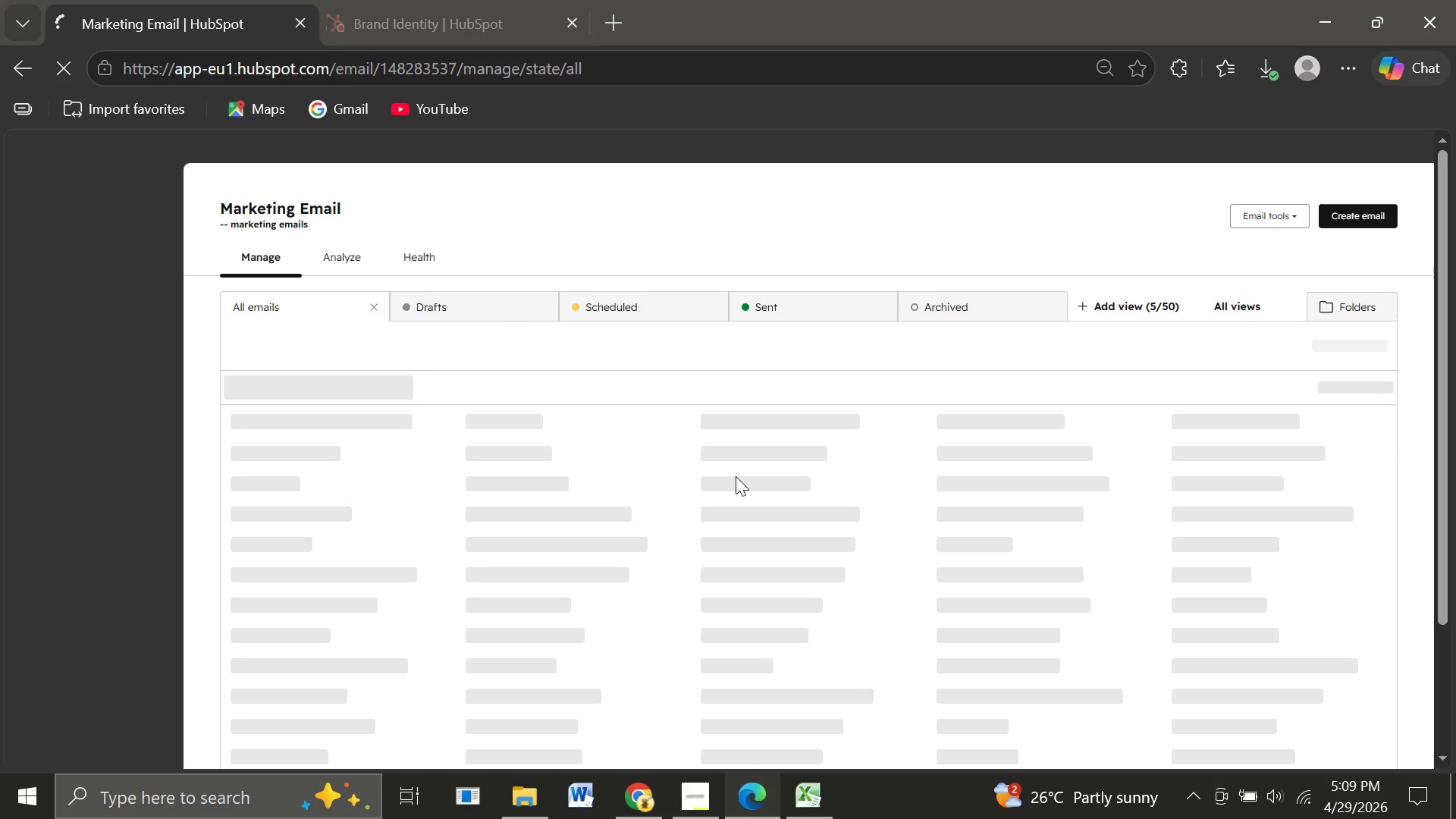 
wait(11.44)
 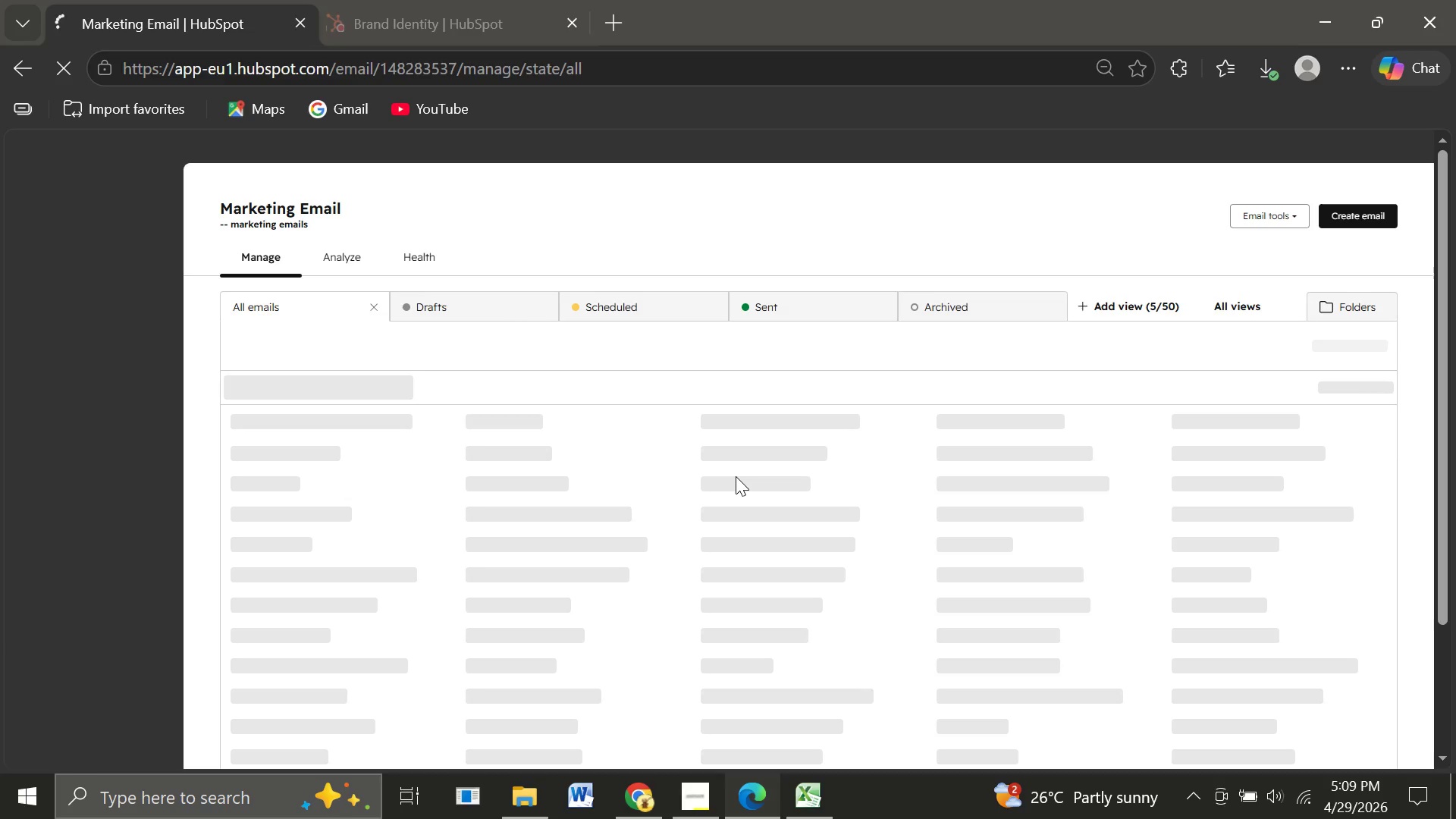 
left_click([1363, 215])
 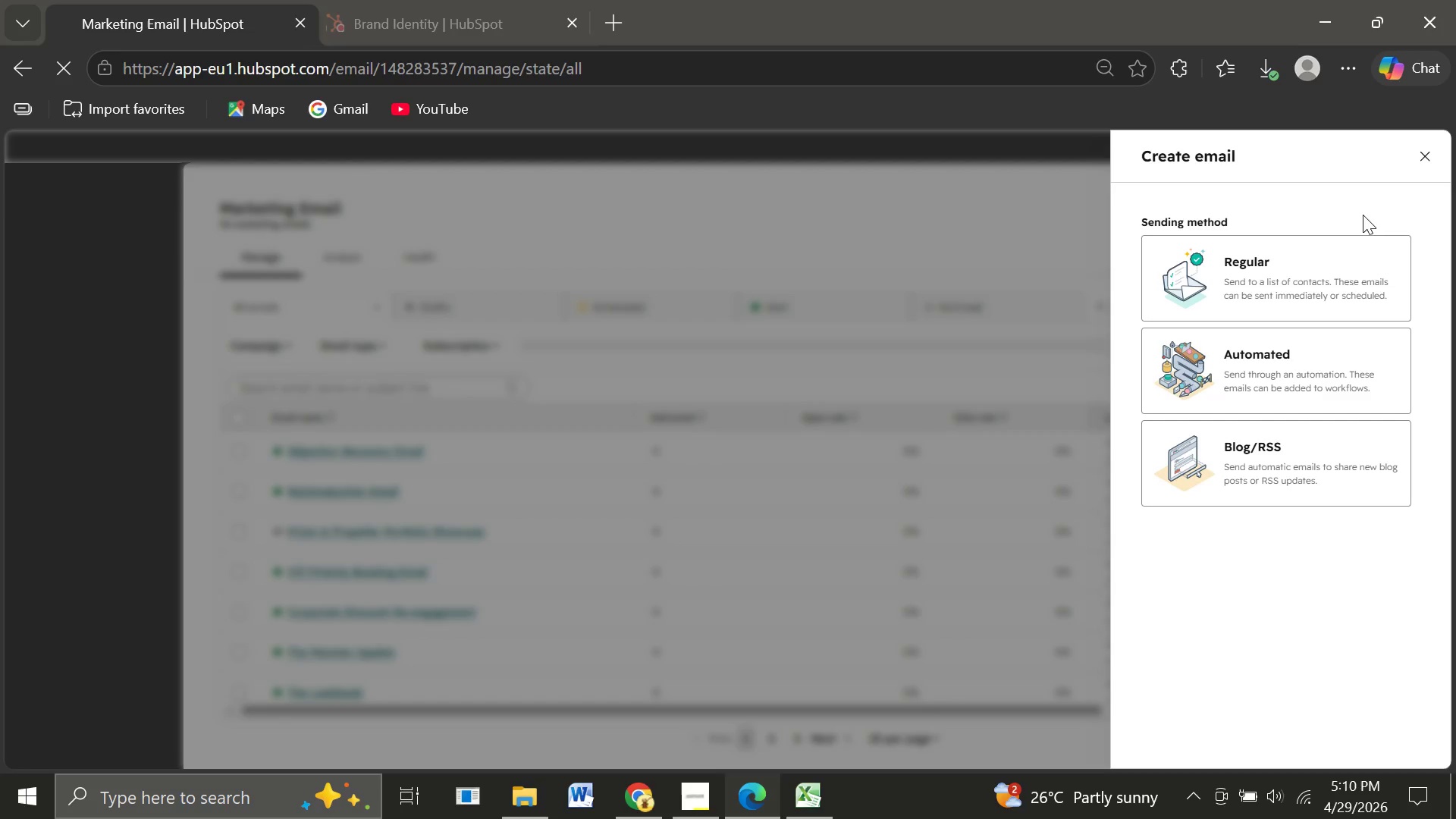 
left_click([1309, 359])
 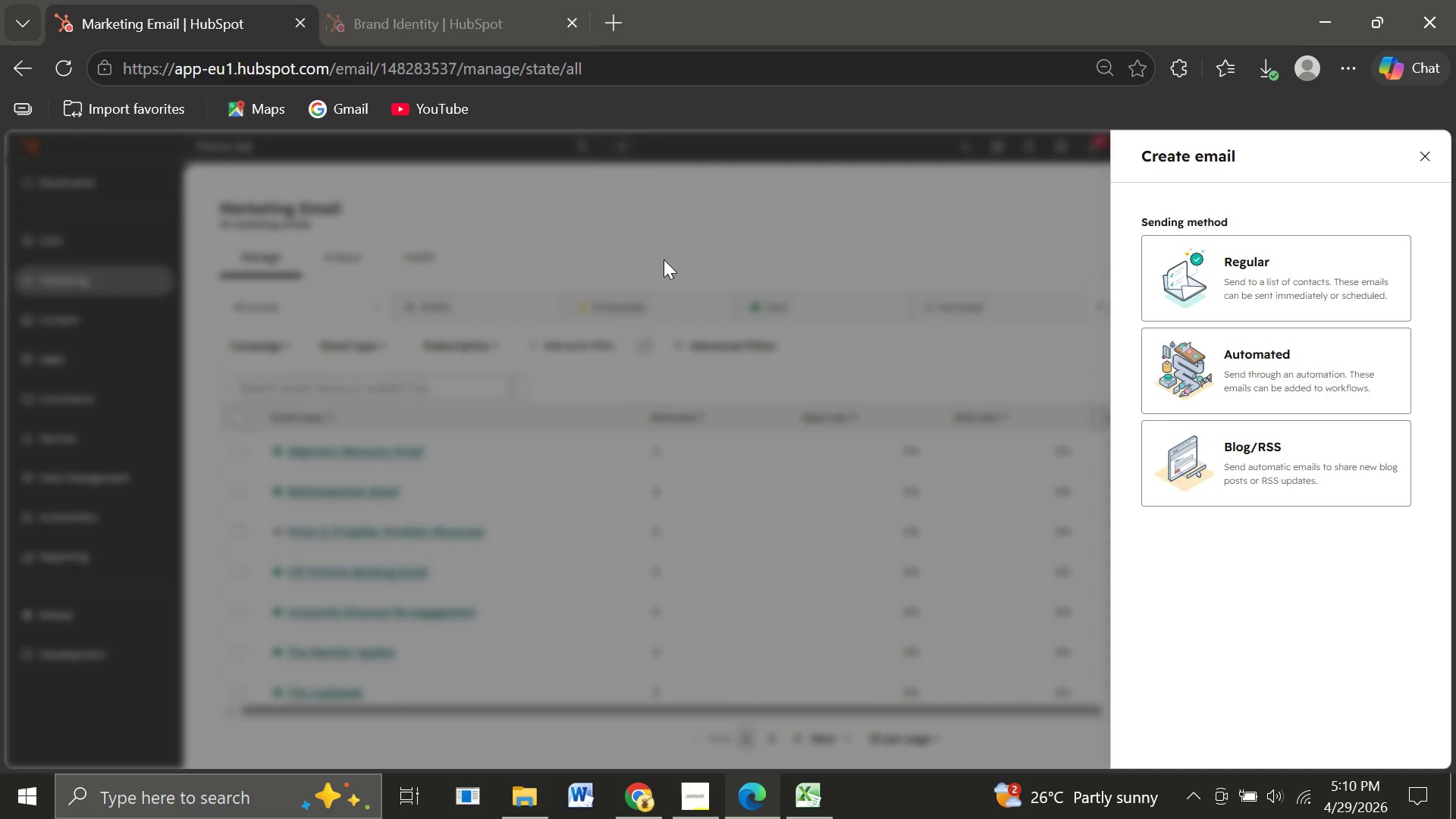 
wait(6.23)
 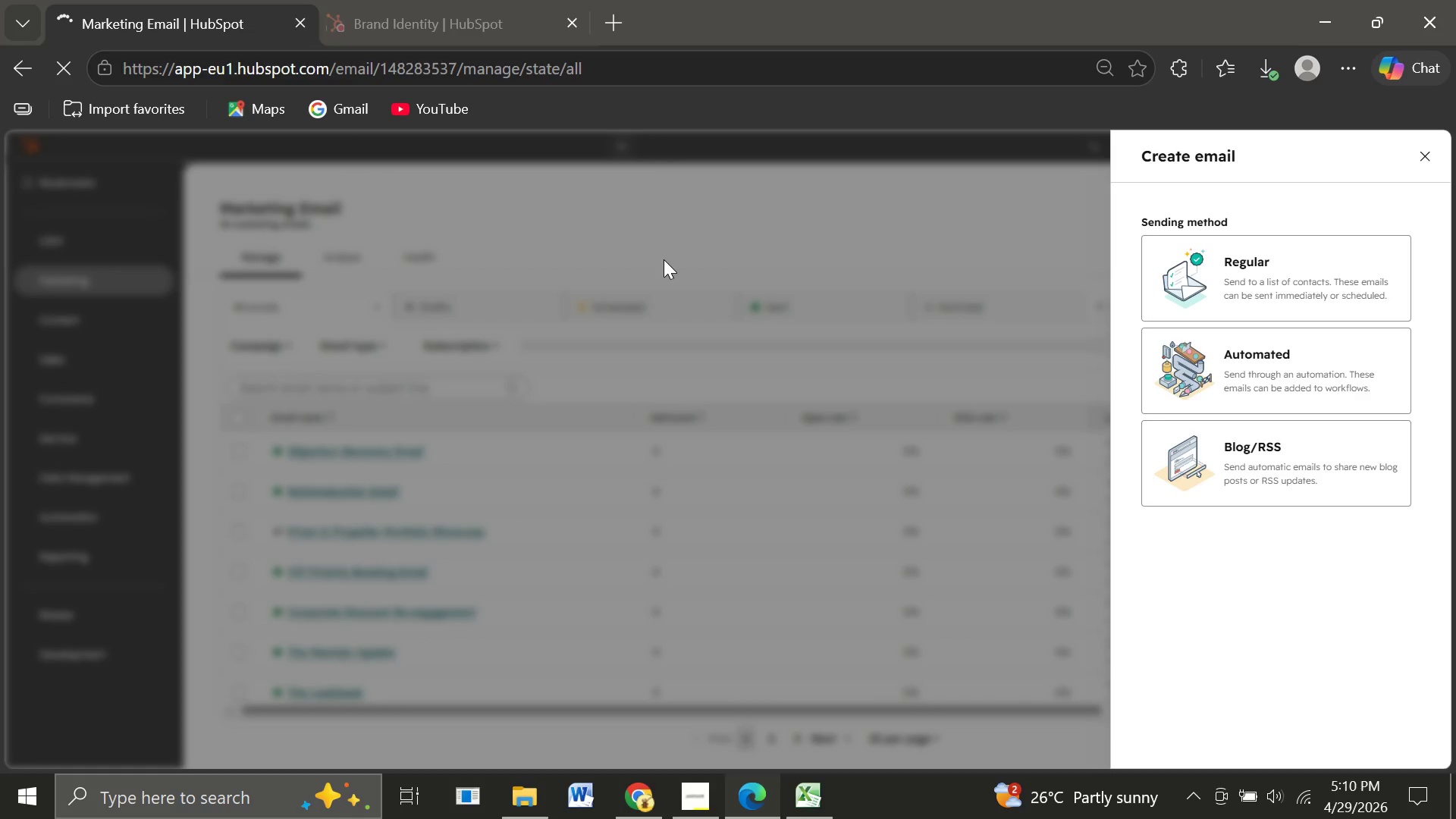 
left_click([1236, 357])
 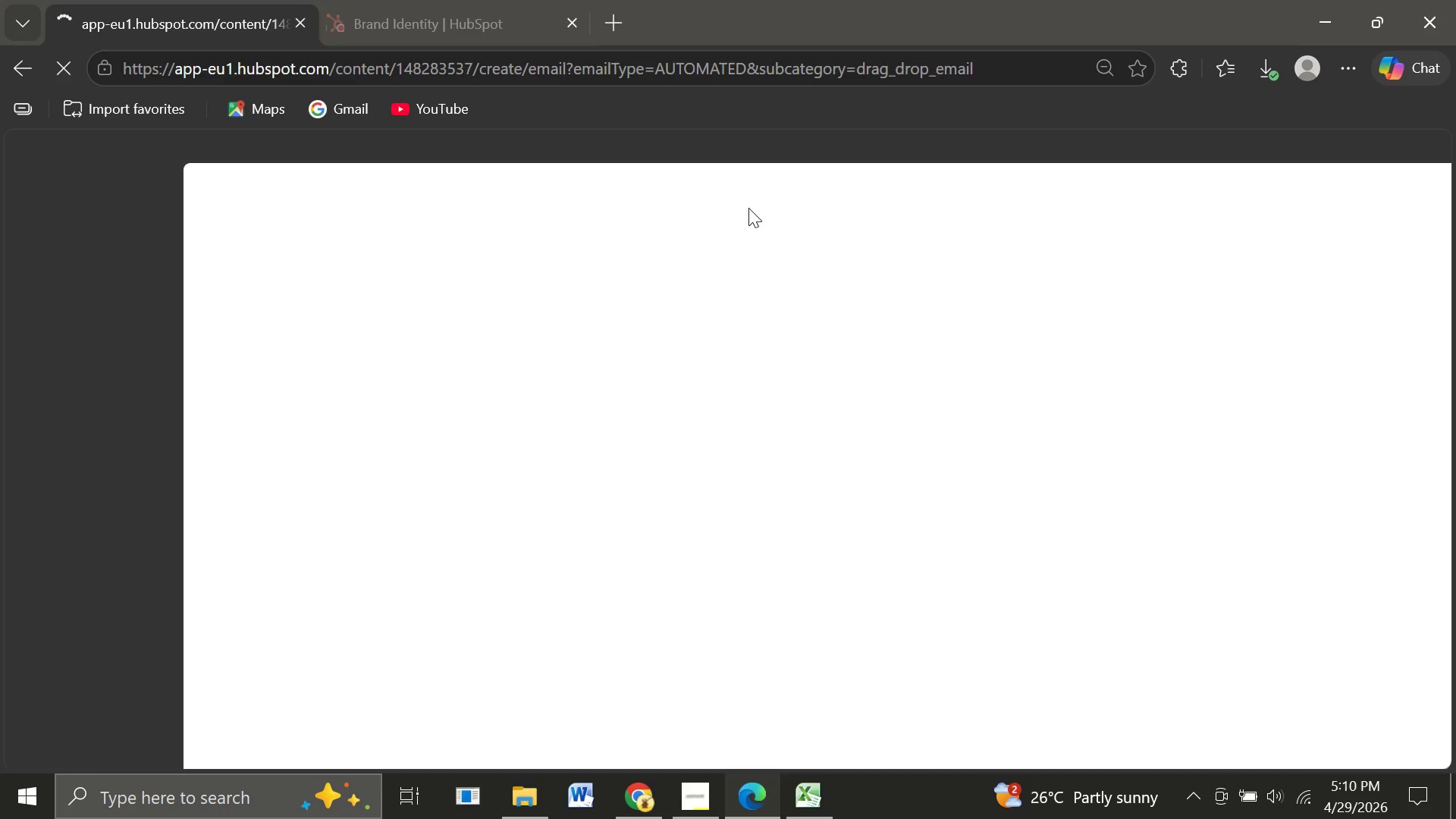 
wait(10.52)
 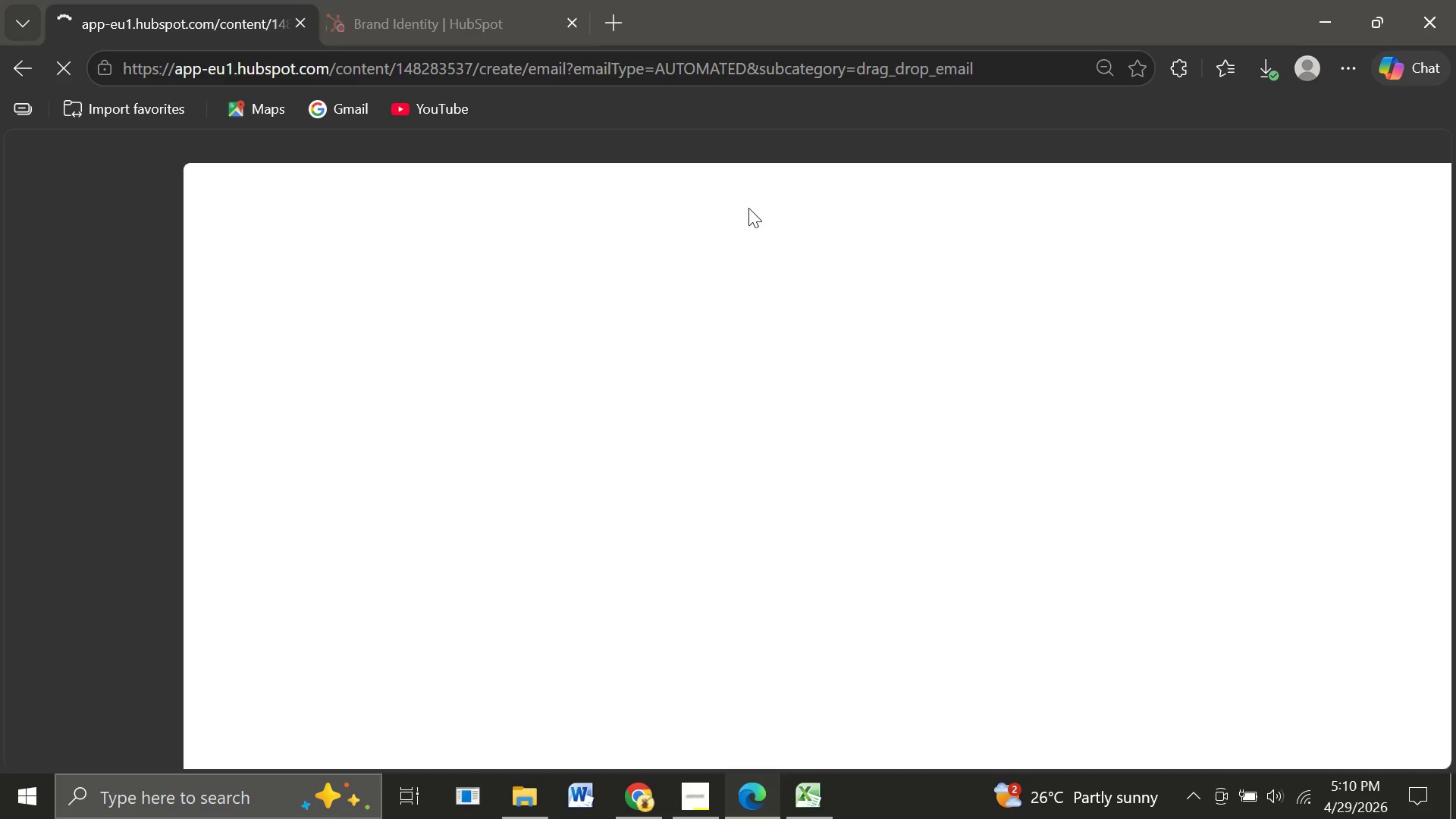 
left_click([357, 509])
 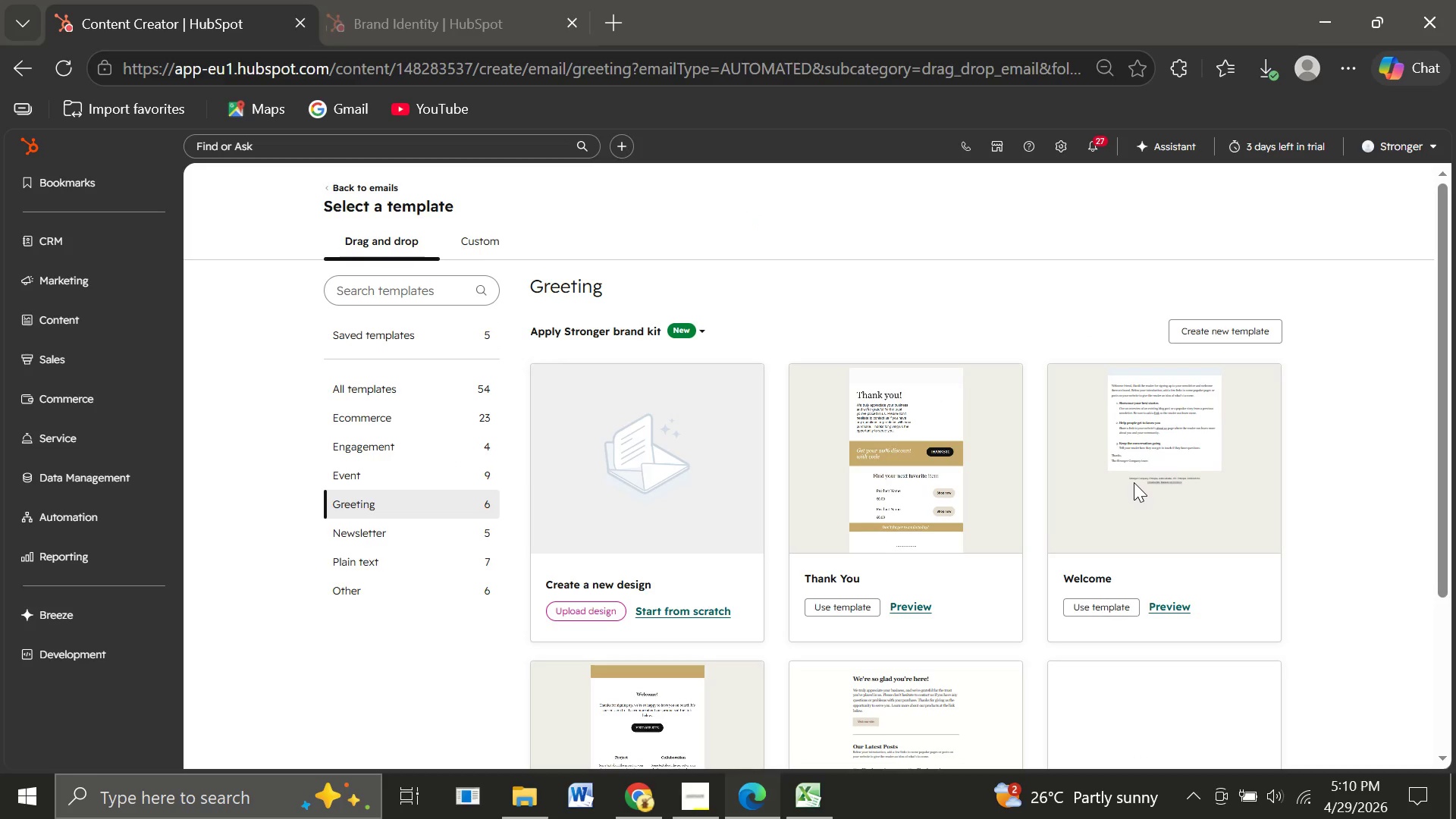 
wait(6.19)
 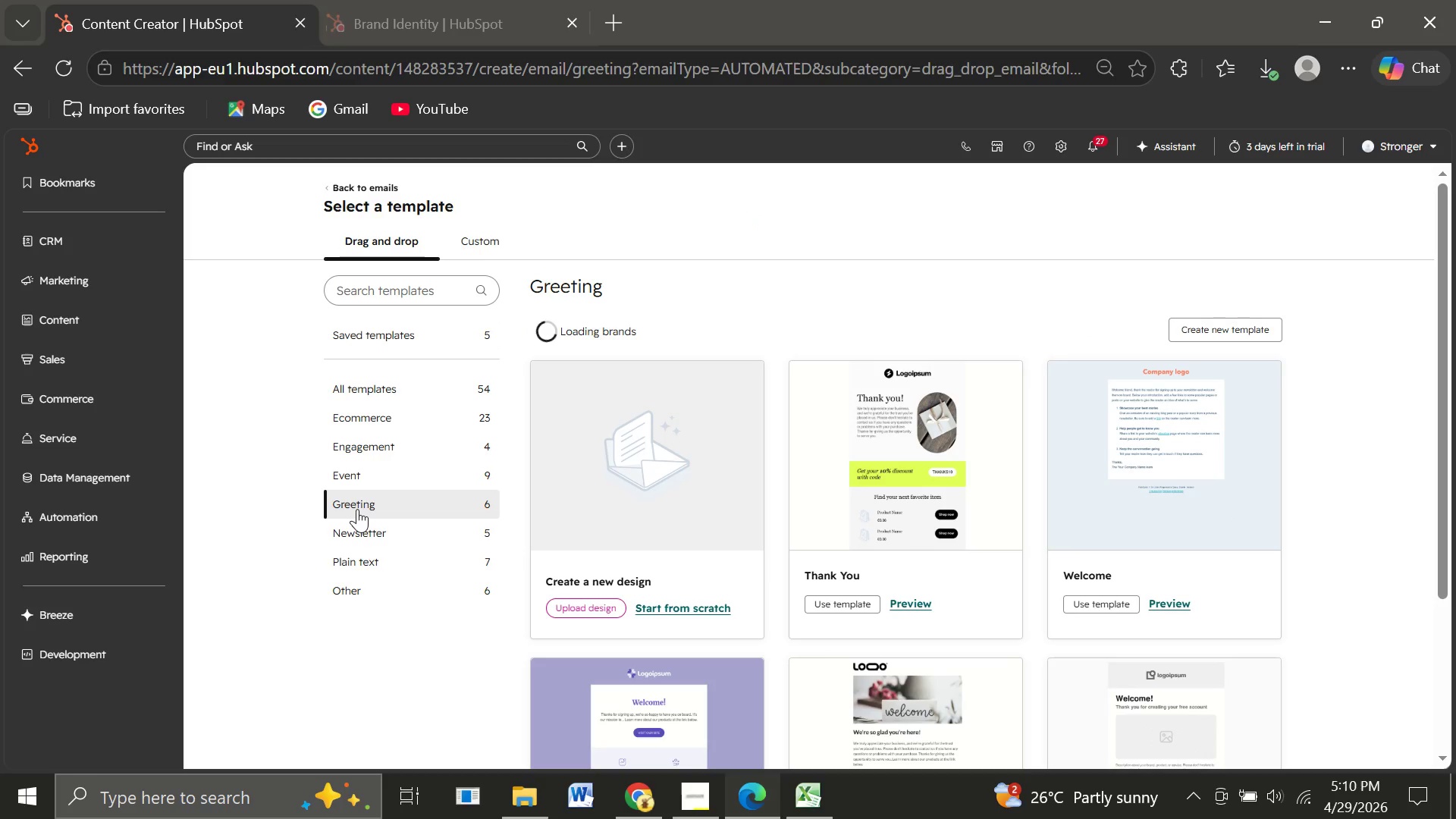 
left_click([1165, 435])
 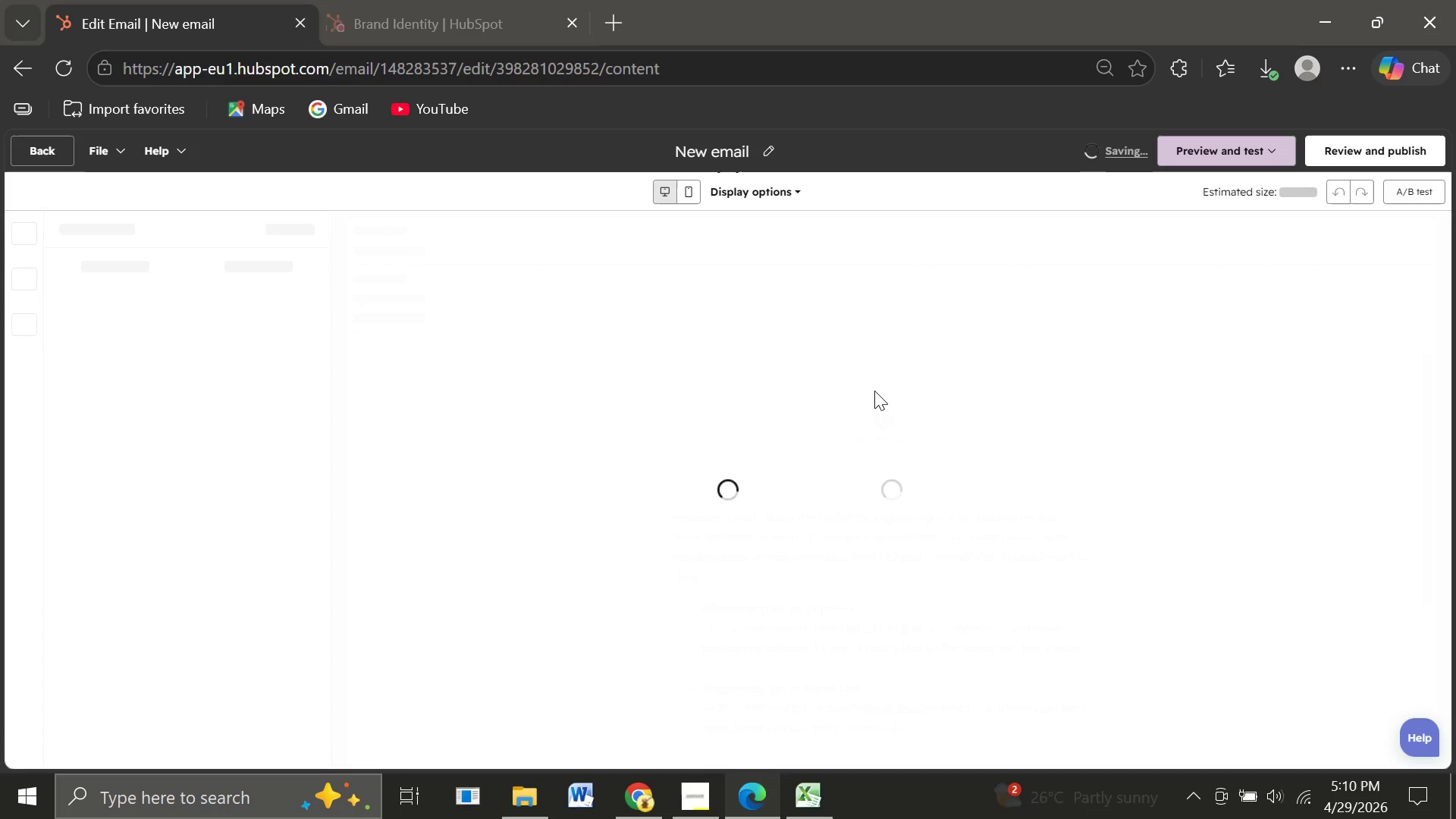 
wait(24.58)
 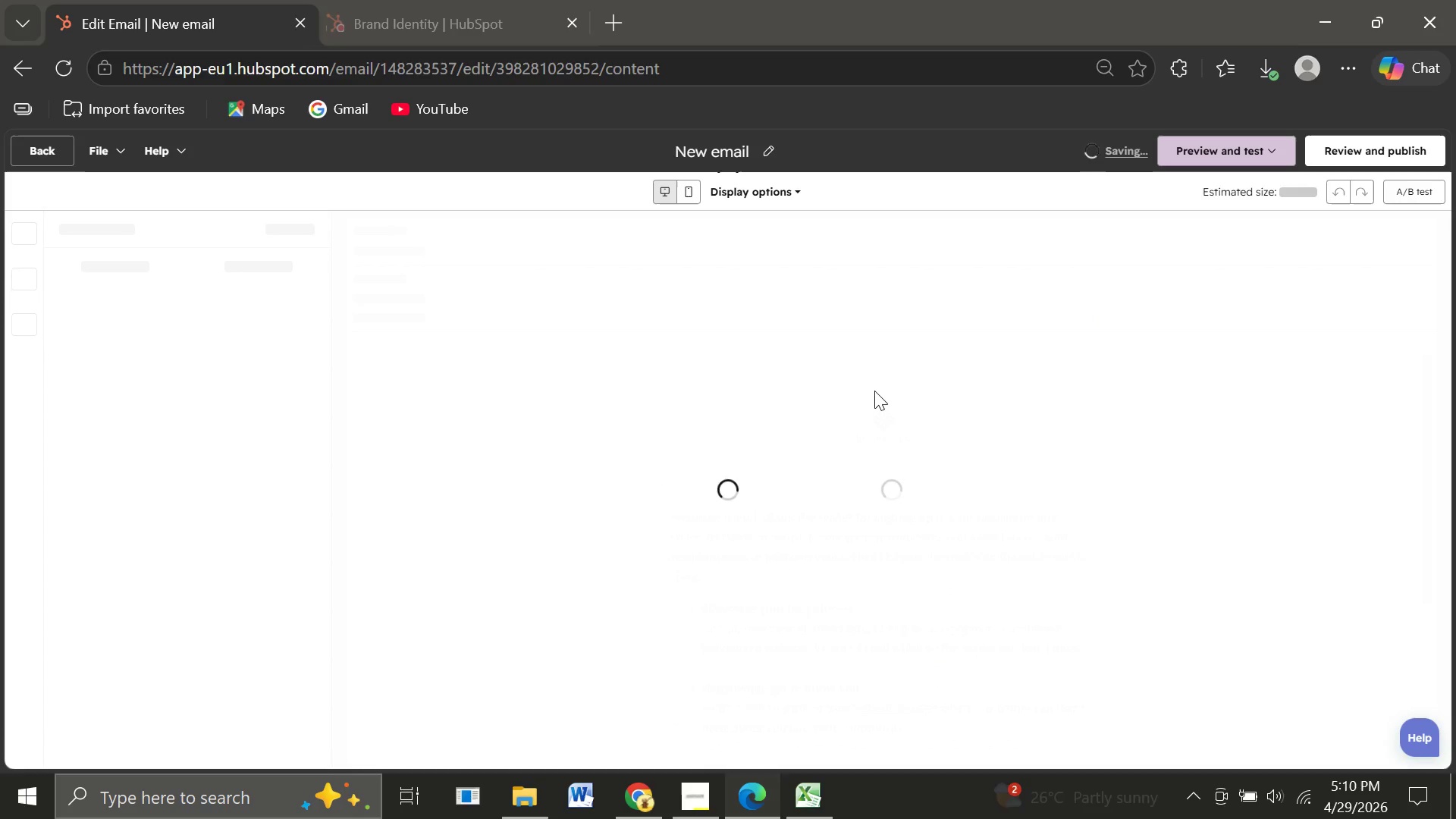 
left_click([1086, 353])
 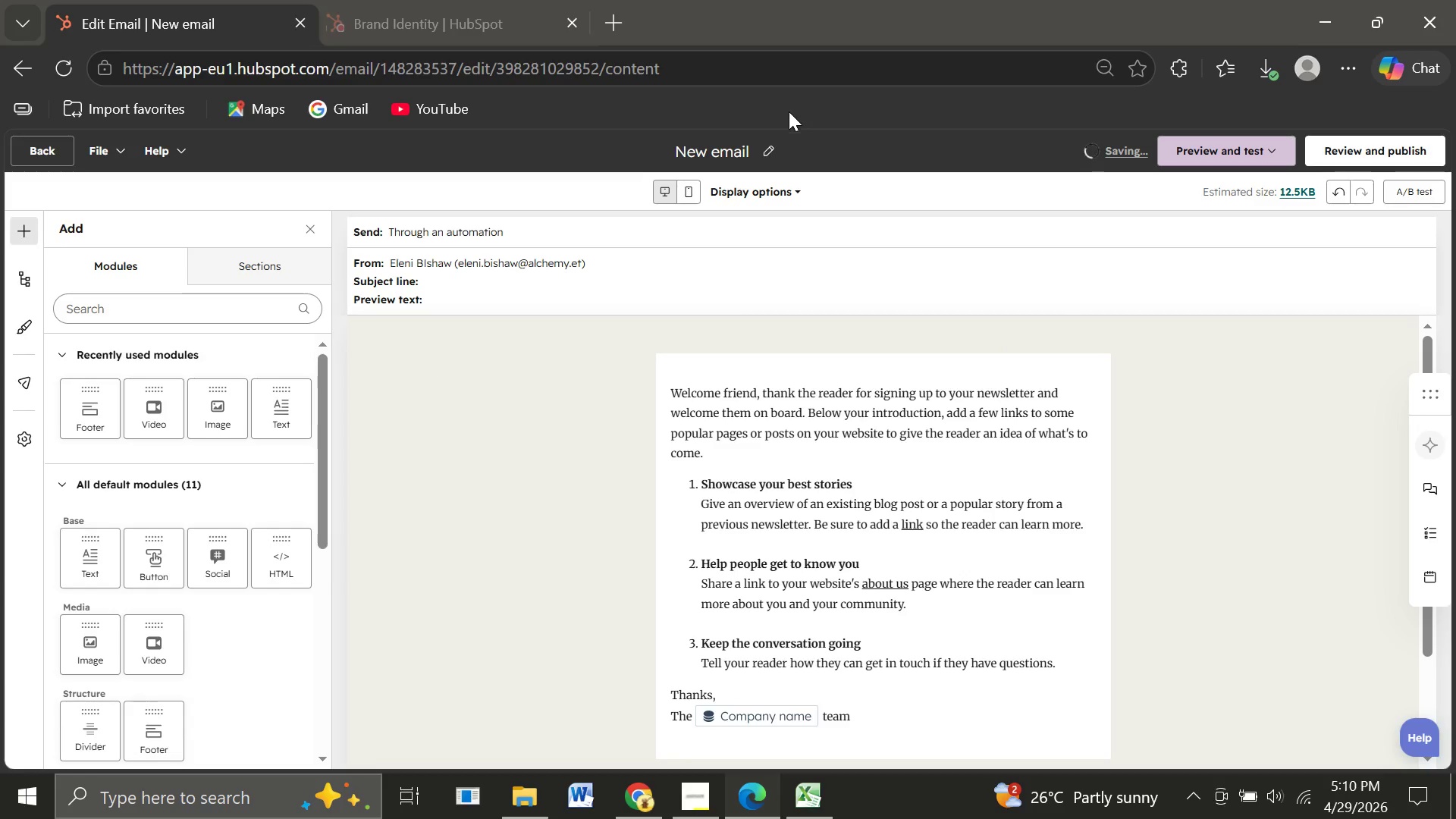 
left_click([770, 150])
 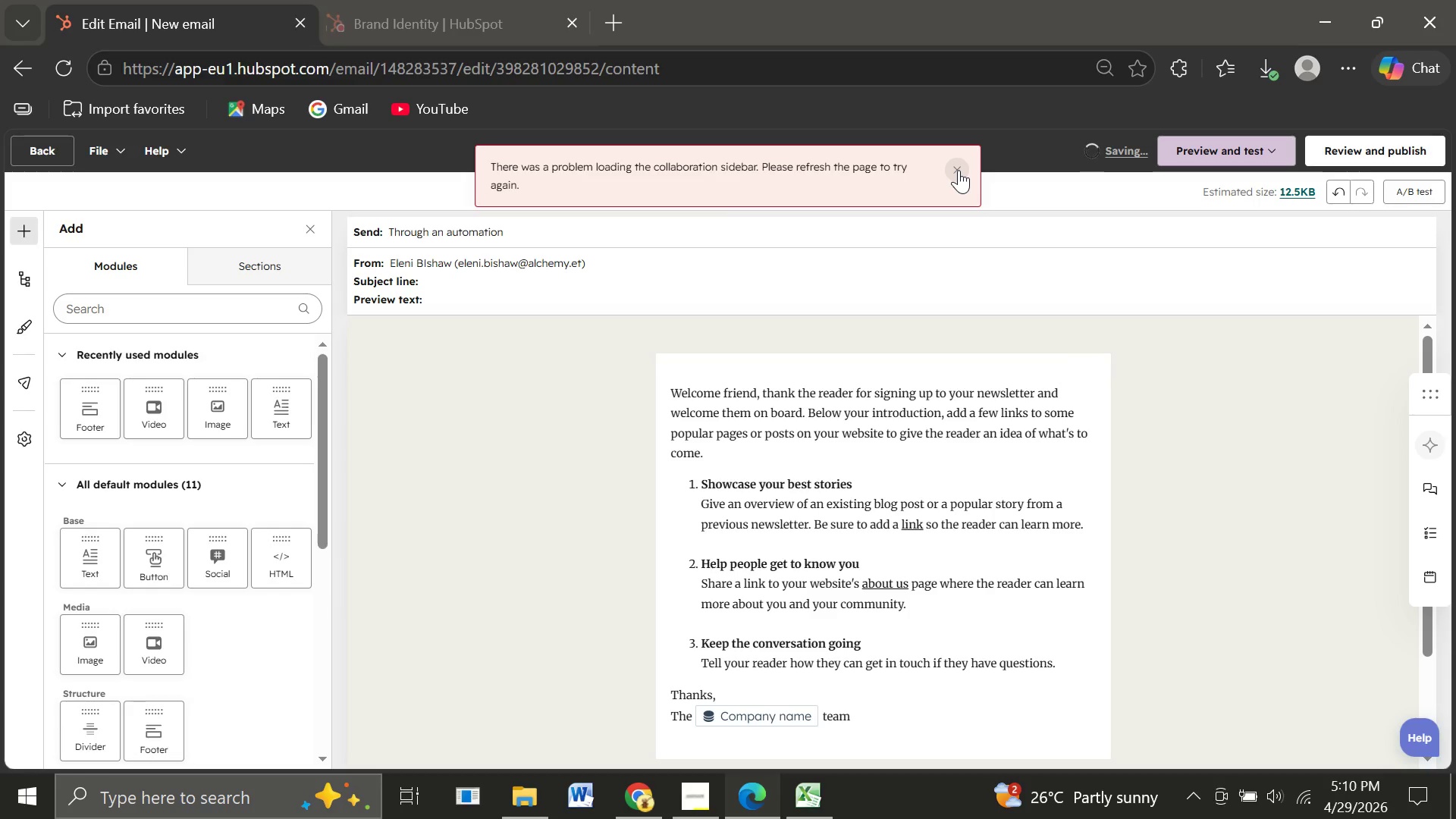 
left_click([959, 170])
 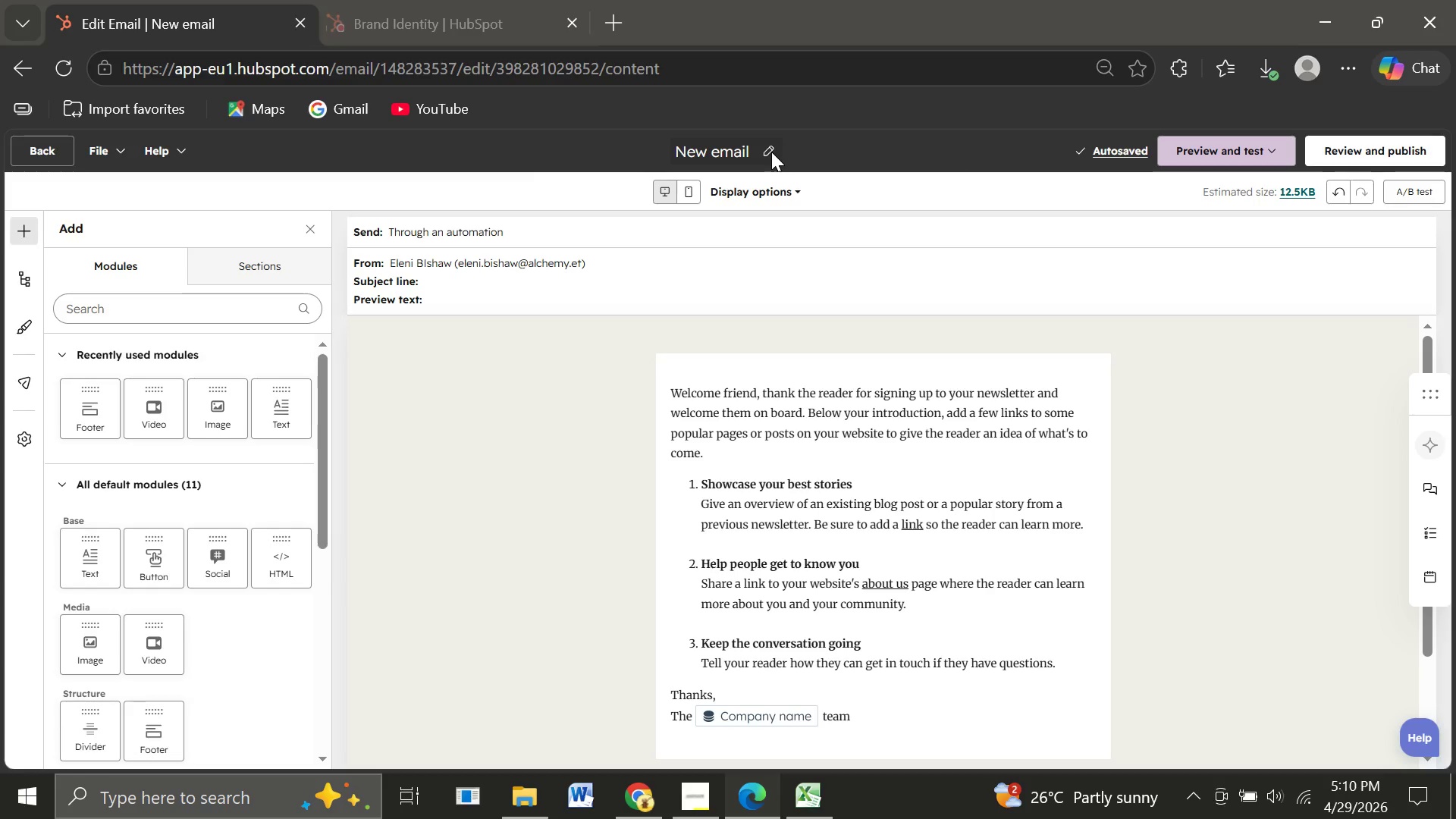 
left_click([771, 152])
 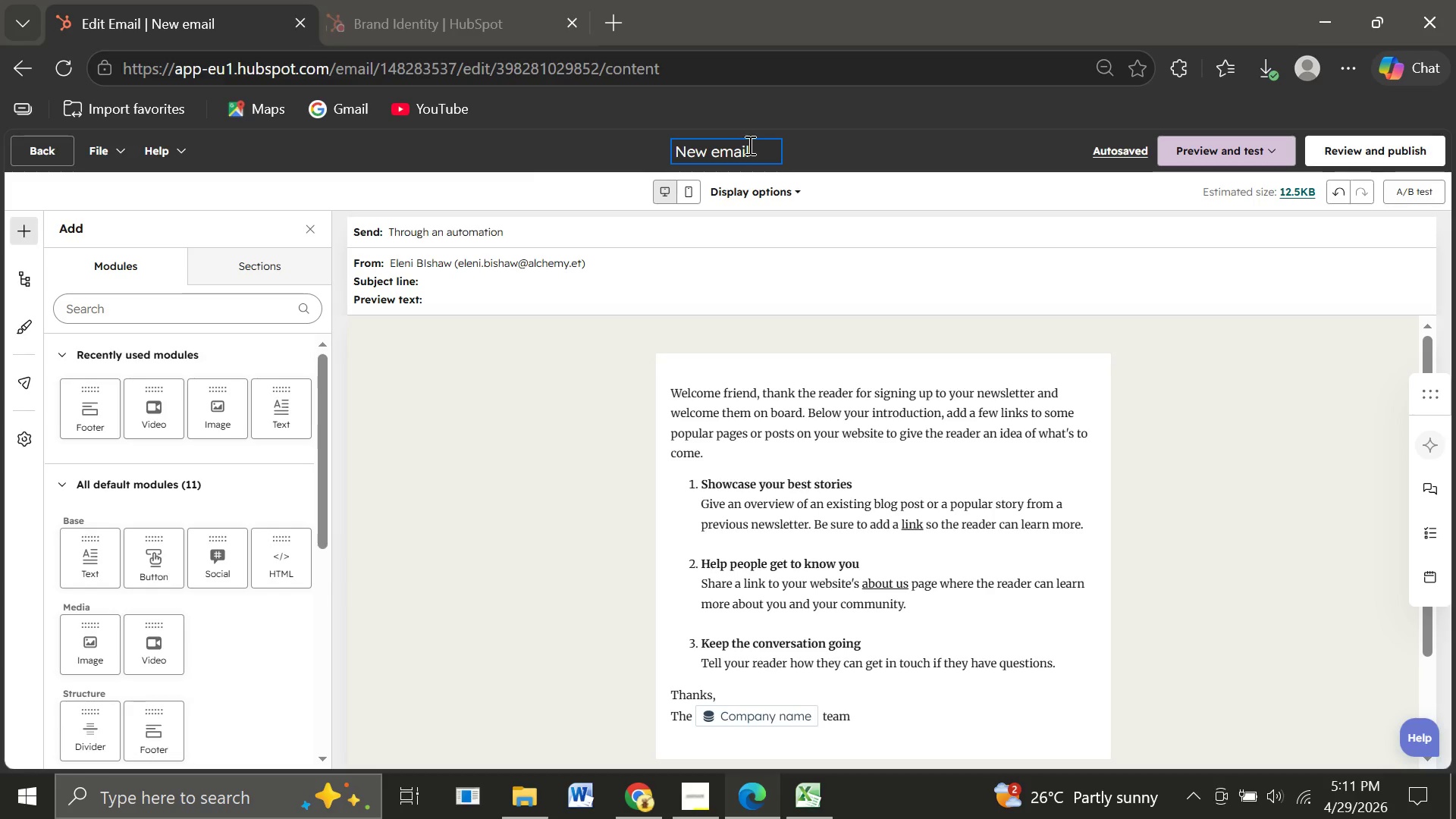 
left_click_drag(start_coordinate=[748, 145], to_coordinate=[660, 145])
 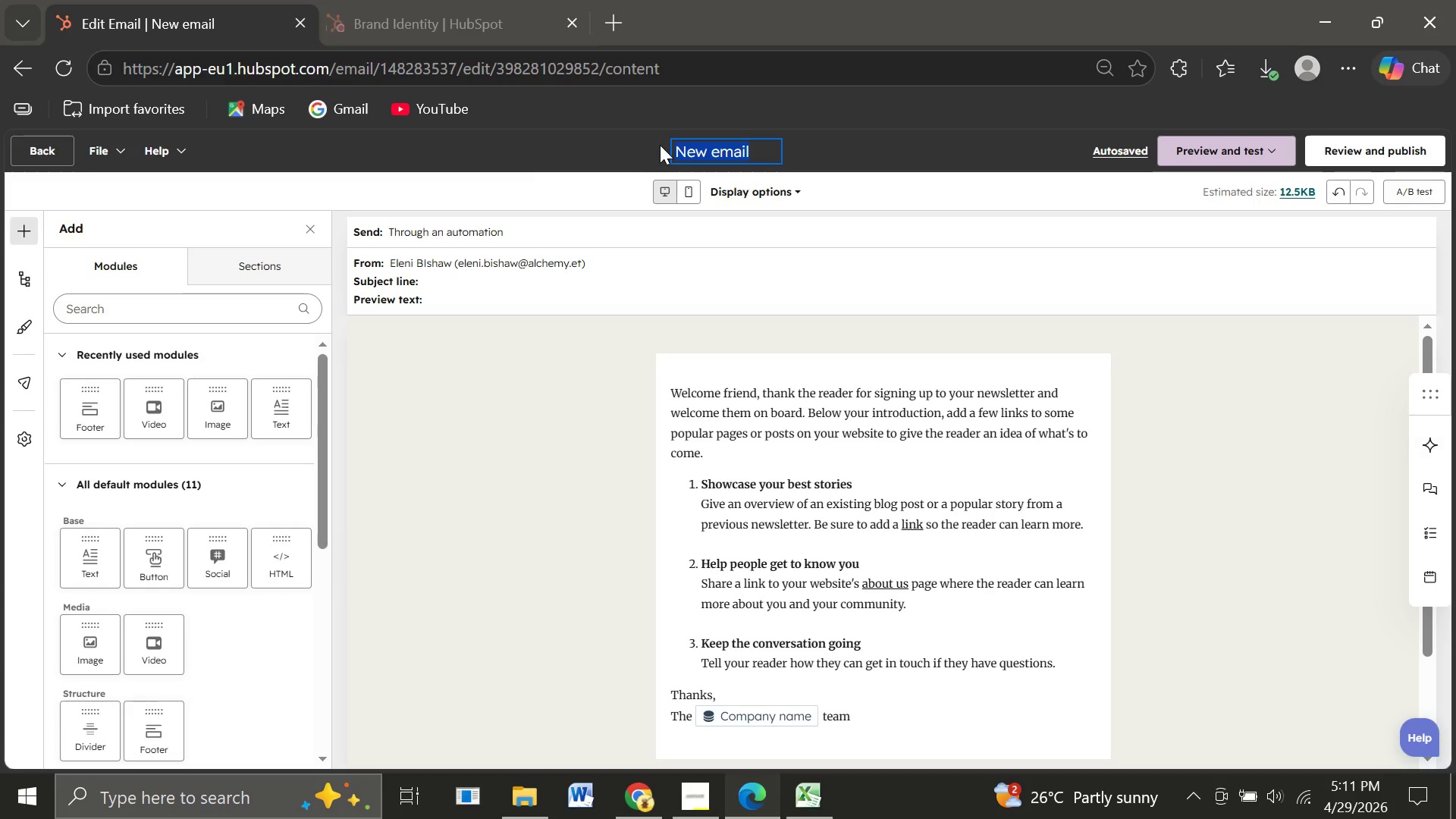 
type(Timing Version)
 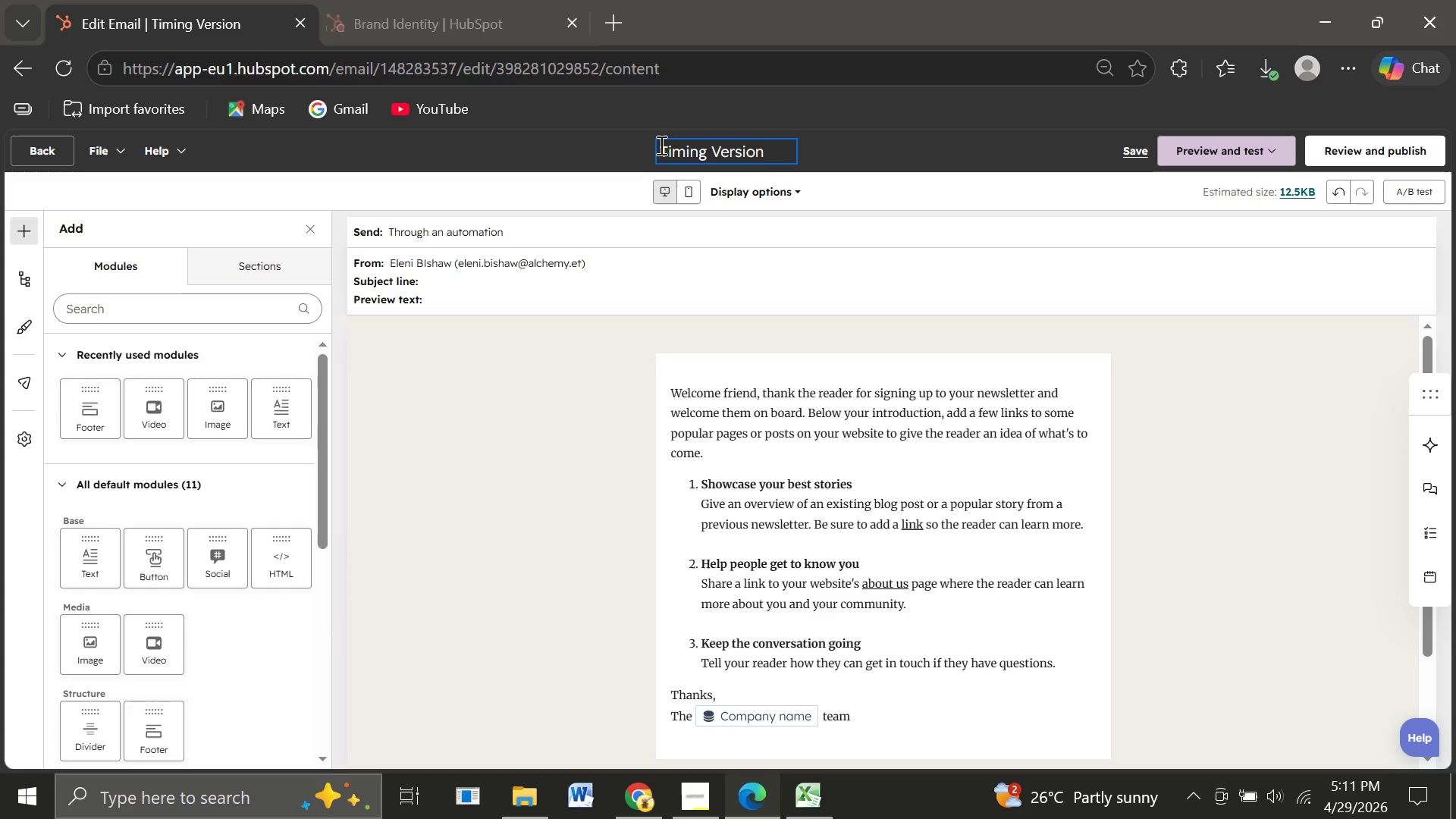 
left_click([709, 263])
 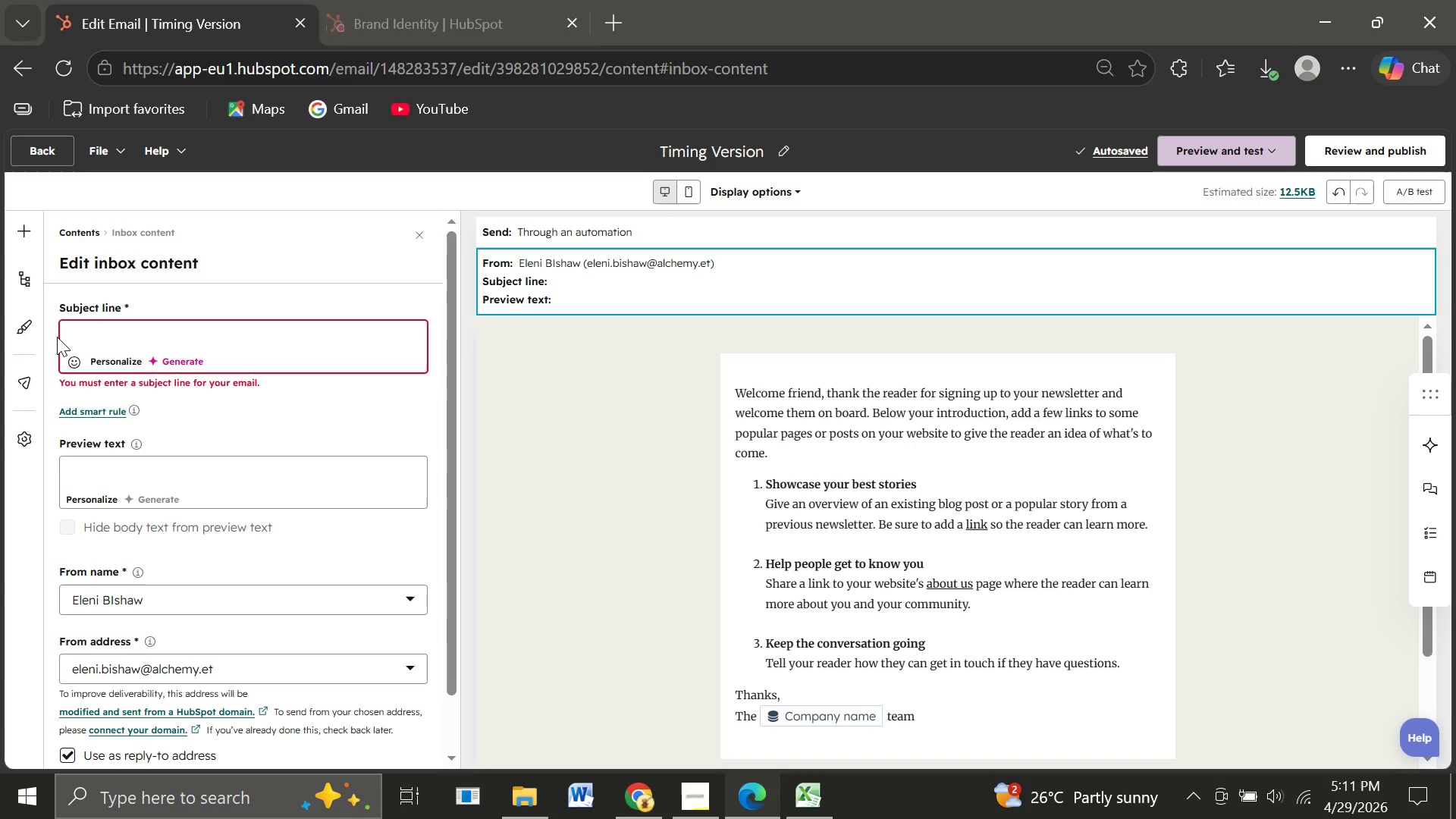 
left_click([76, 335])
 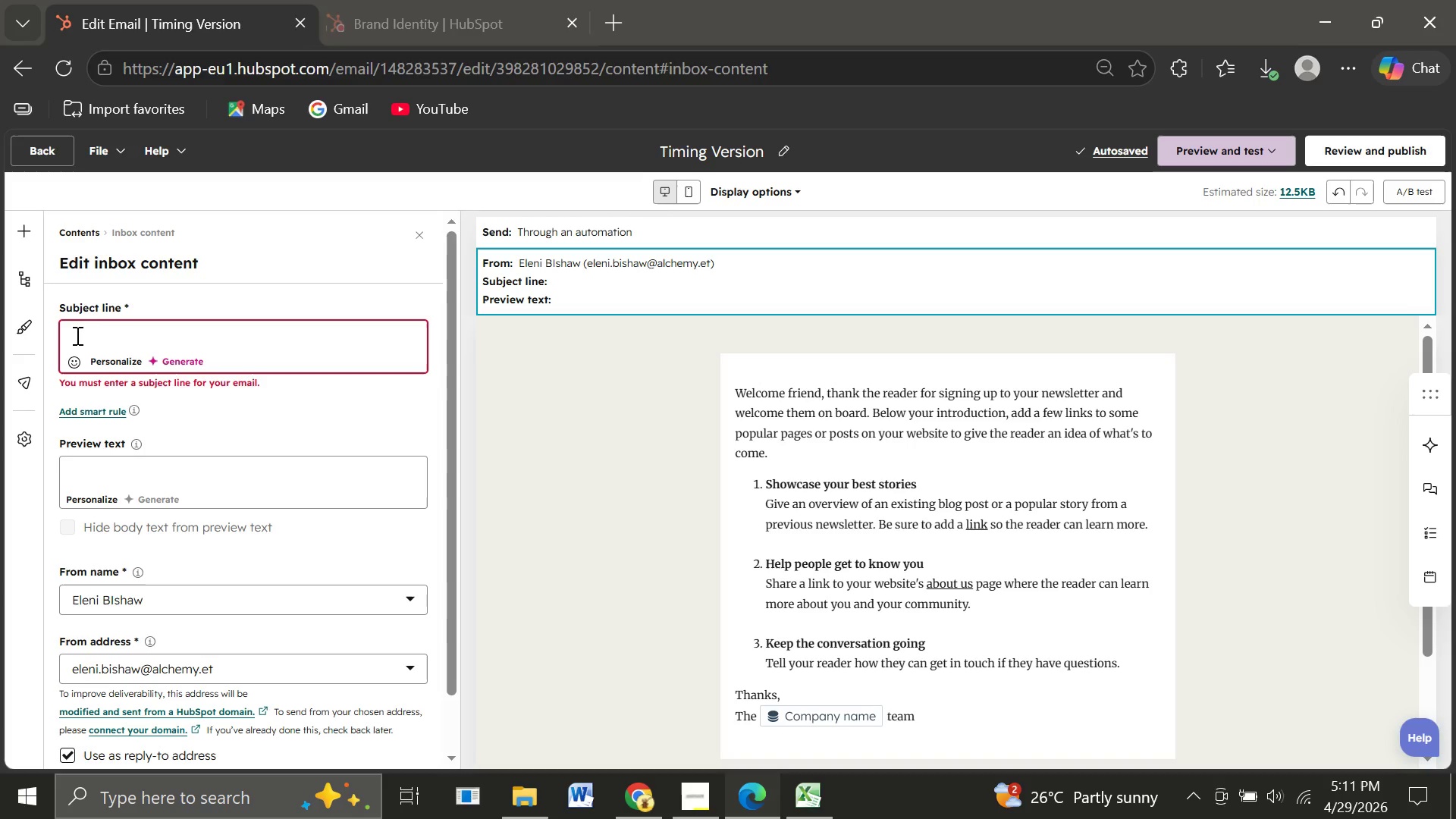 
type(When the timing is better, the opportunity scale fast)
 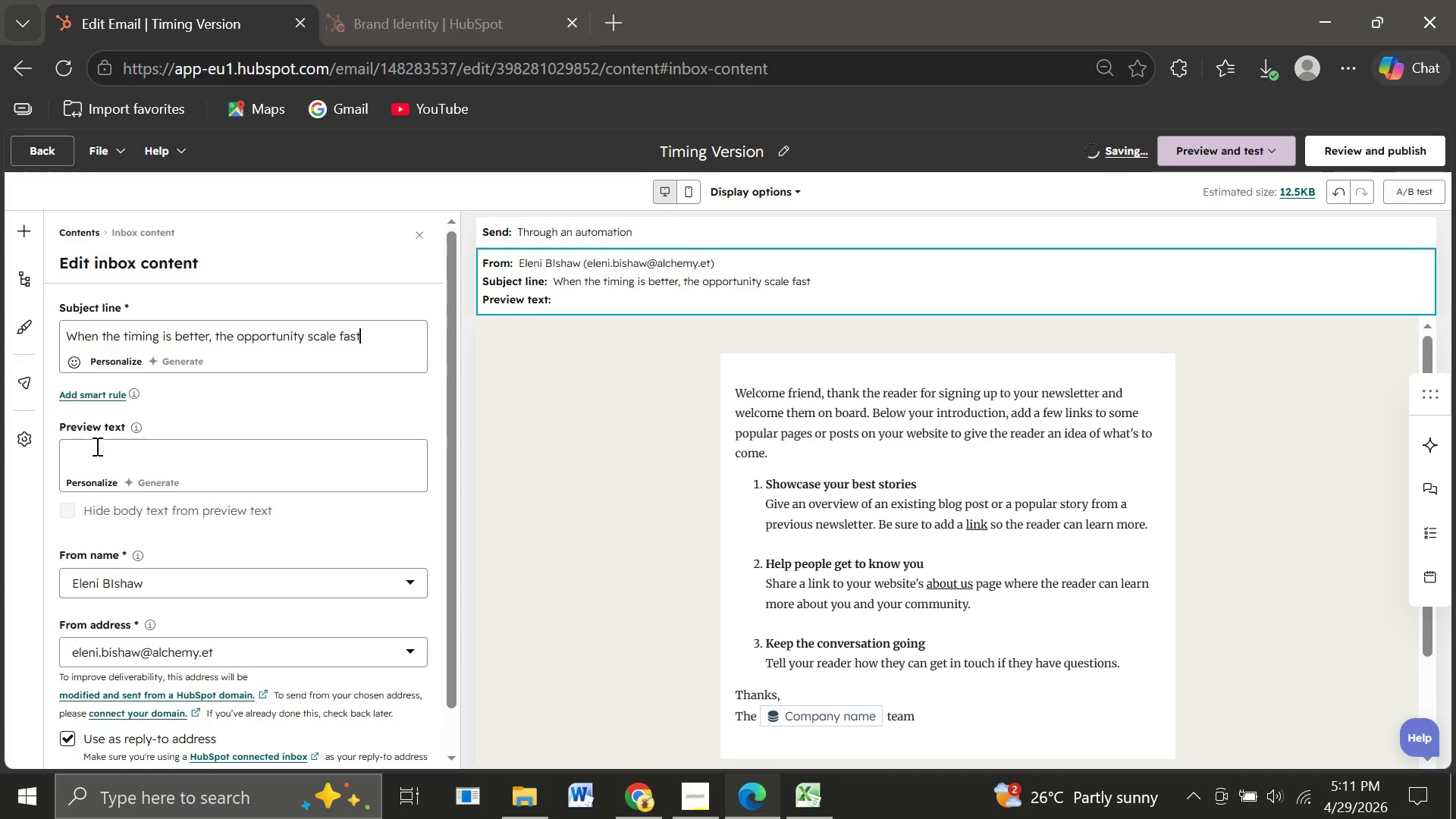 
left_click([95, 457])
 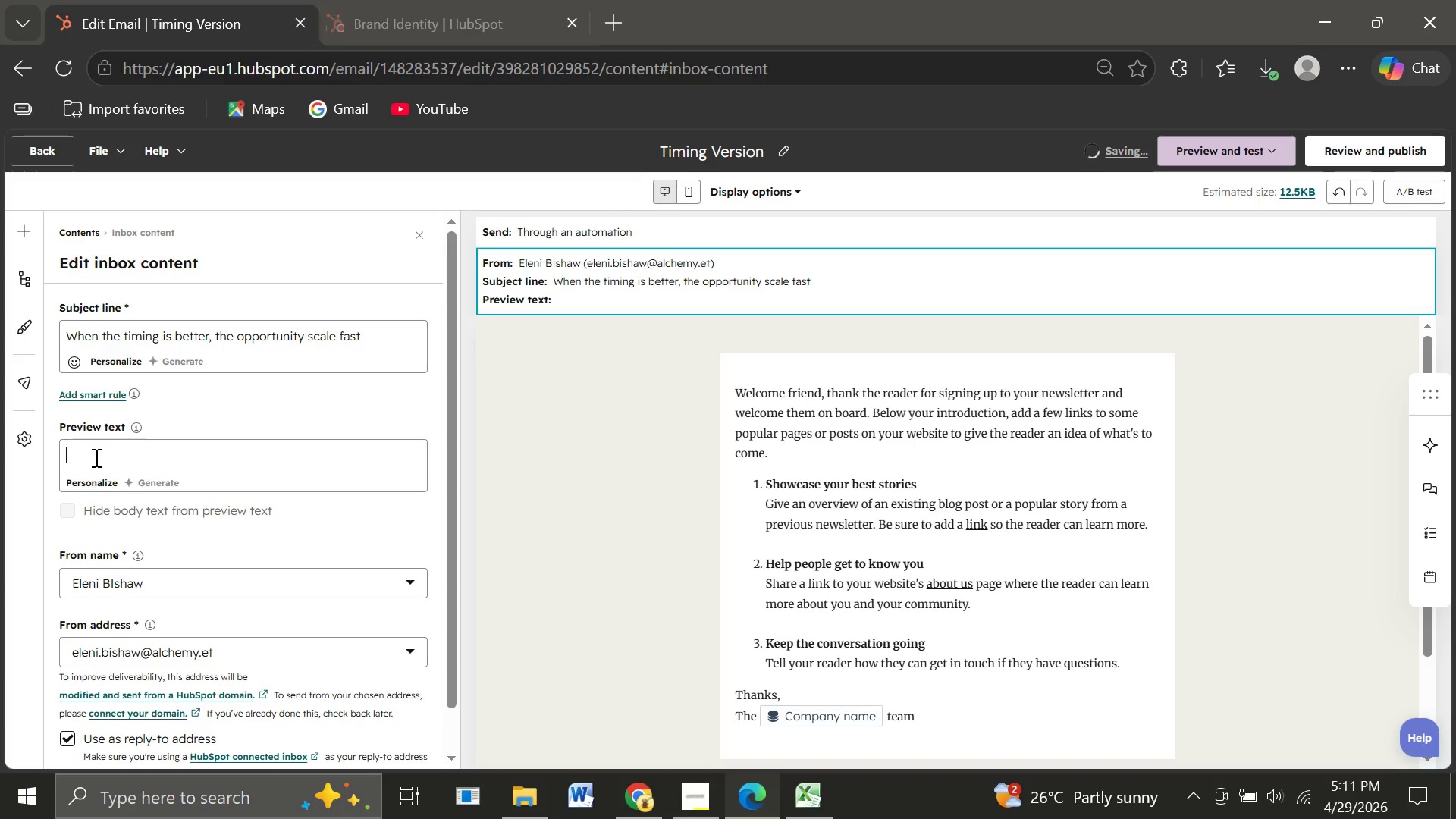 
type(Flexible creative system designed for fast moving teams.)
 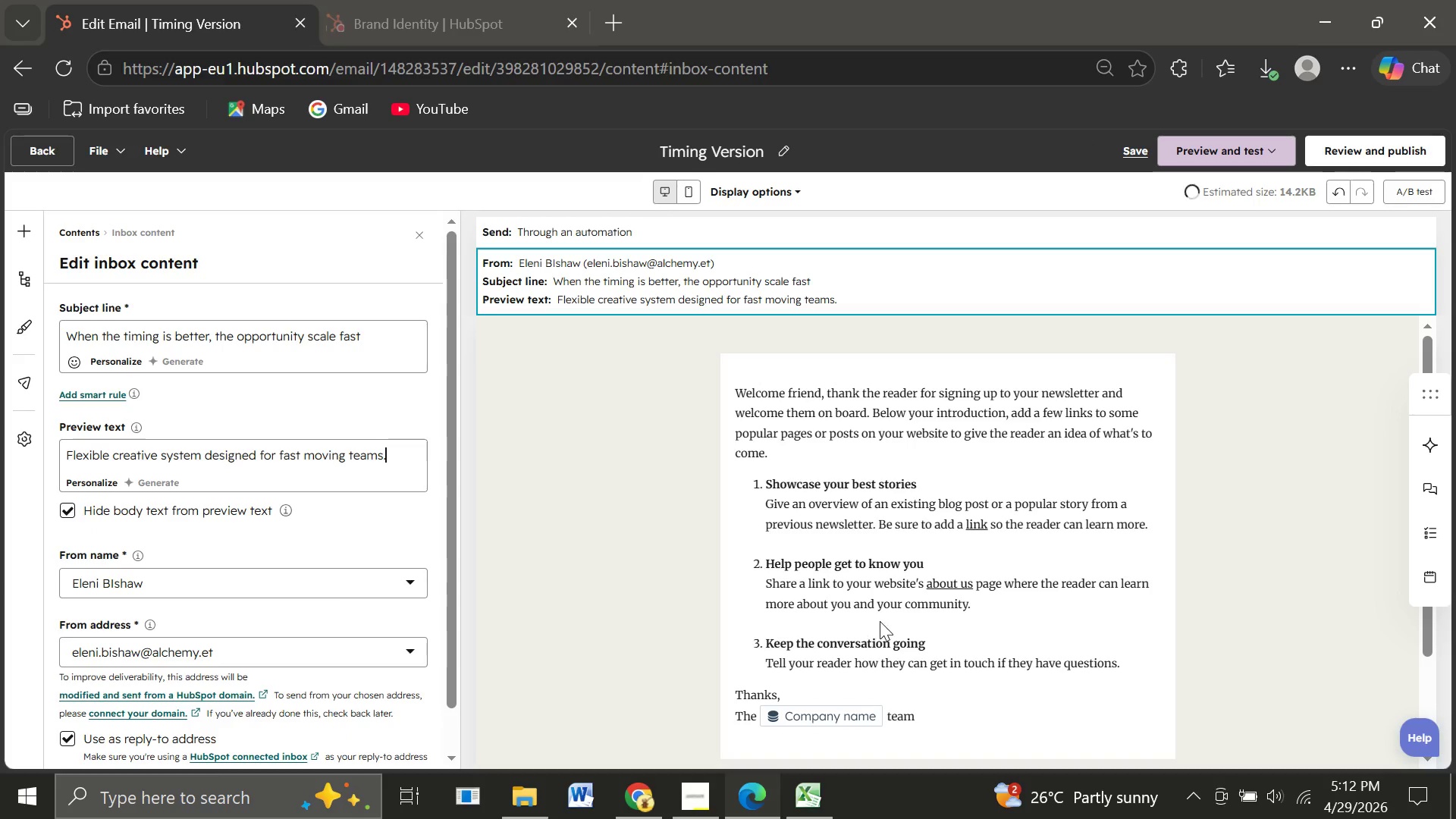 
left_click([880, 621])
 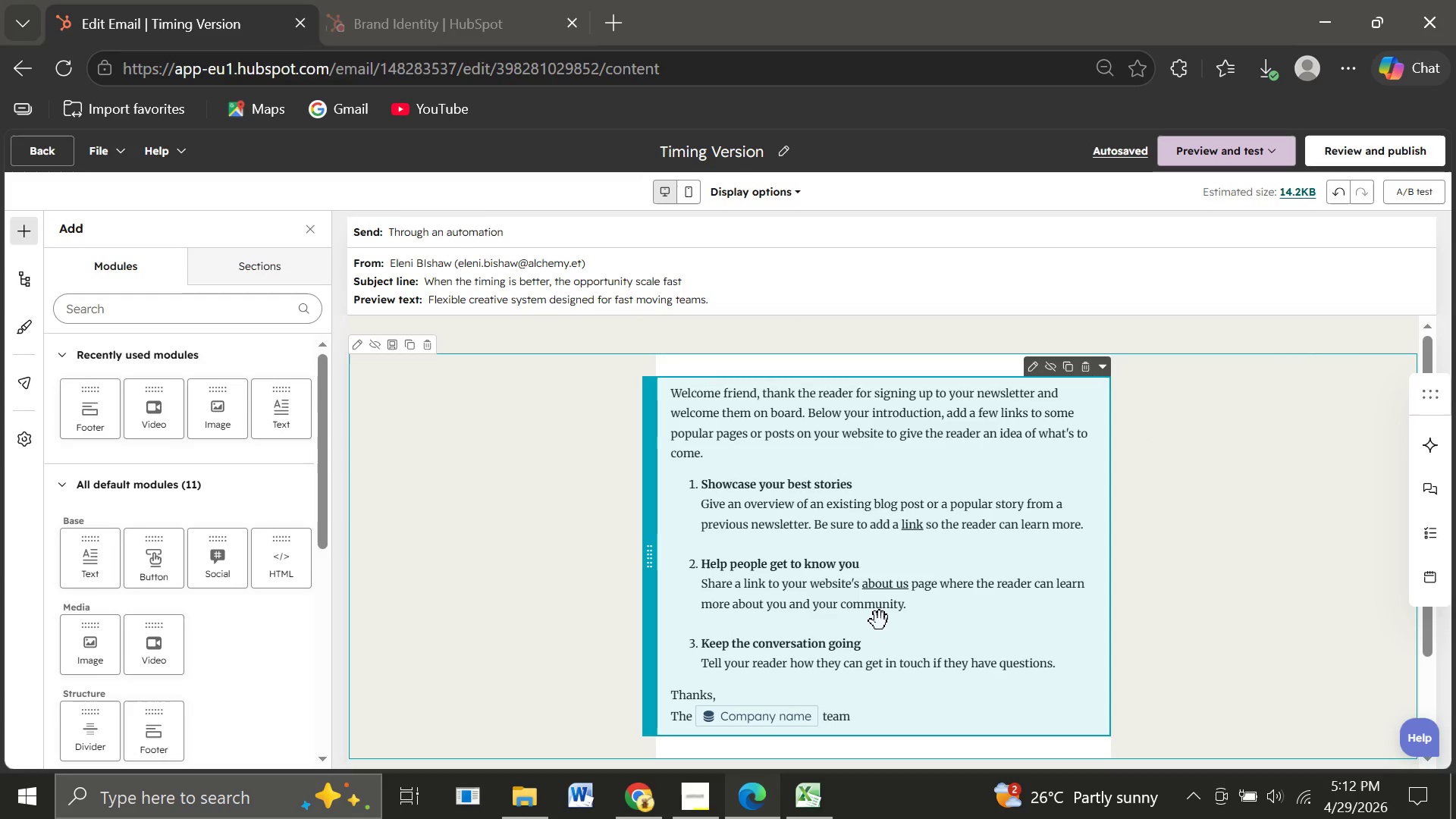 
wait(11.64)
 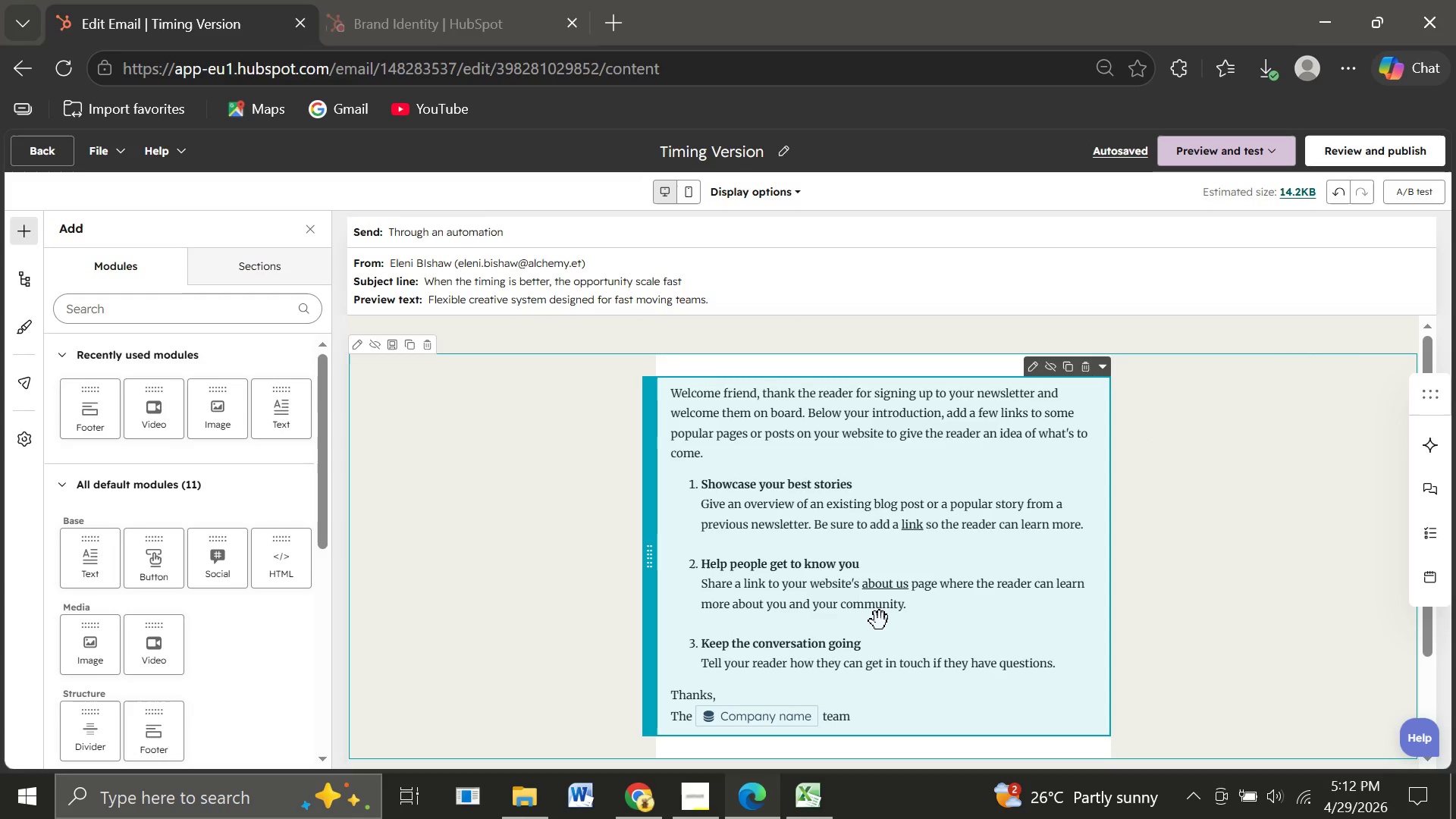 
double_click([870, 720])
 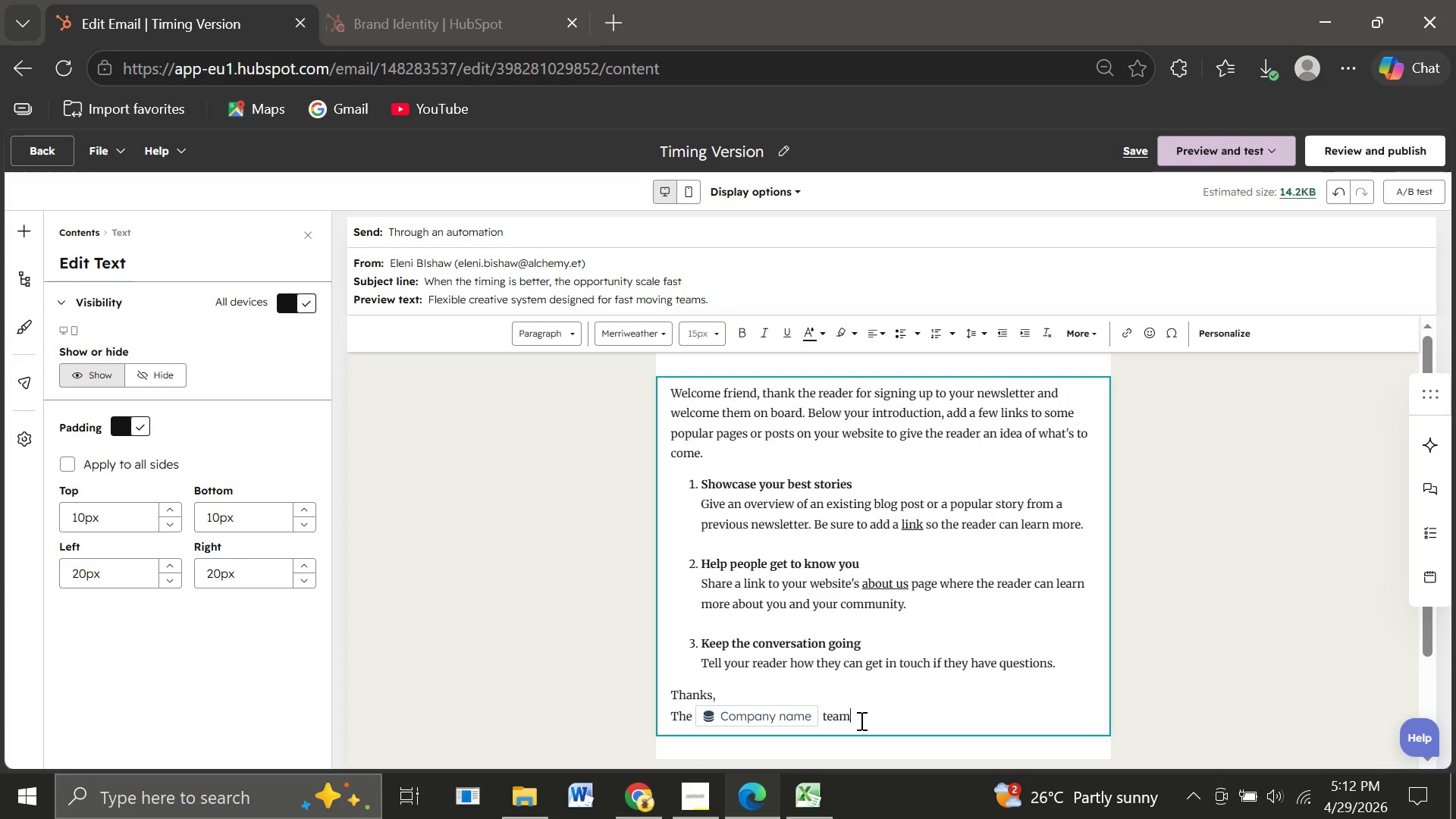 
left_click_drag(start_coordinate=[860, 720], to_coordinate=[669, 391])
 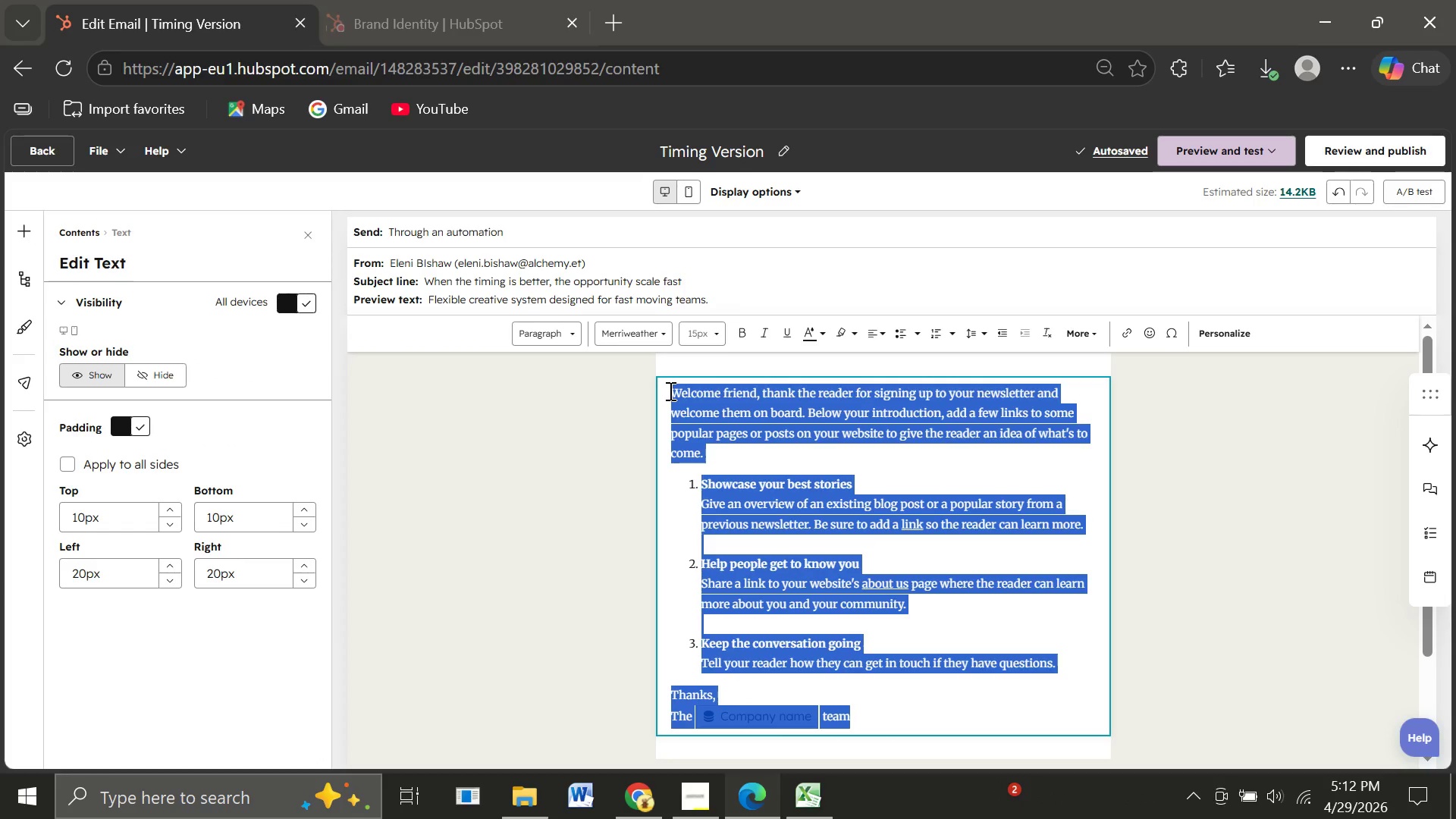 
type(Hi )
 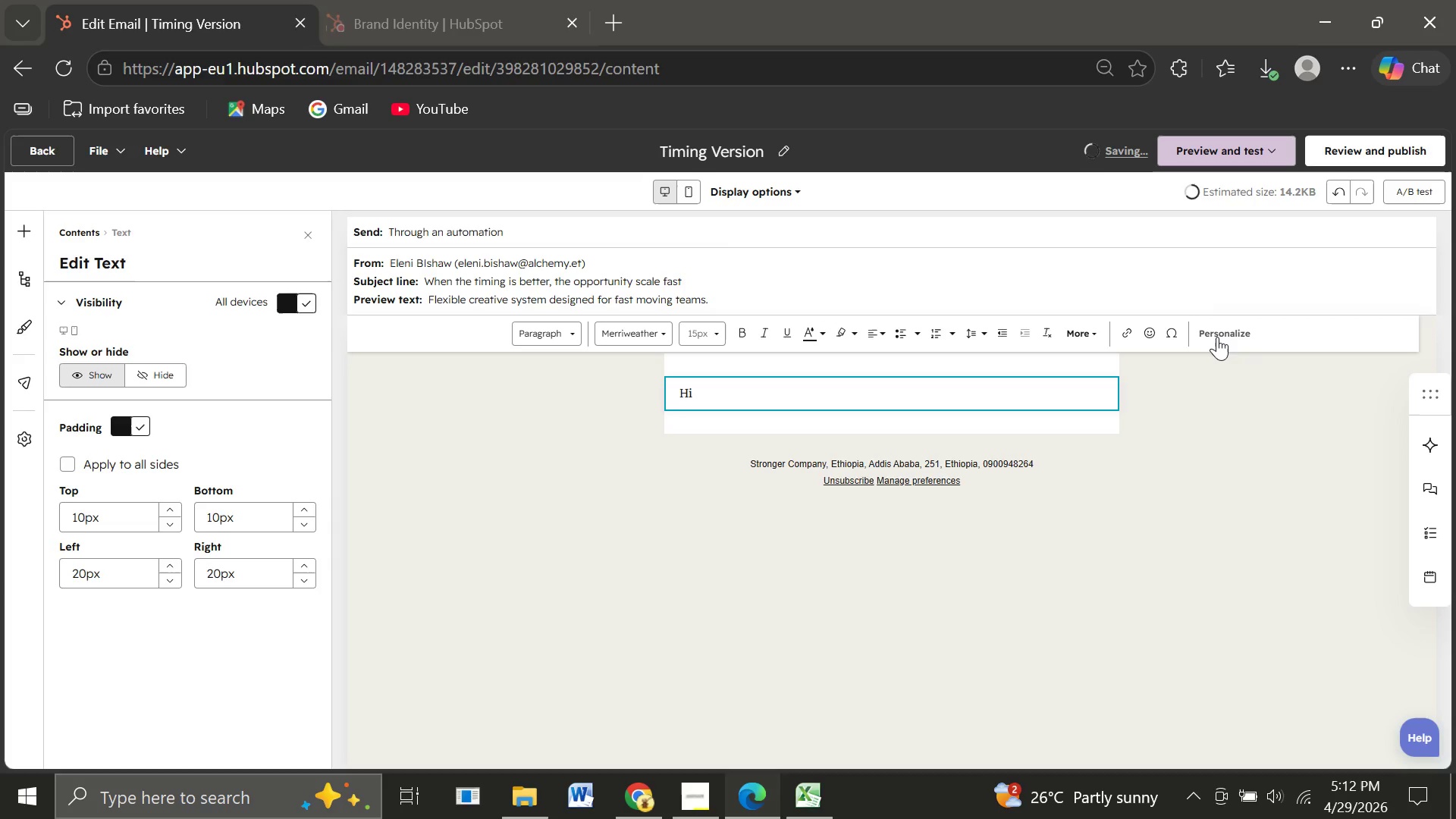 
wait(5.09)
 